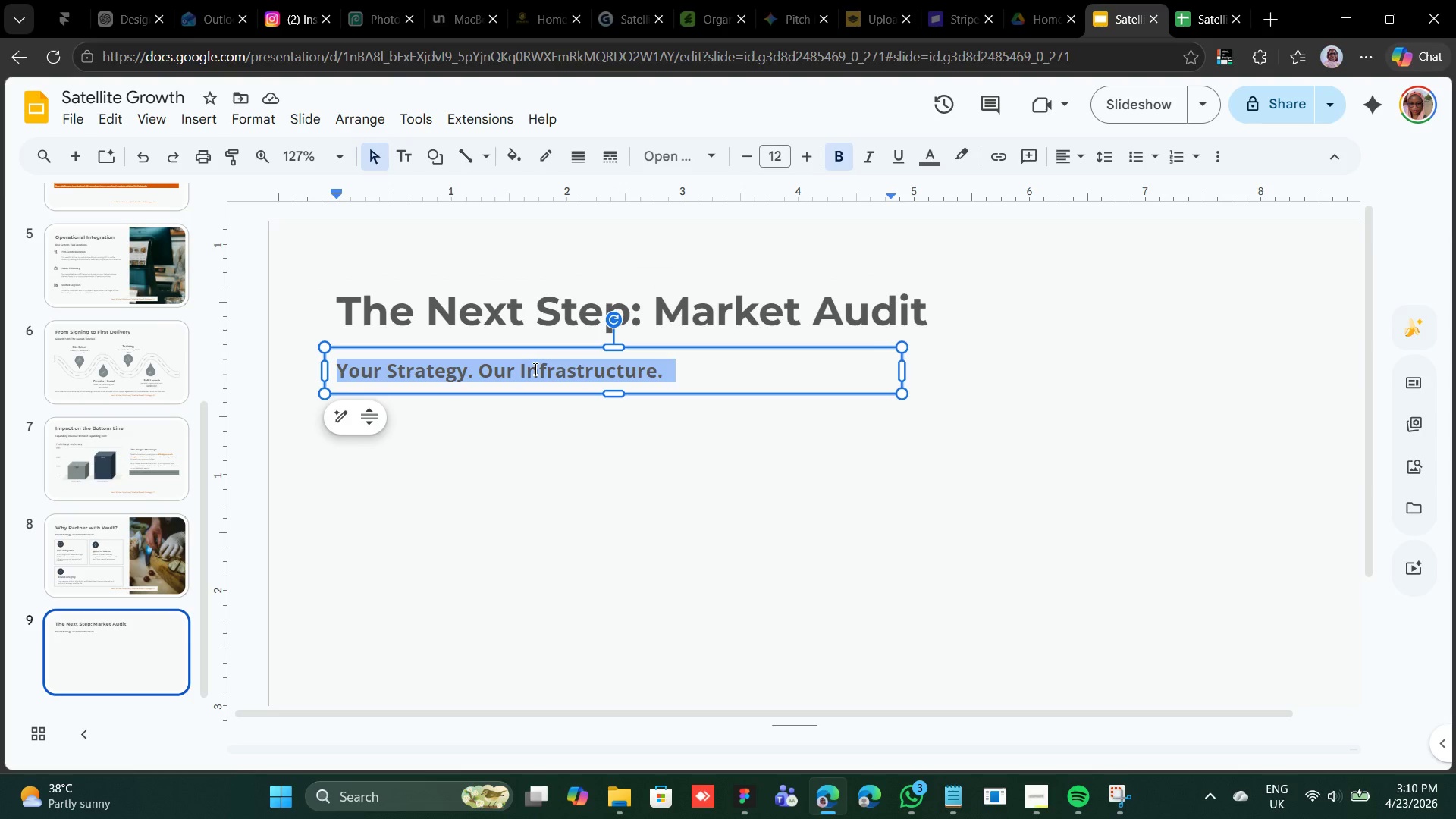 
right_click([534, 369])
 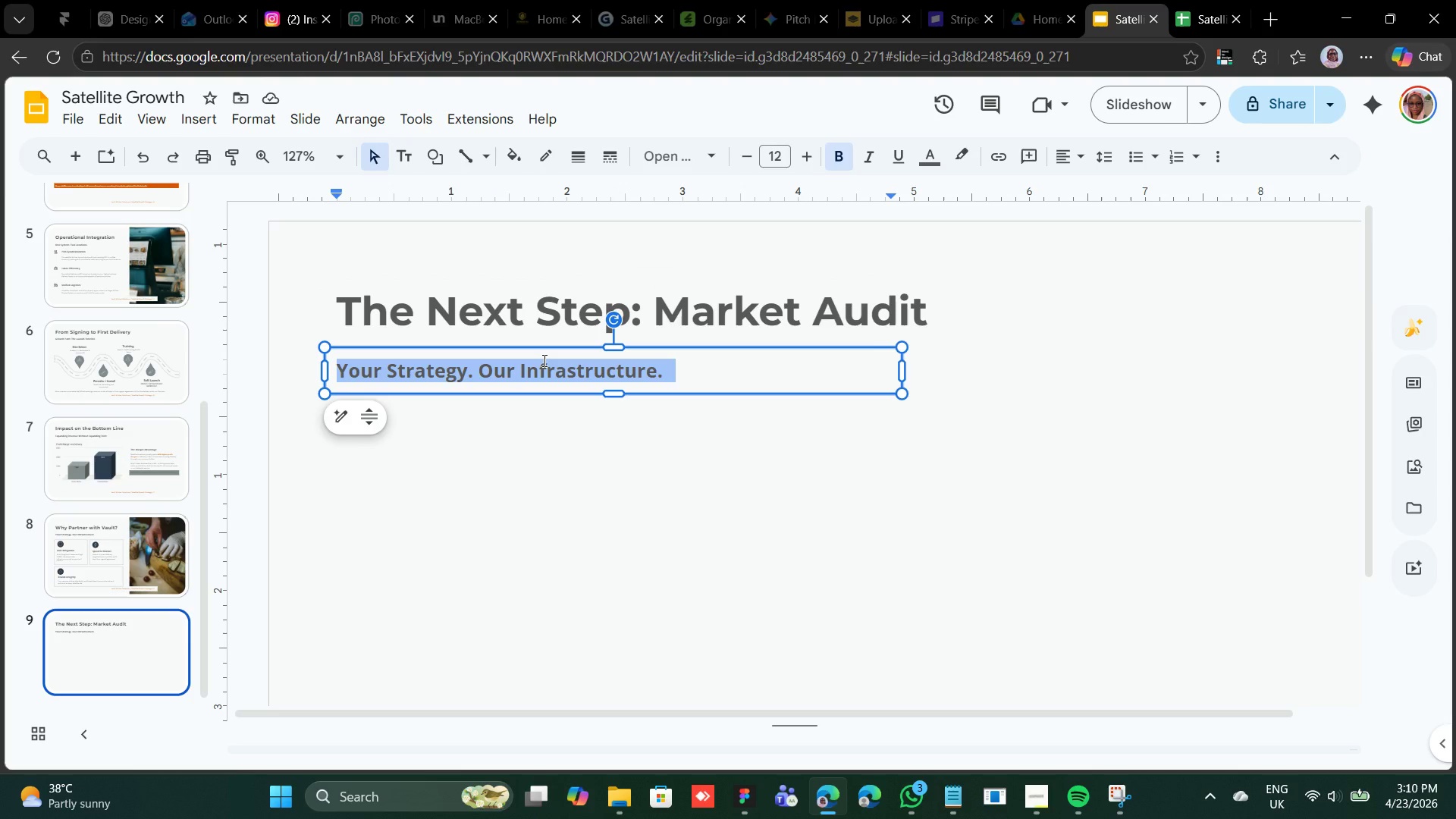 
right_click([543, 360])
 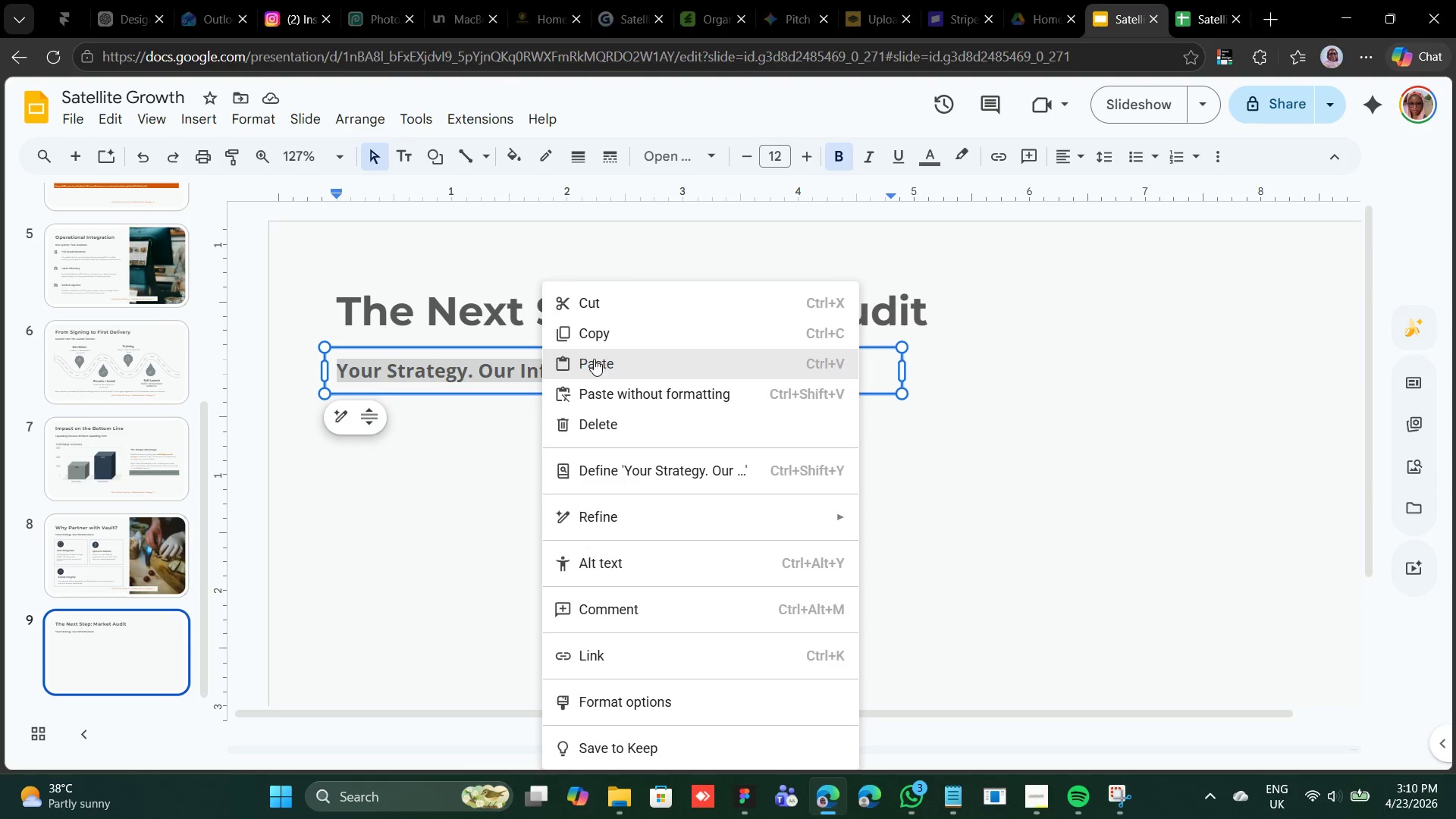 
left_click([594, 359])
 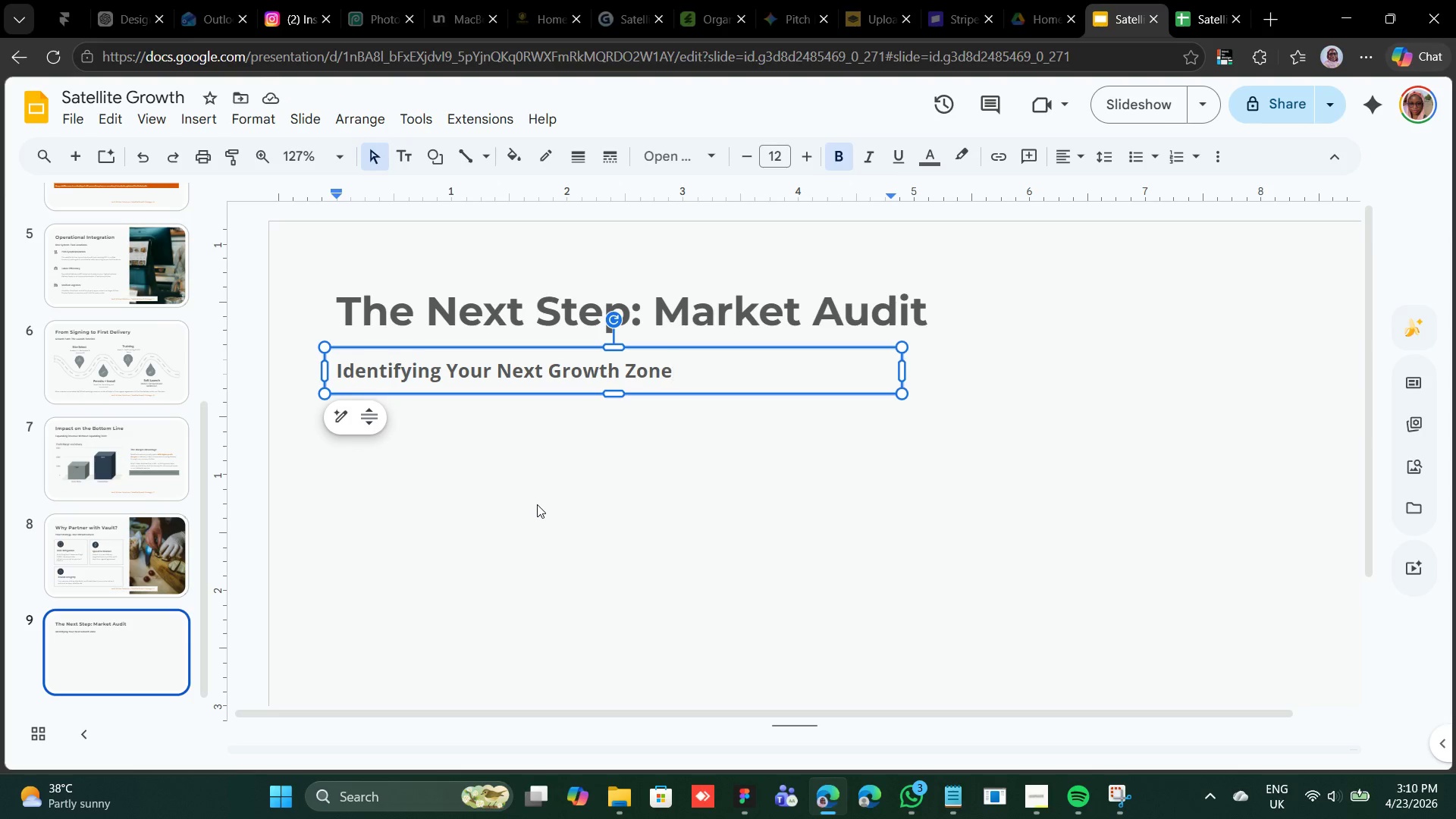 
wait(15.58)
 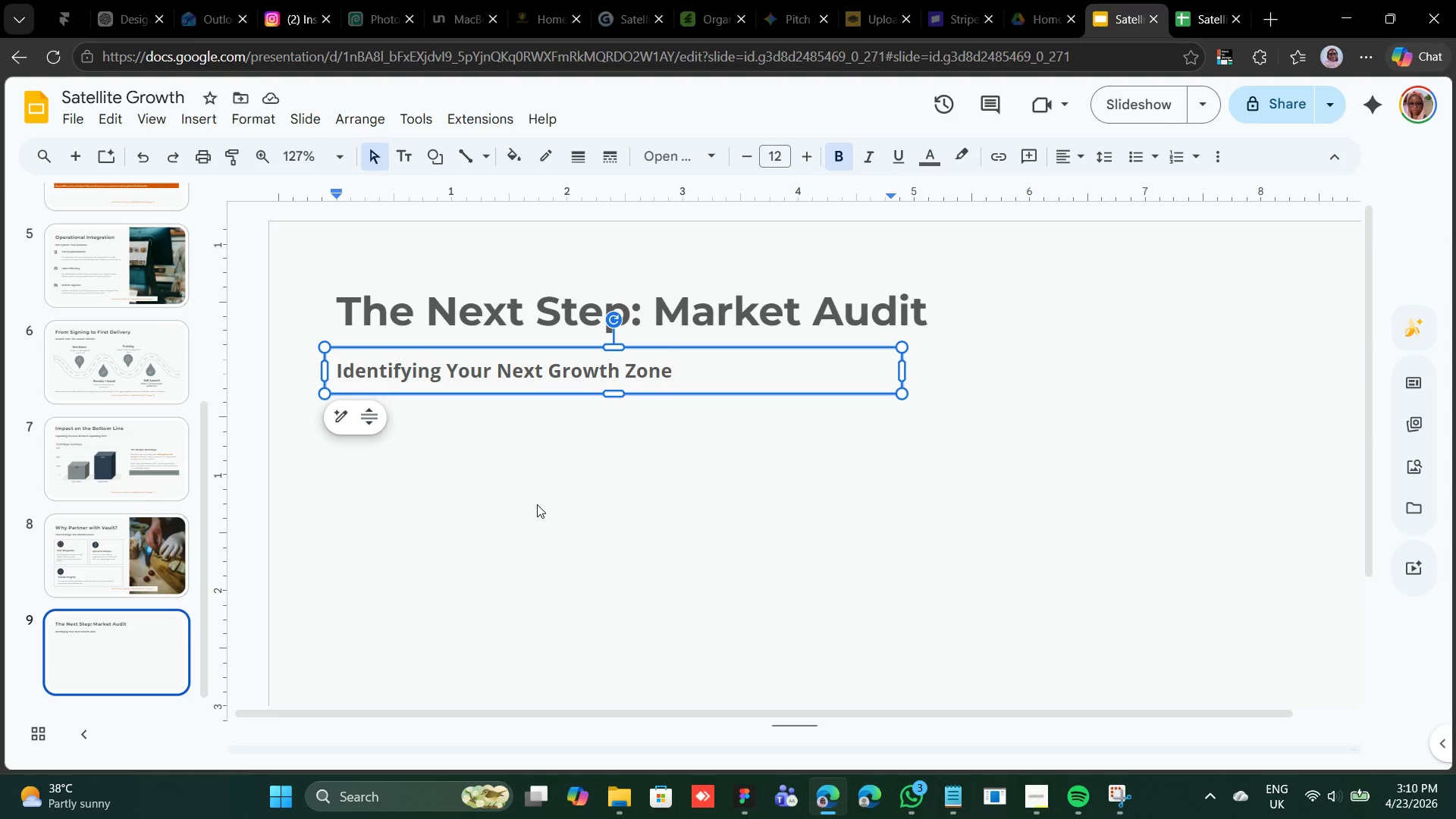 
left_click([475, 511])
 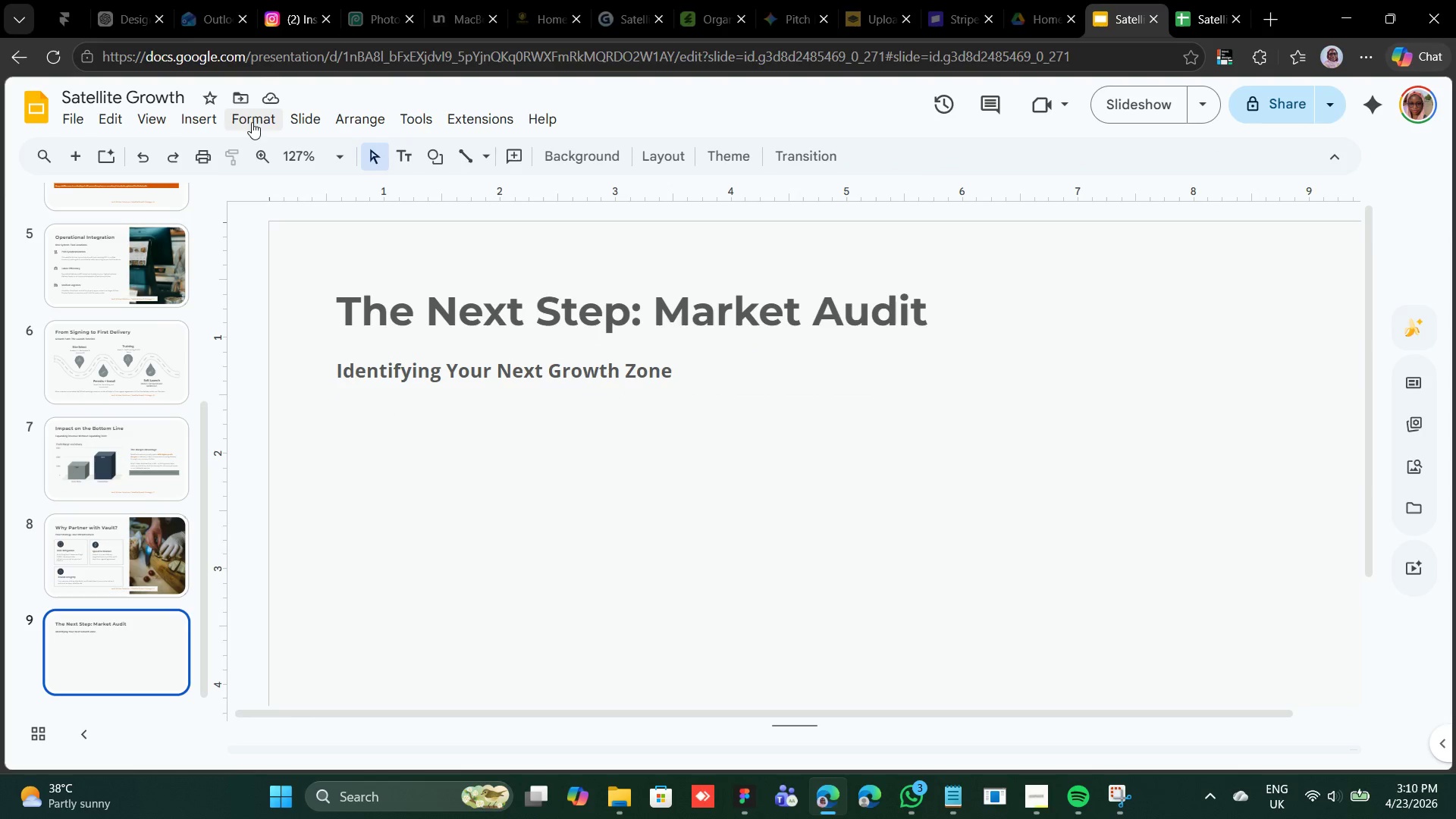 
left_click([244, 111])
 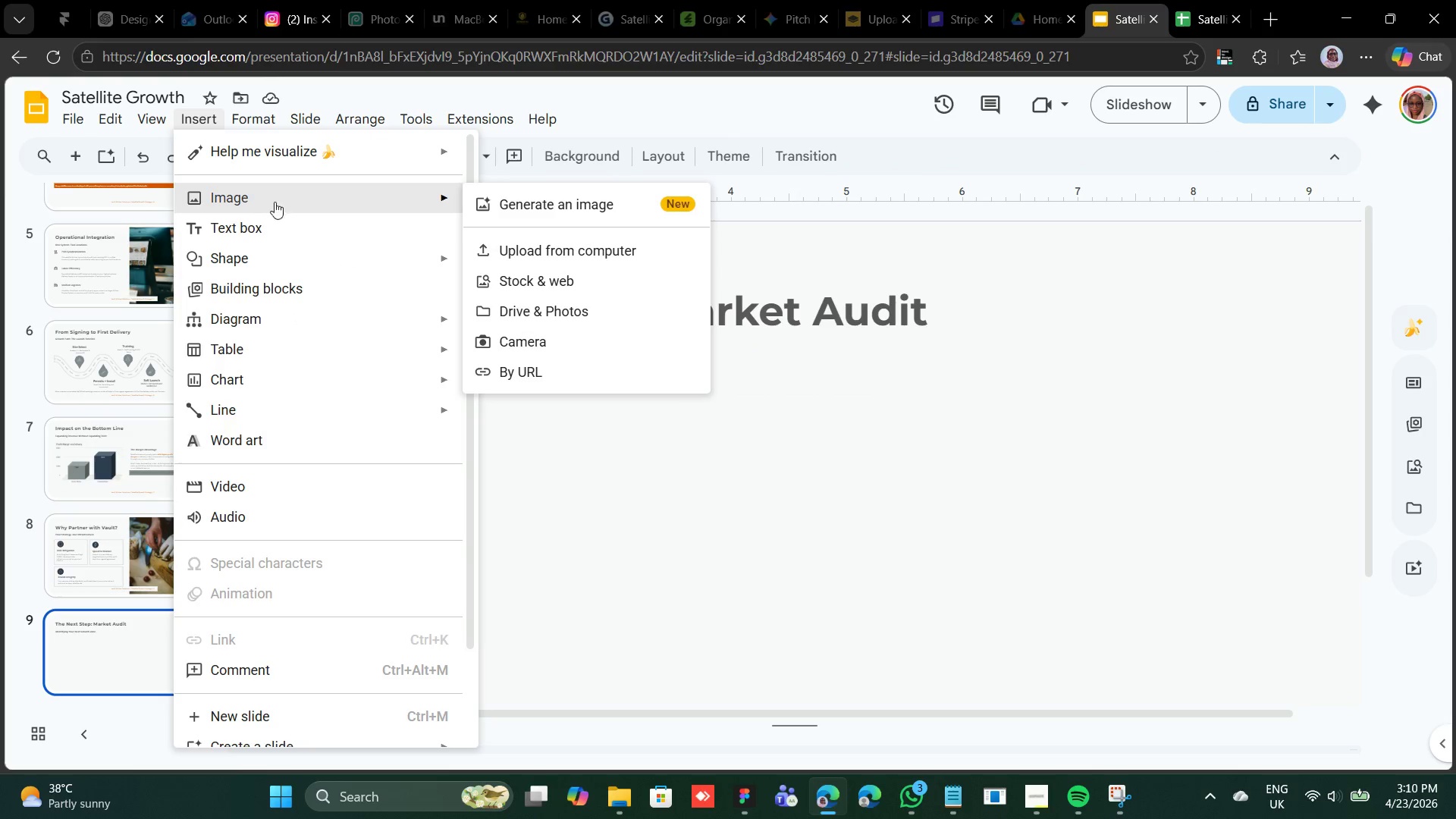 
left_click([497, 252])
 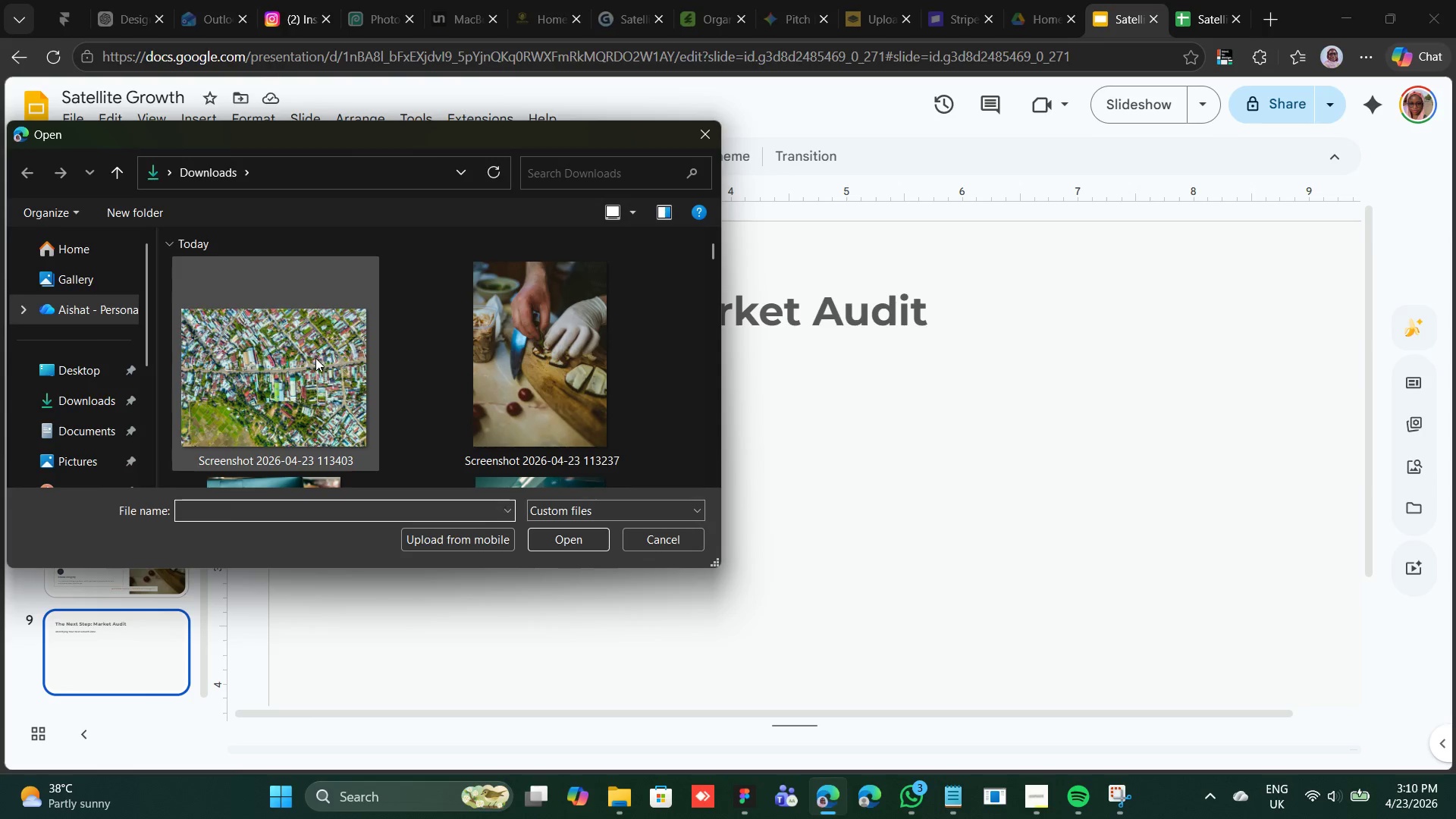 
double_click([314, 358])
 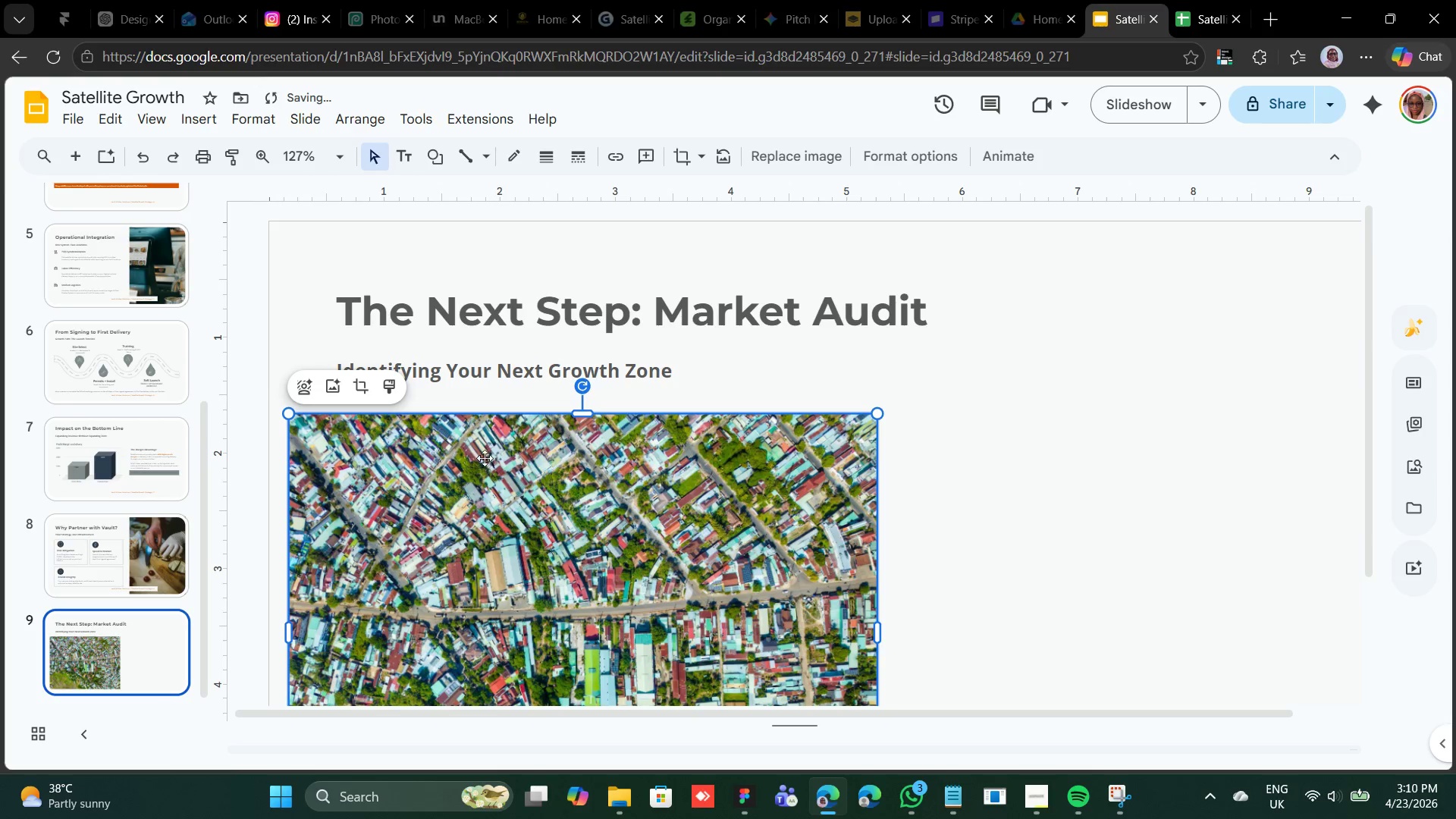 
scroll: coordinate [588, 465], scroll_direction: down, amount: 5.0
 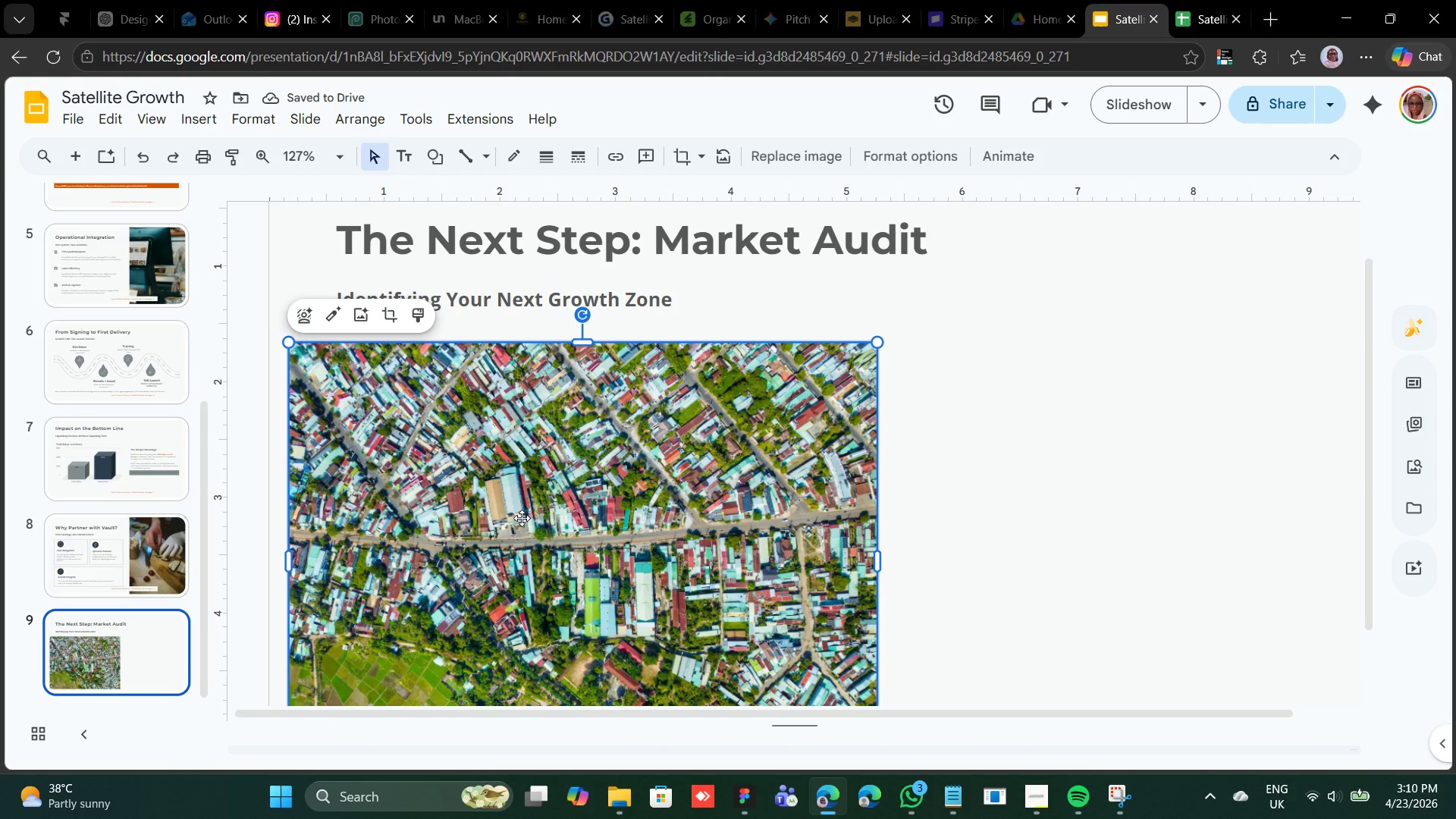 
left_click_drag(start_coordinate=[522, 518], to_coordinate=[561, 511])
 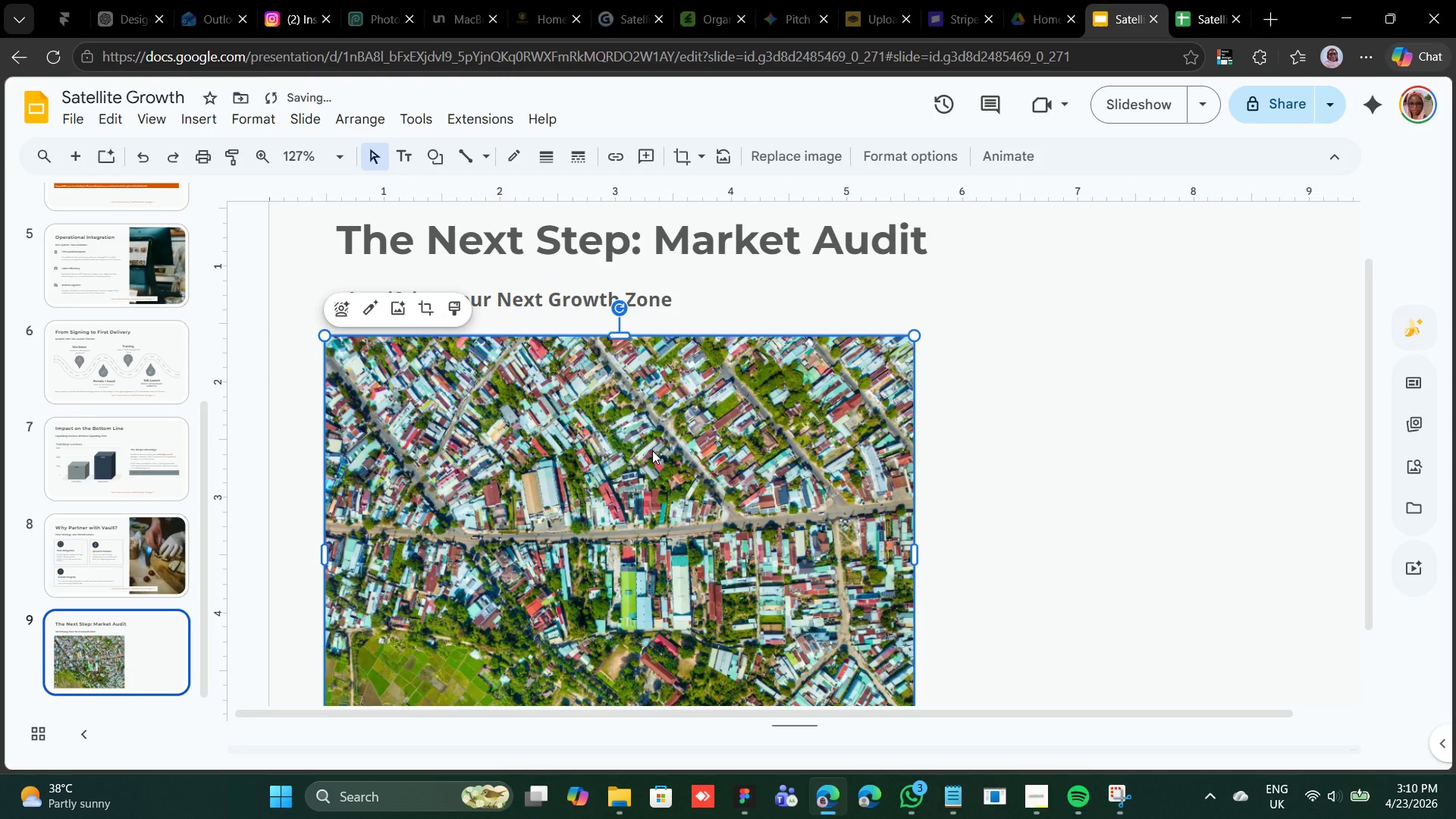 
scroll: coordinate [657, 444], scroll_direction: down, amount: 3.0
 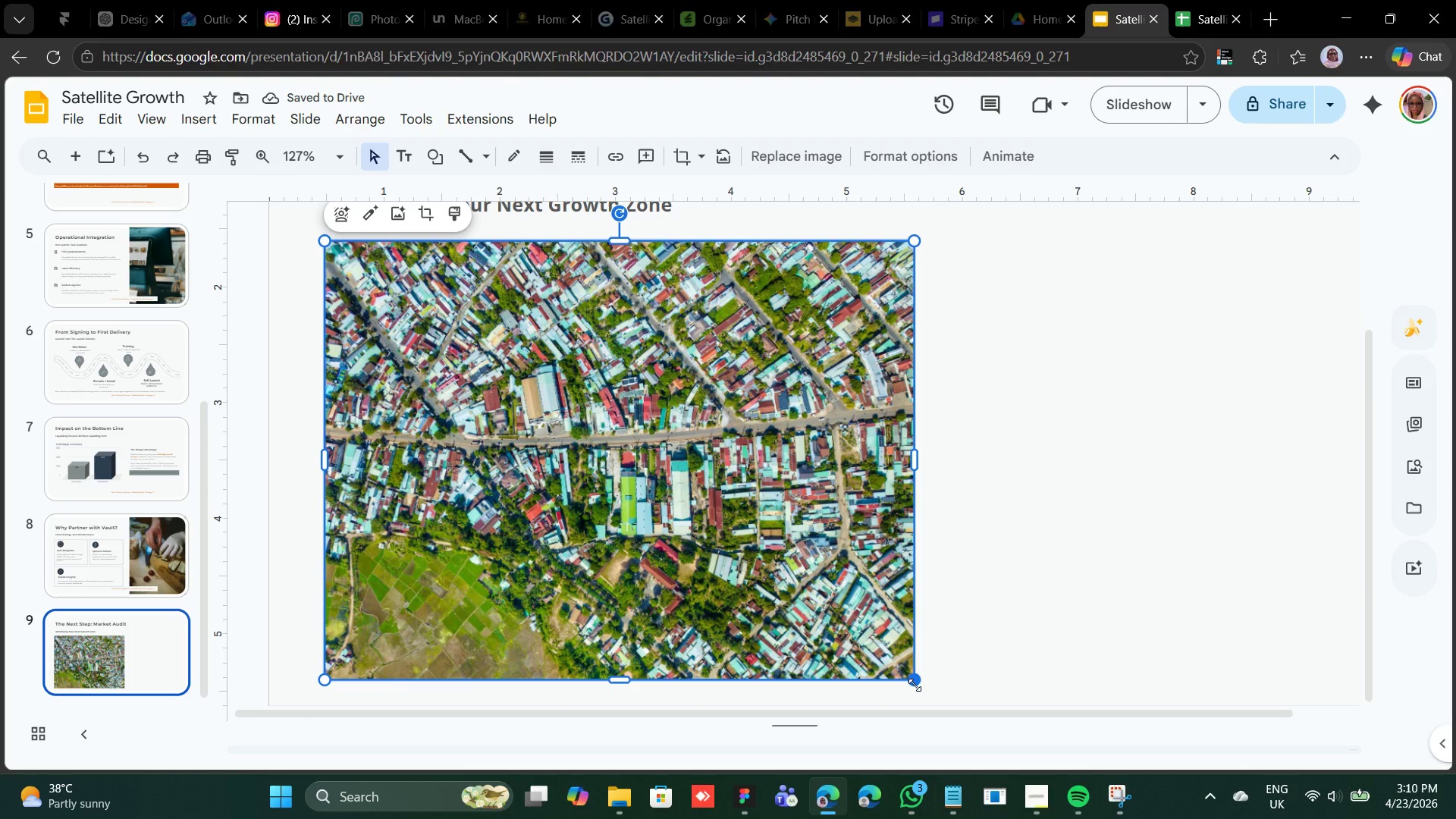 
hold_key(key=ShiftLeft, duration=4.34)
left_click_drag(start_coordinate=[915, 686], to_coordinate=[819, 609])
 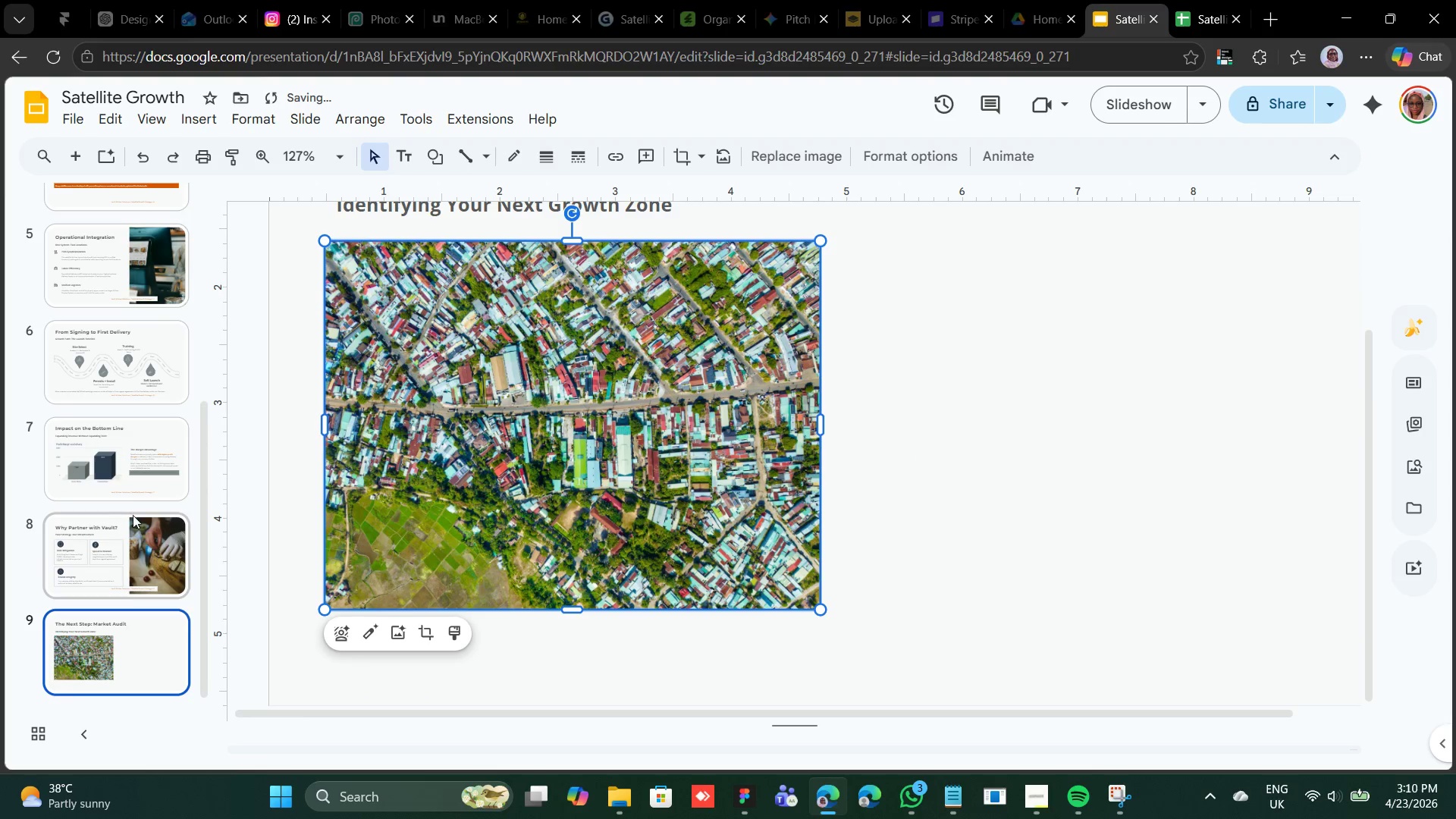 
left_click([134, 543])
 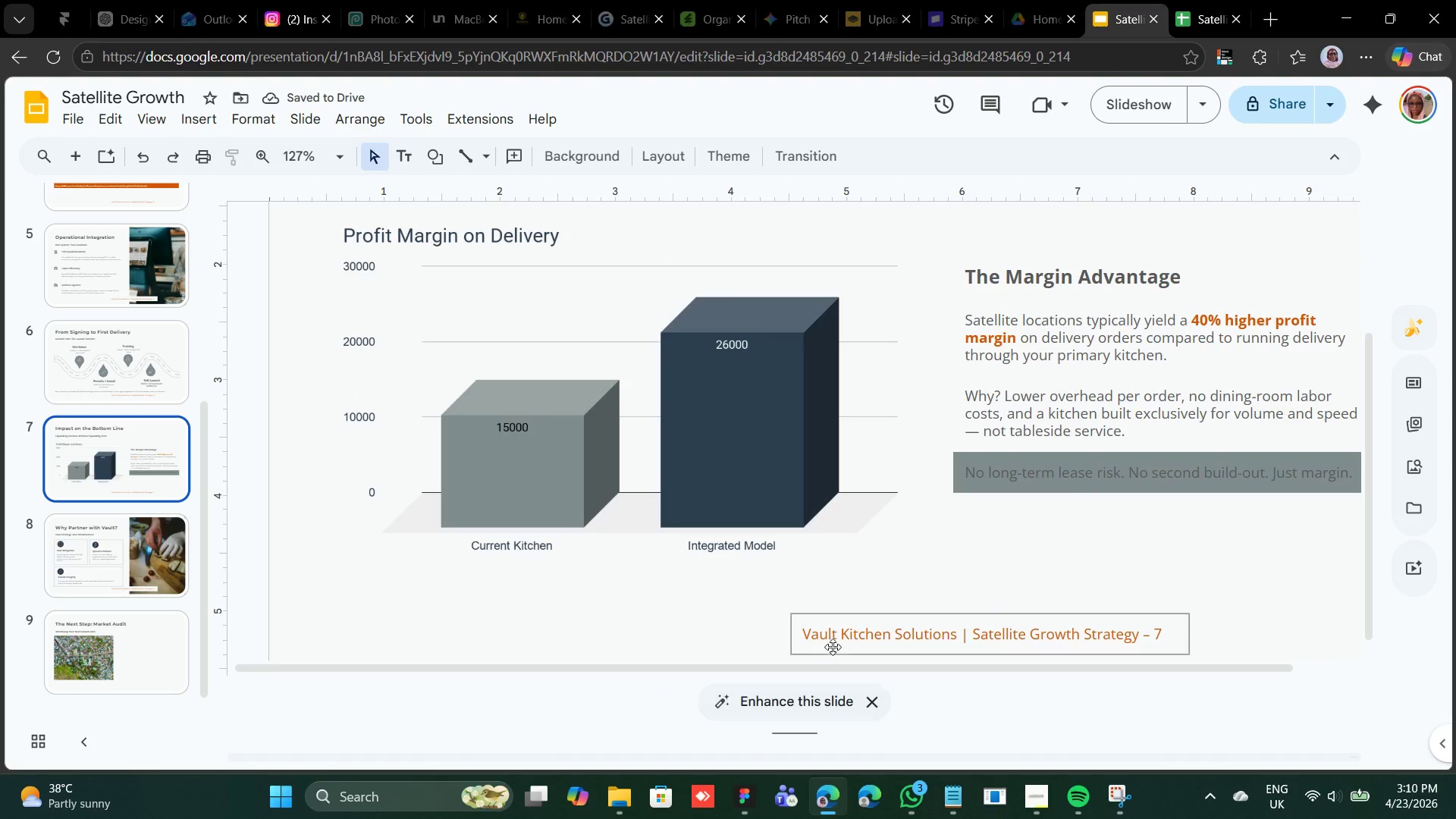 
left_click([858, 623])
 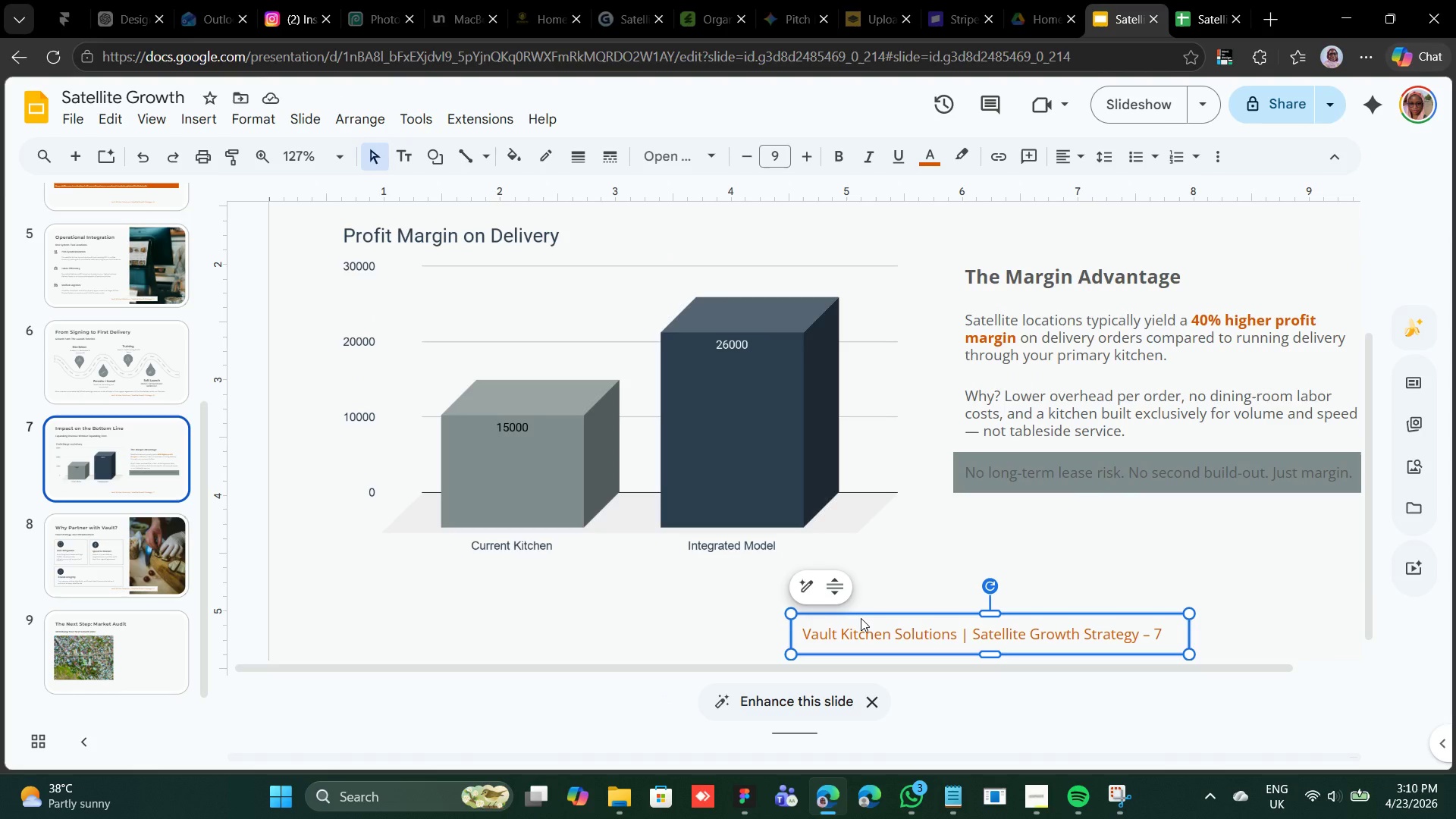 
right_click([861, 618])
 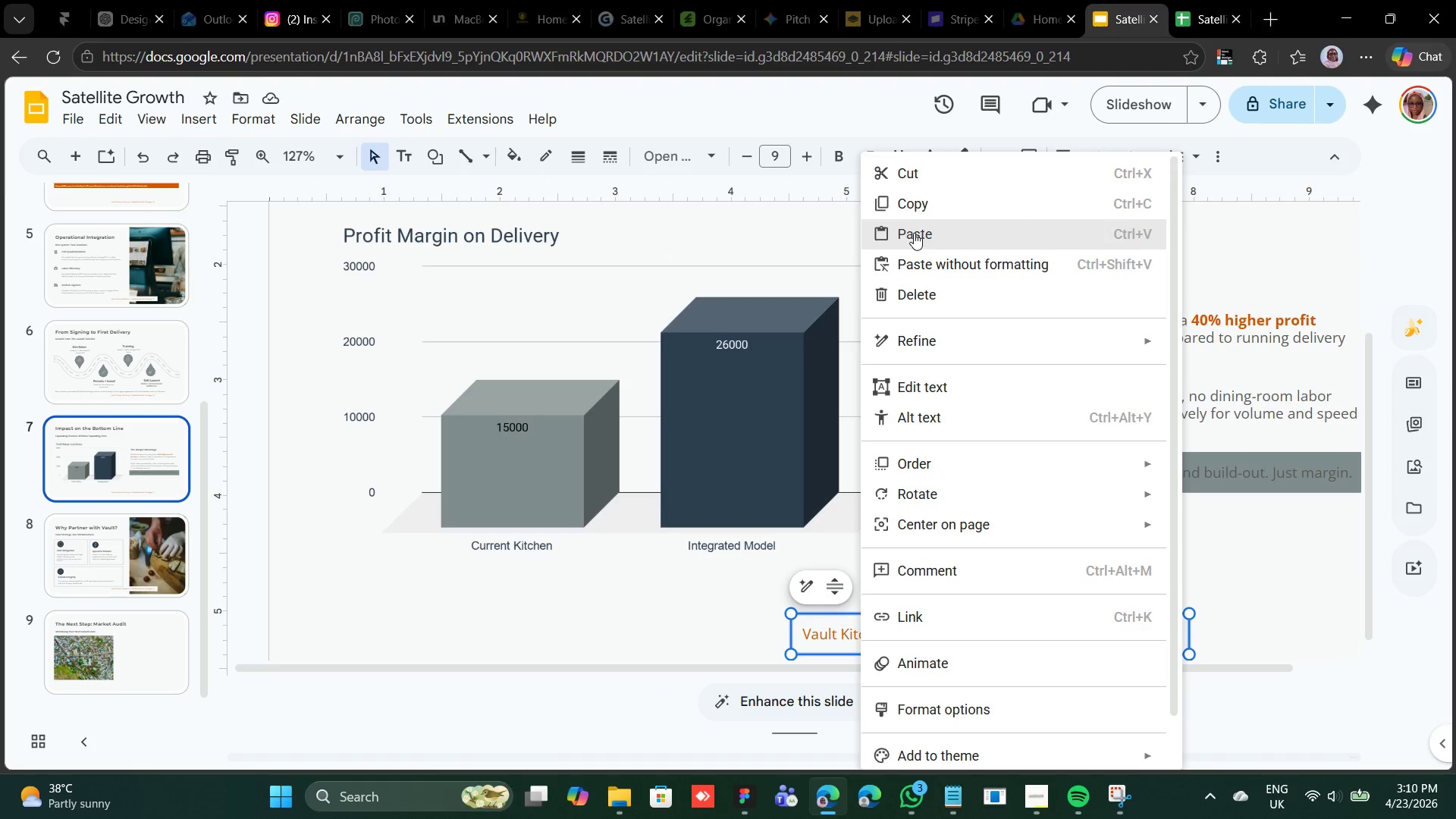 
left_click([910, 212])
 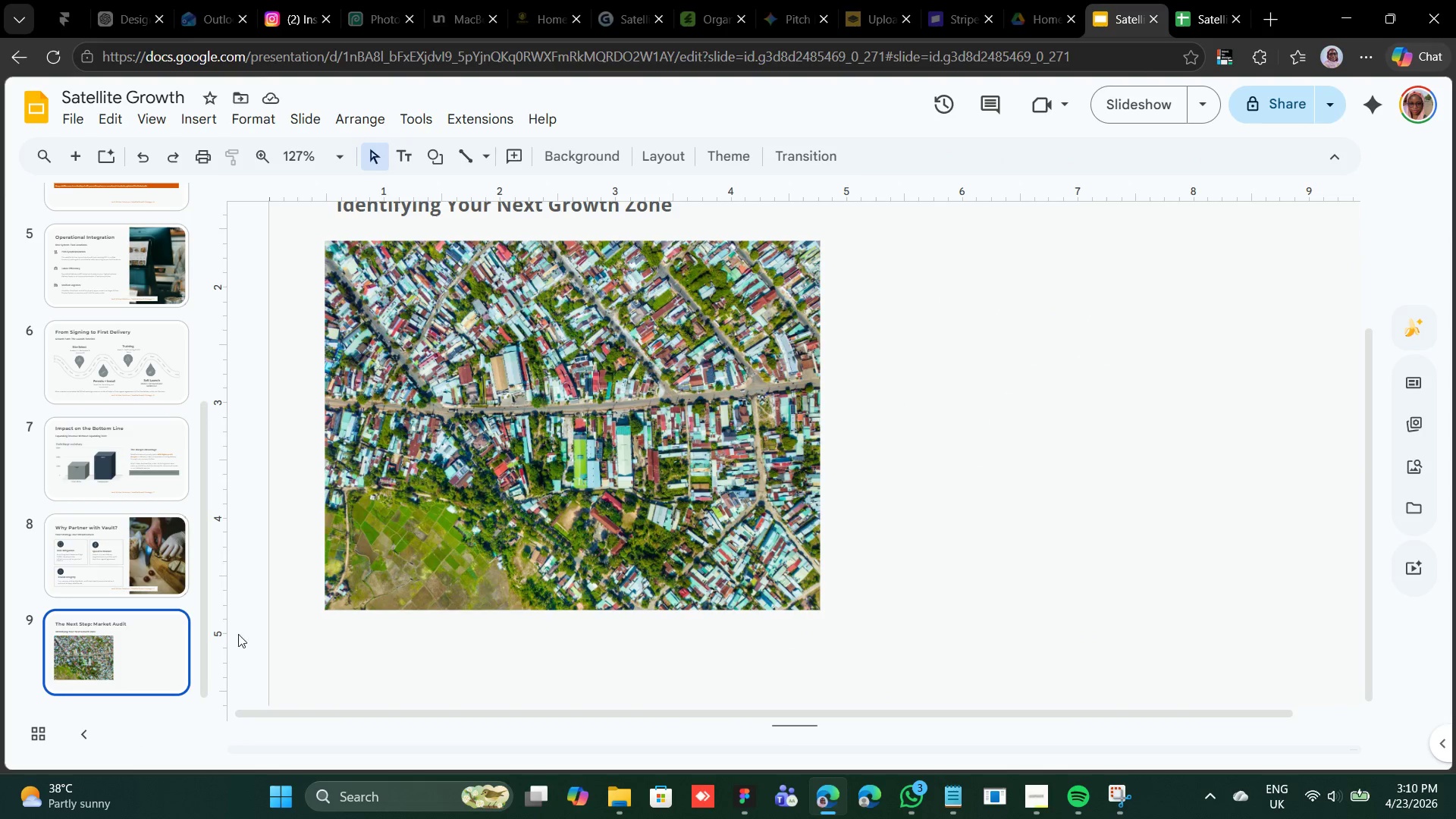 
right_click([990, 480])
 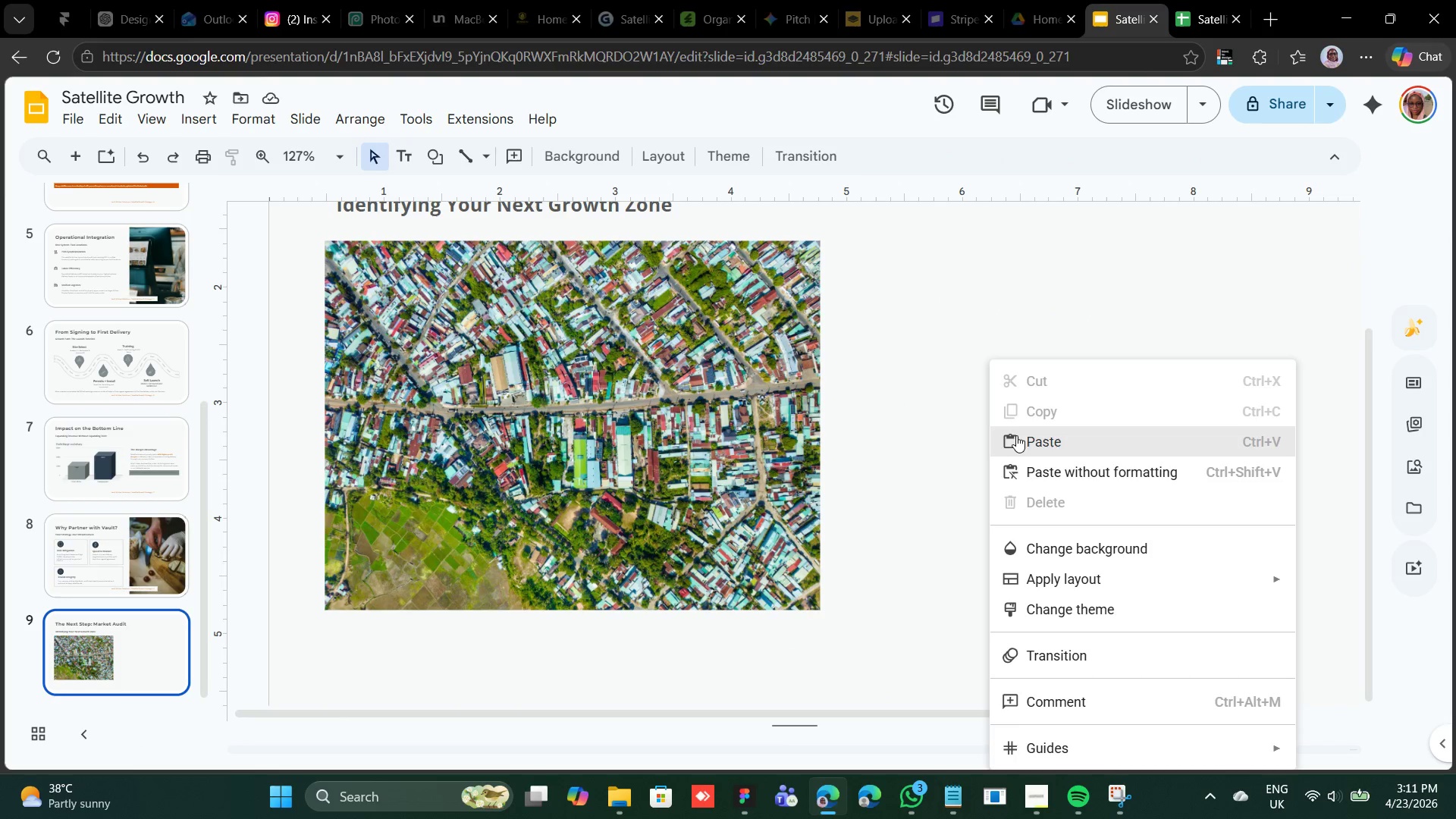 
left_click([1016, 435])
 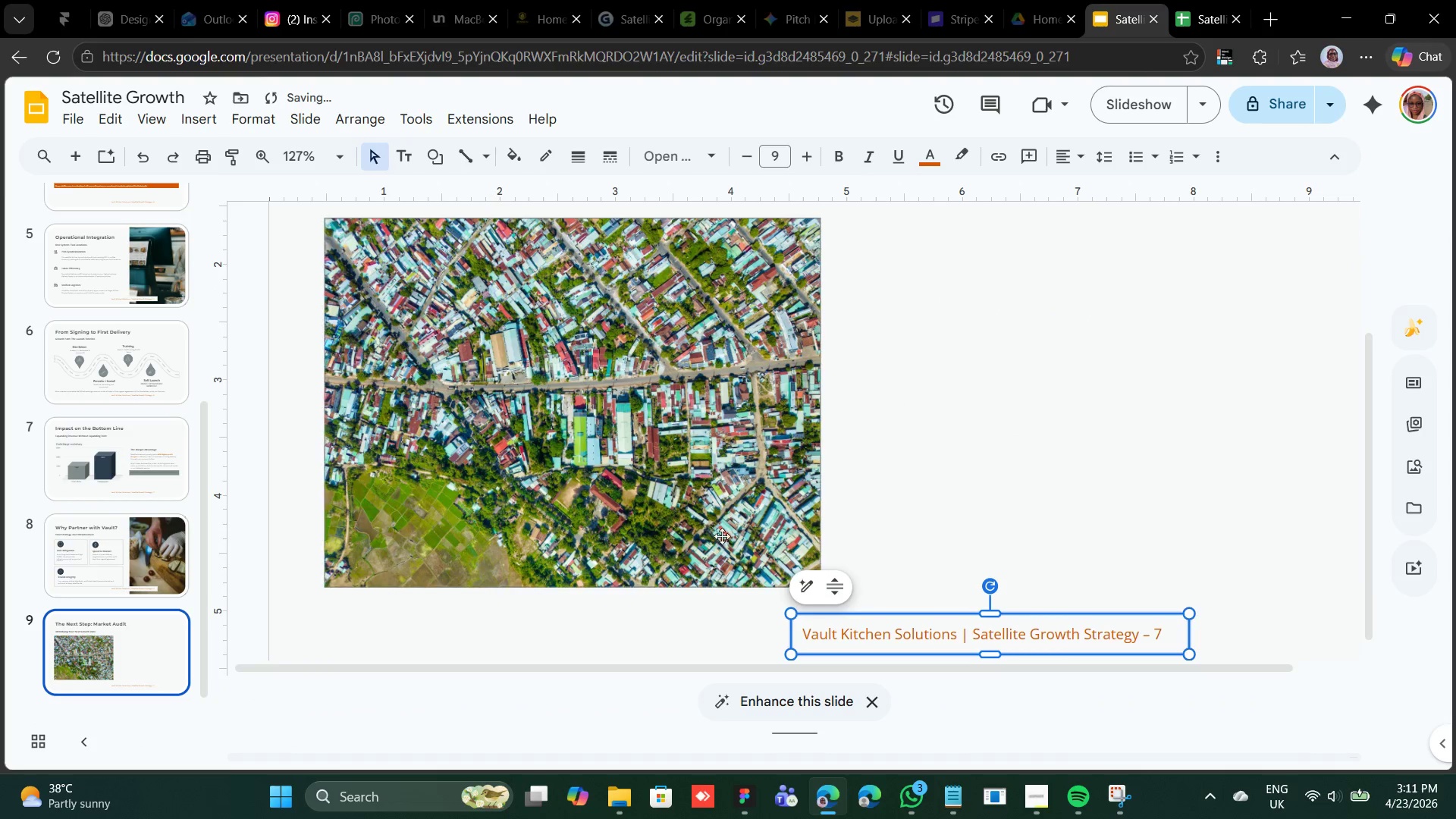 
left_click([722, 533])
 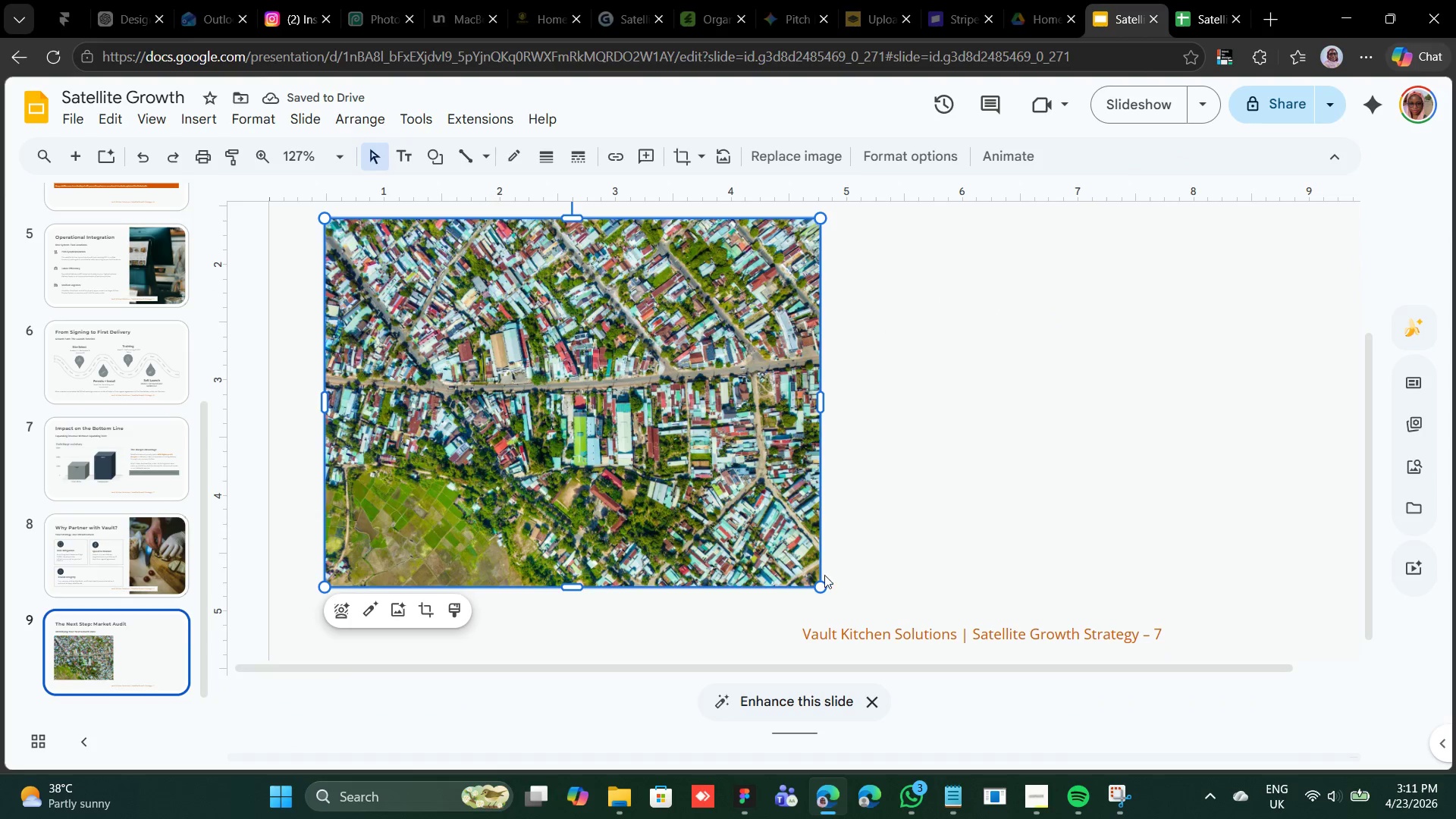 
hold_key(key=ShiftLeft, duration=0.38)
 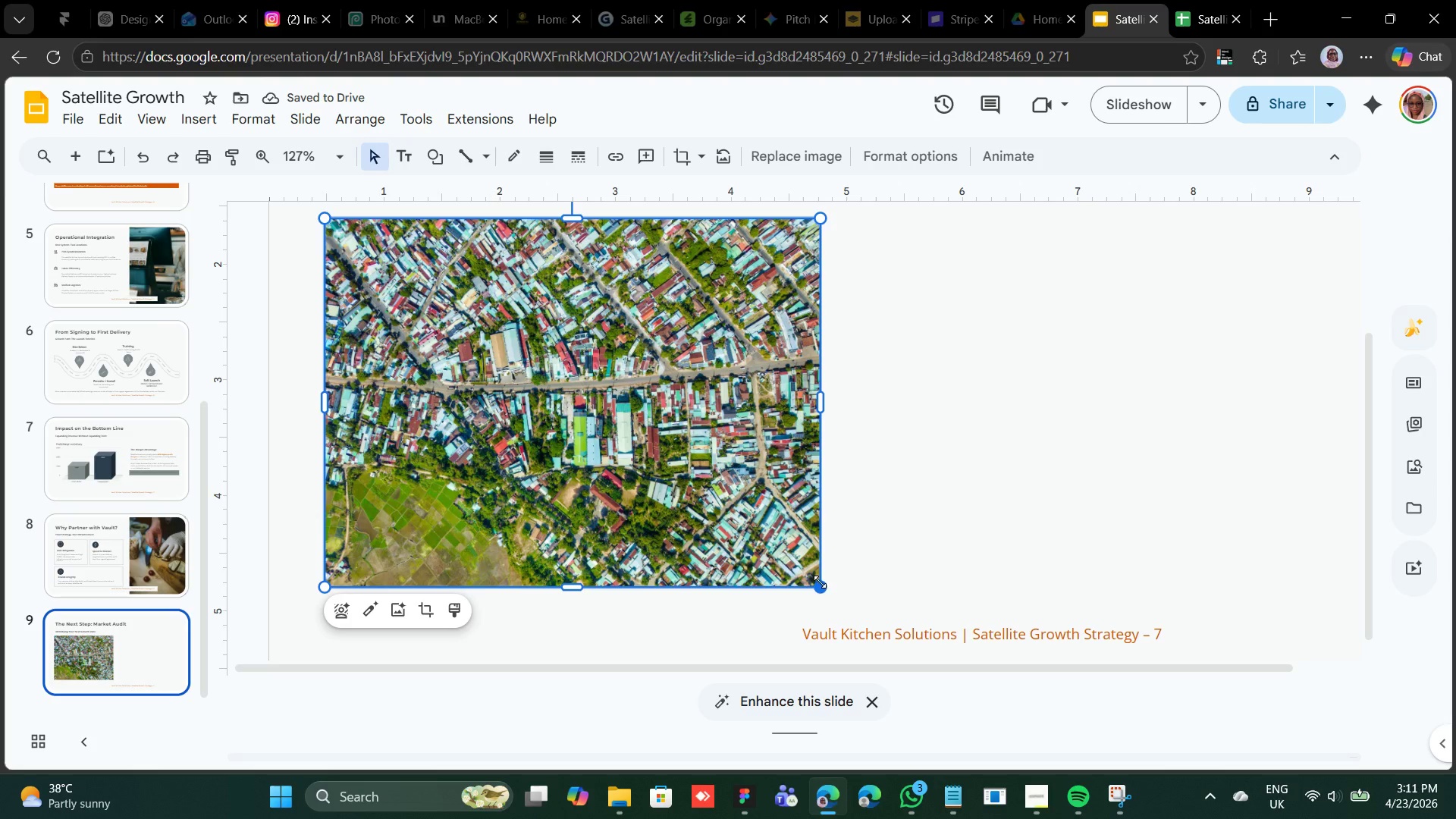 
hold_key(key=ShiftLeft, duration=1.78)
left_click_drag(start_coordinate=[821, 583], to_coordinate=[833, 608])
 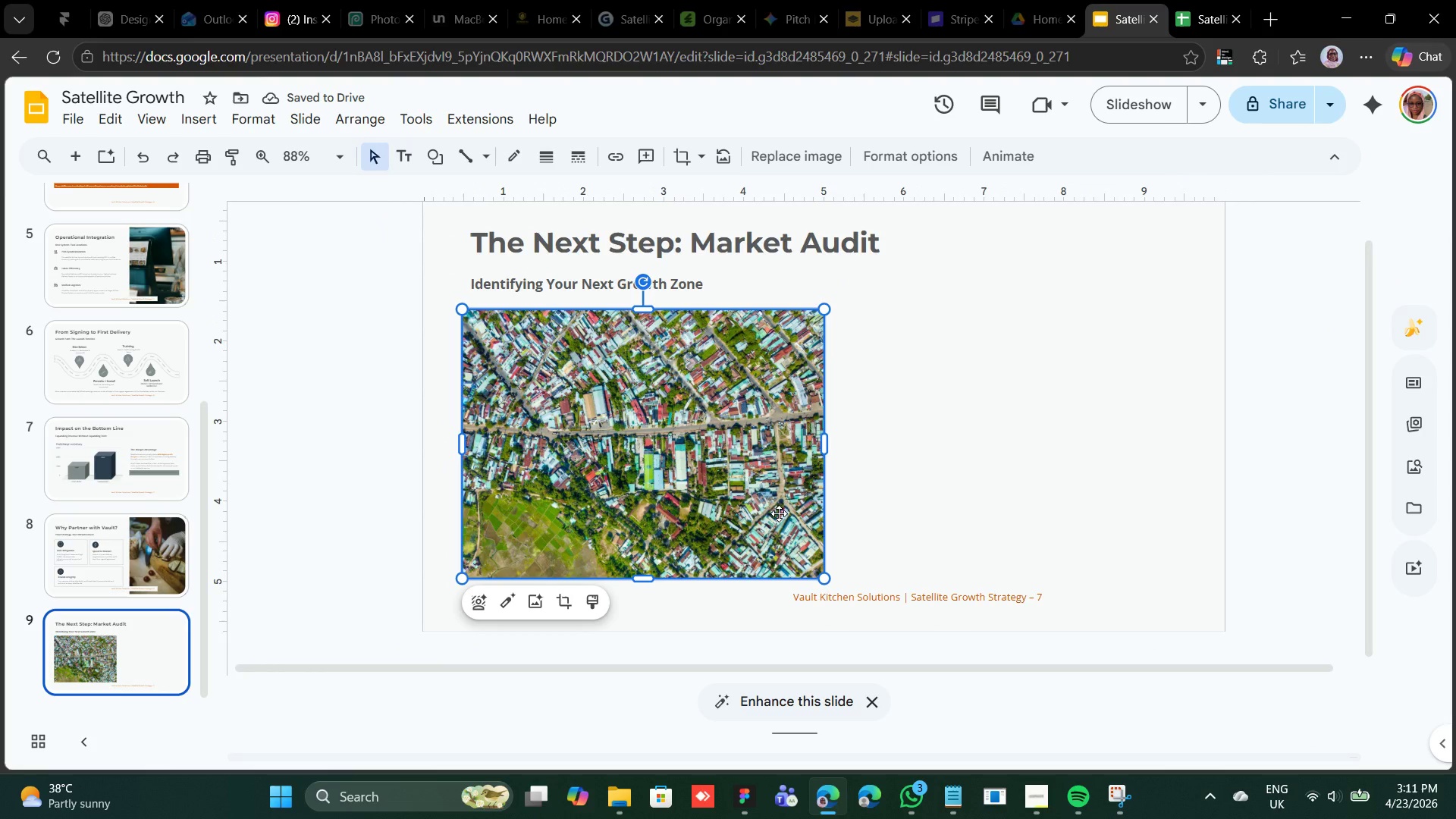 
wait(8.38)
 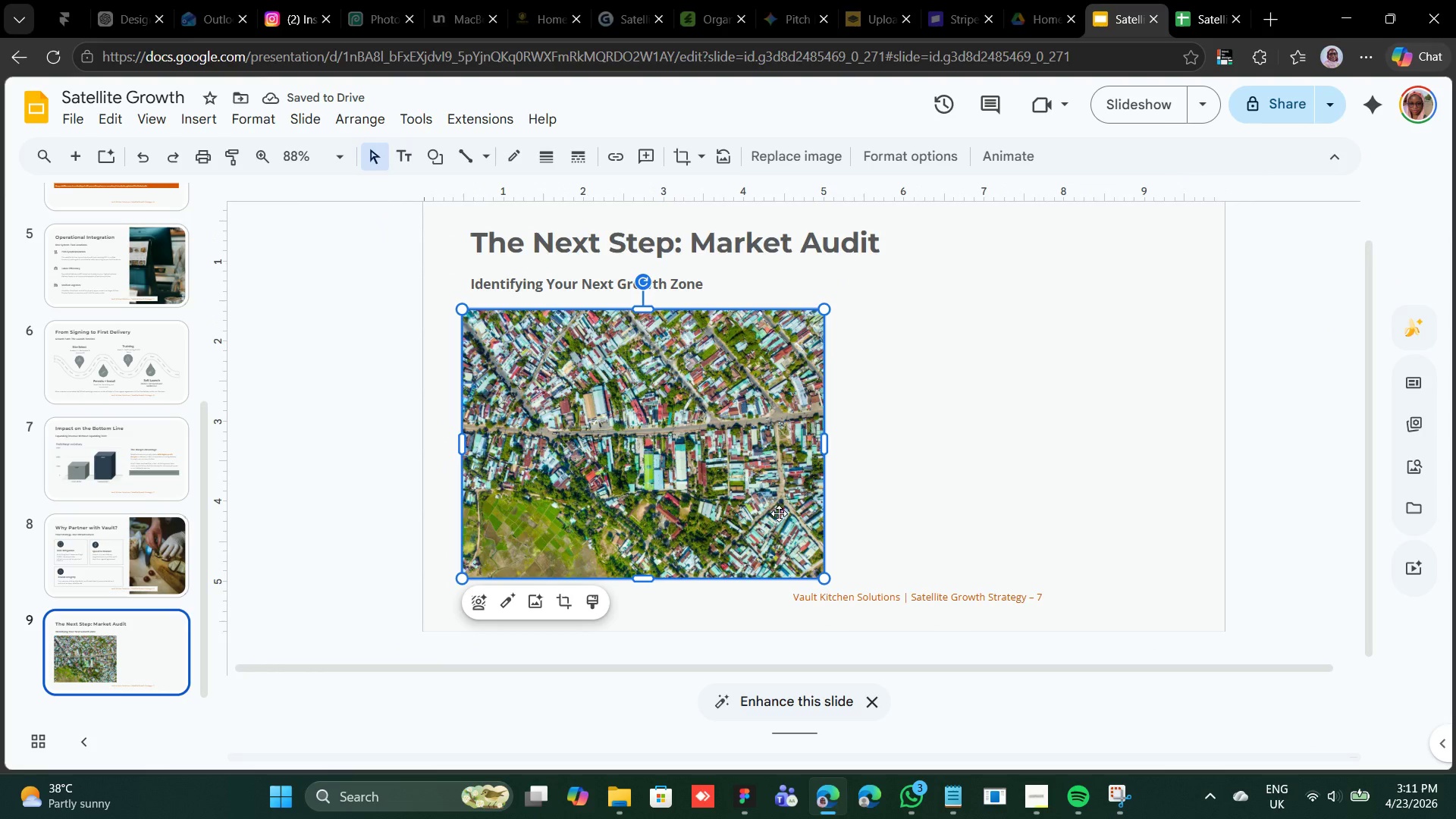 
left_click([953, 332])
 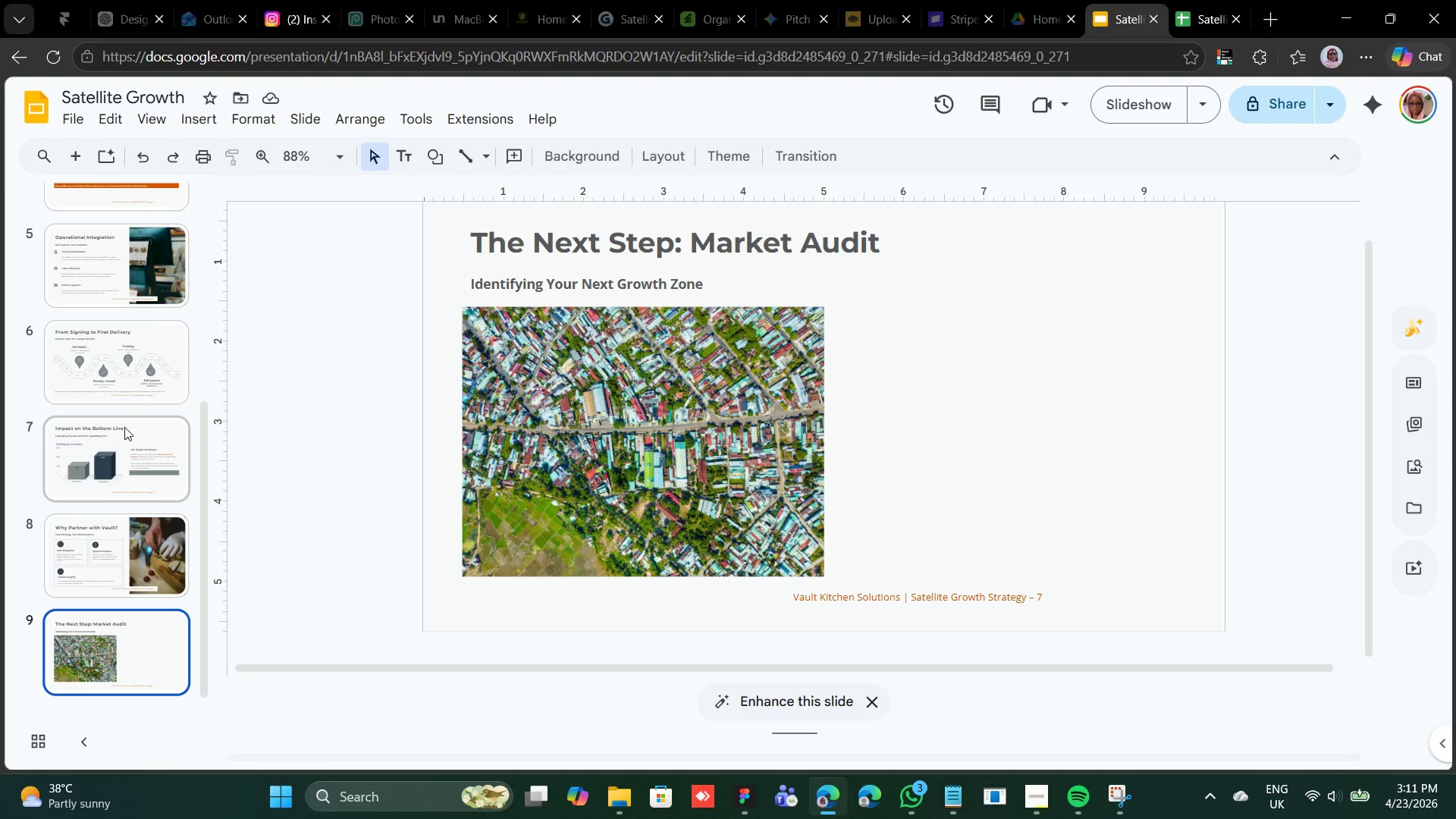 
left_click([108, 441])
 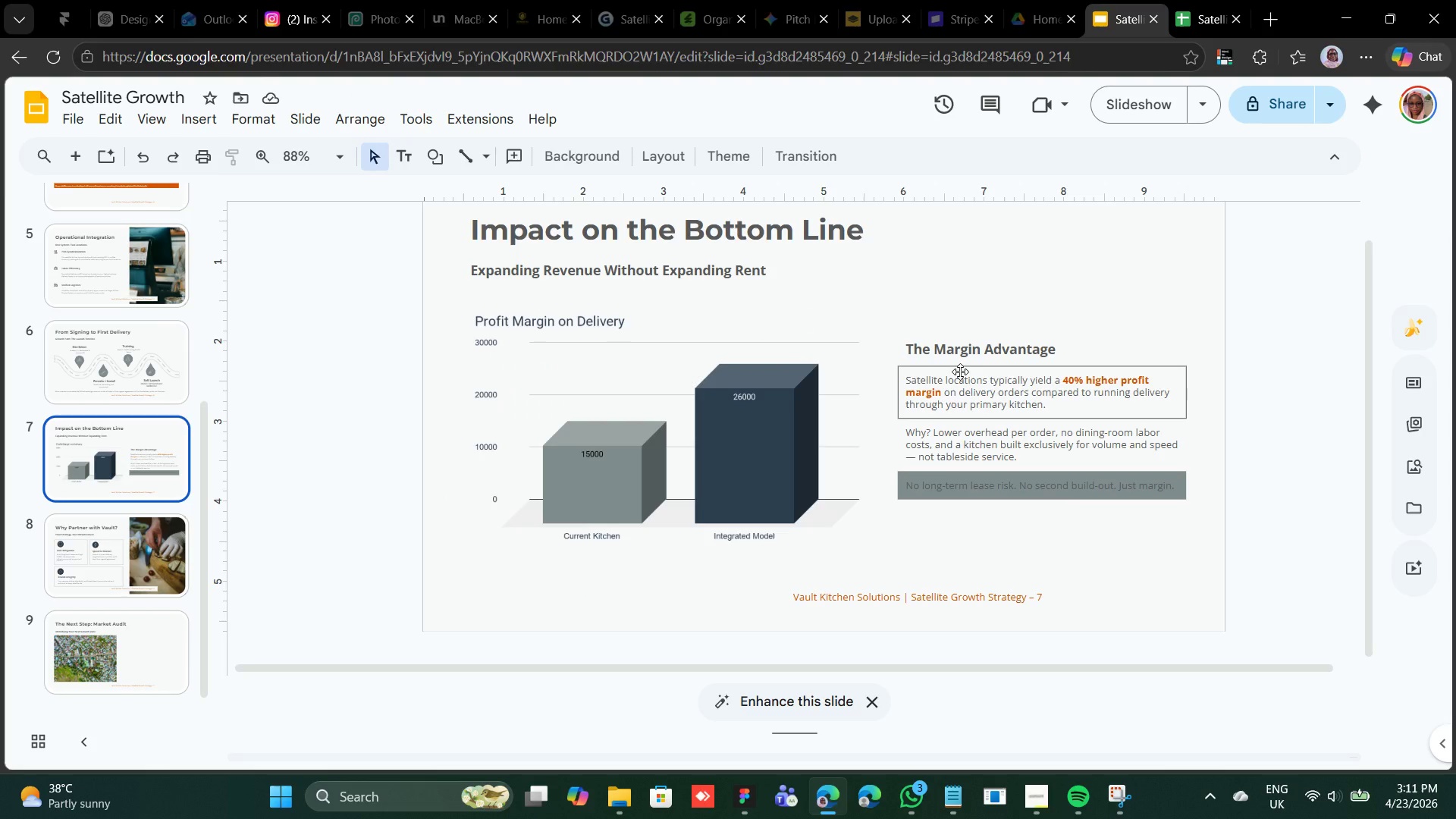 
left_click([960, 372])
 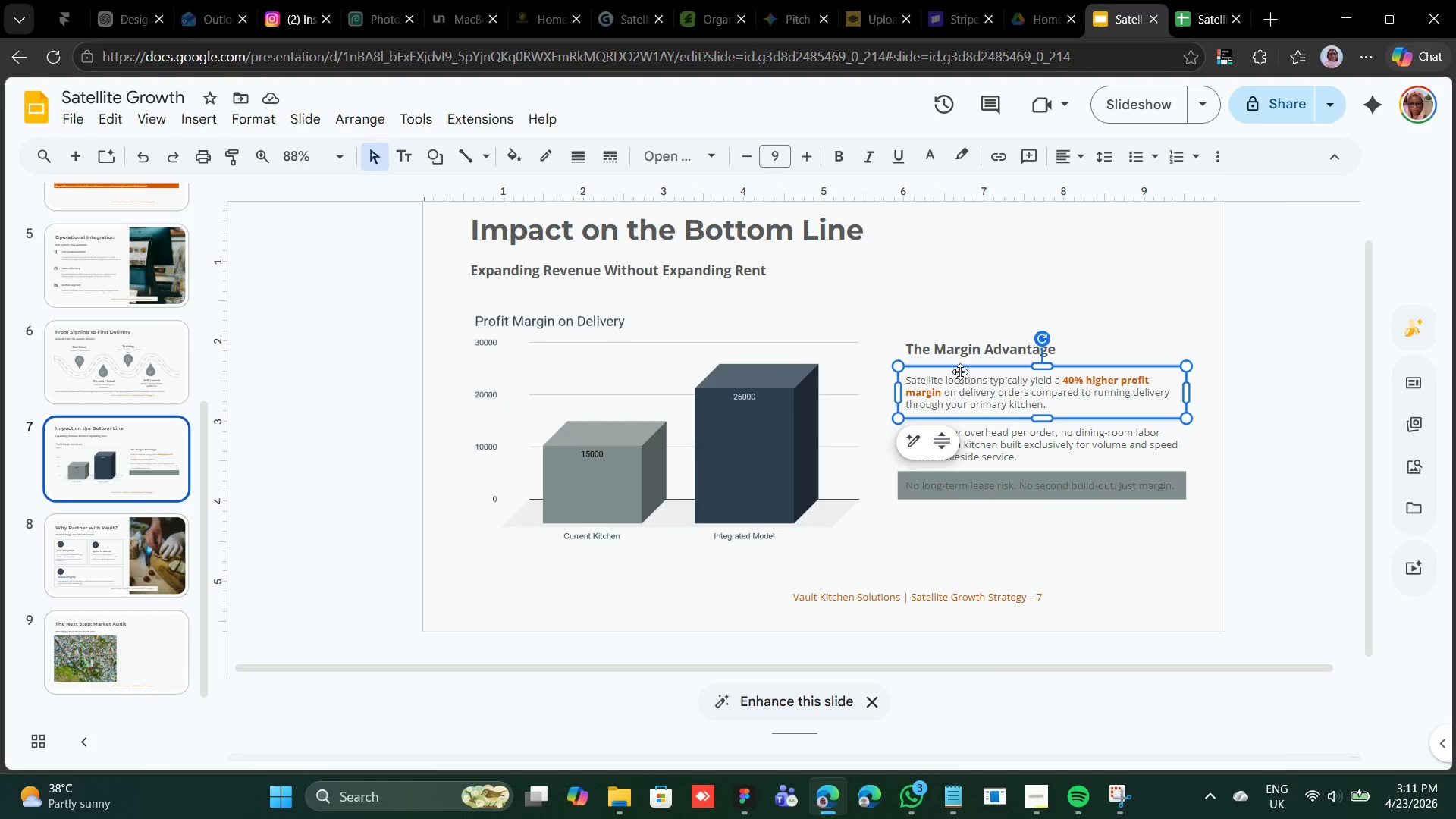 
right_click([960, 372])
 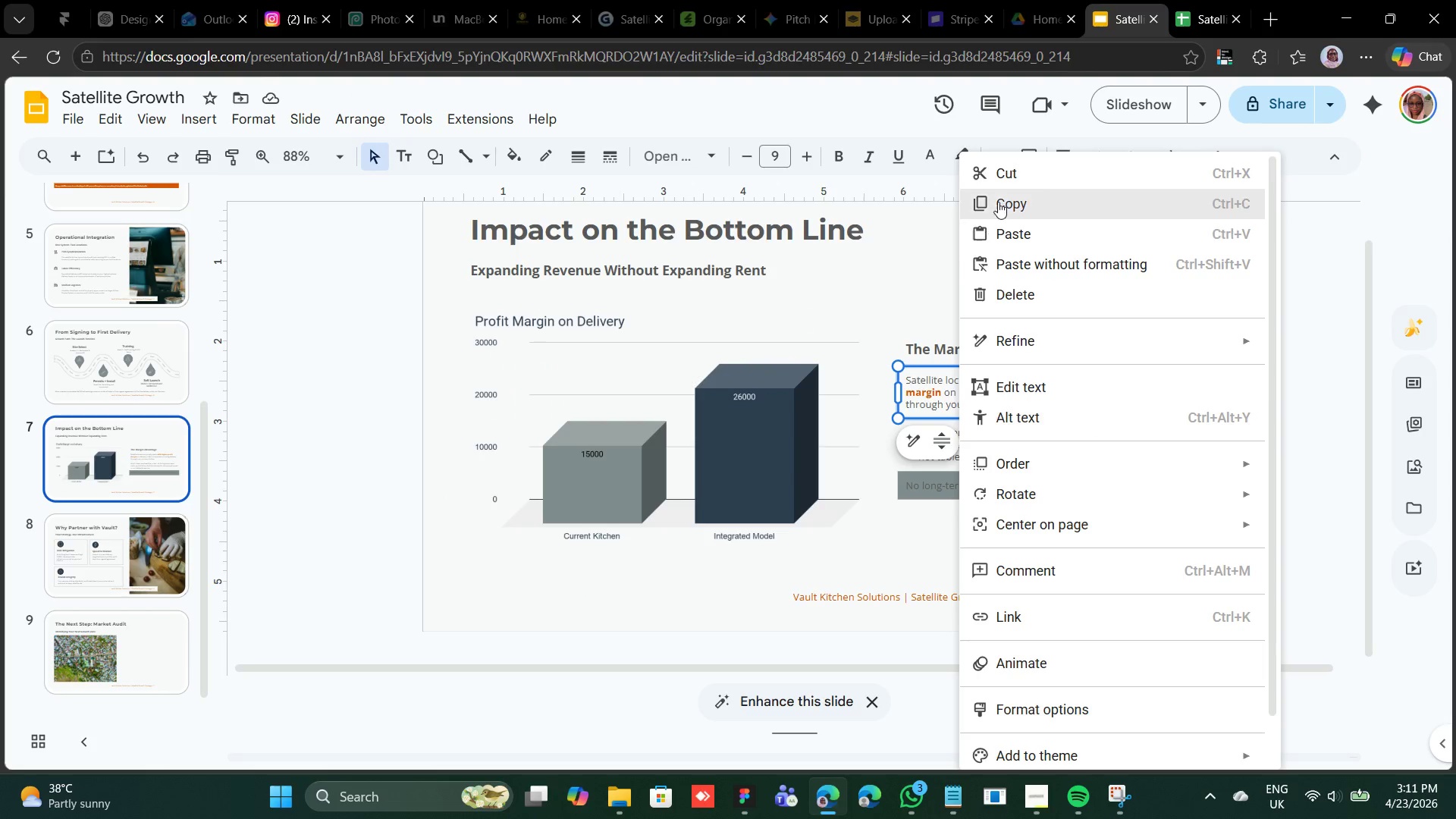 
left_click([999, 198])
 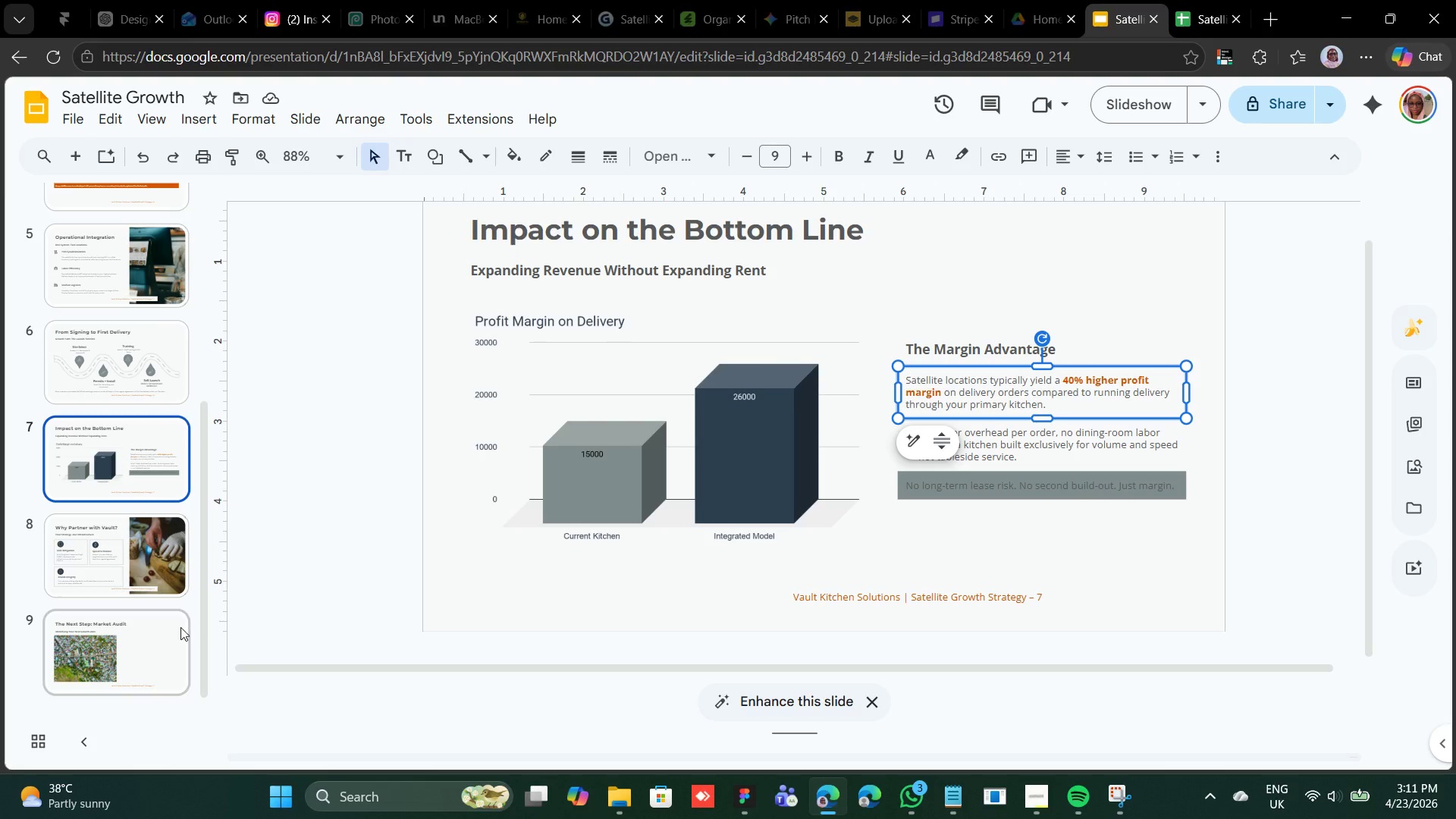 
left_click([178, 627])
 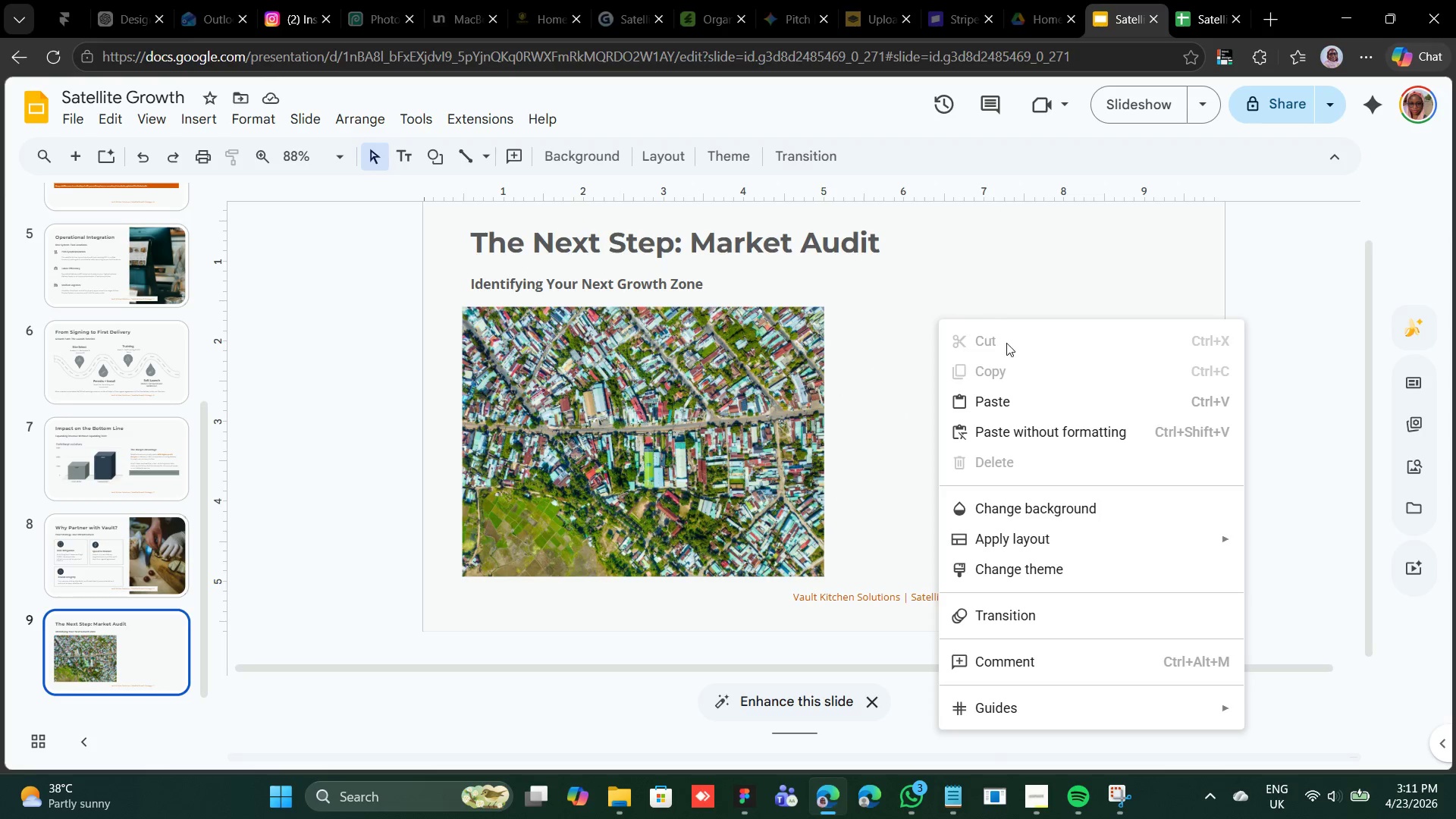 
left_click([1006, 400])
 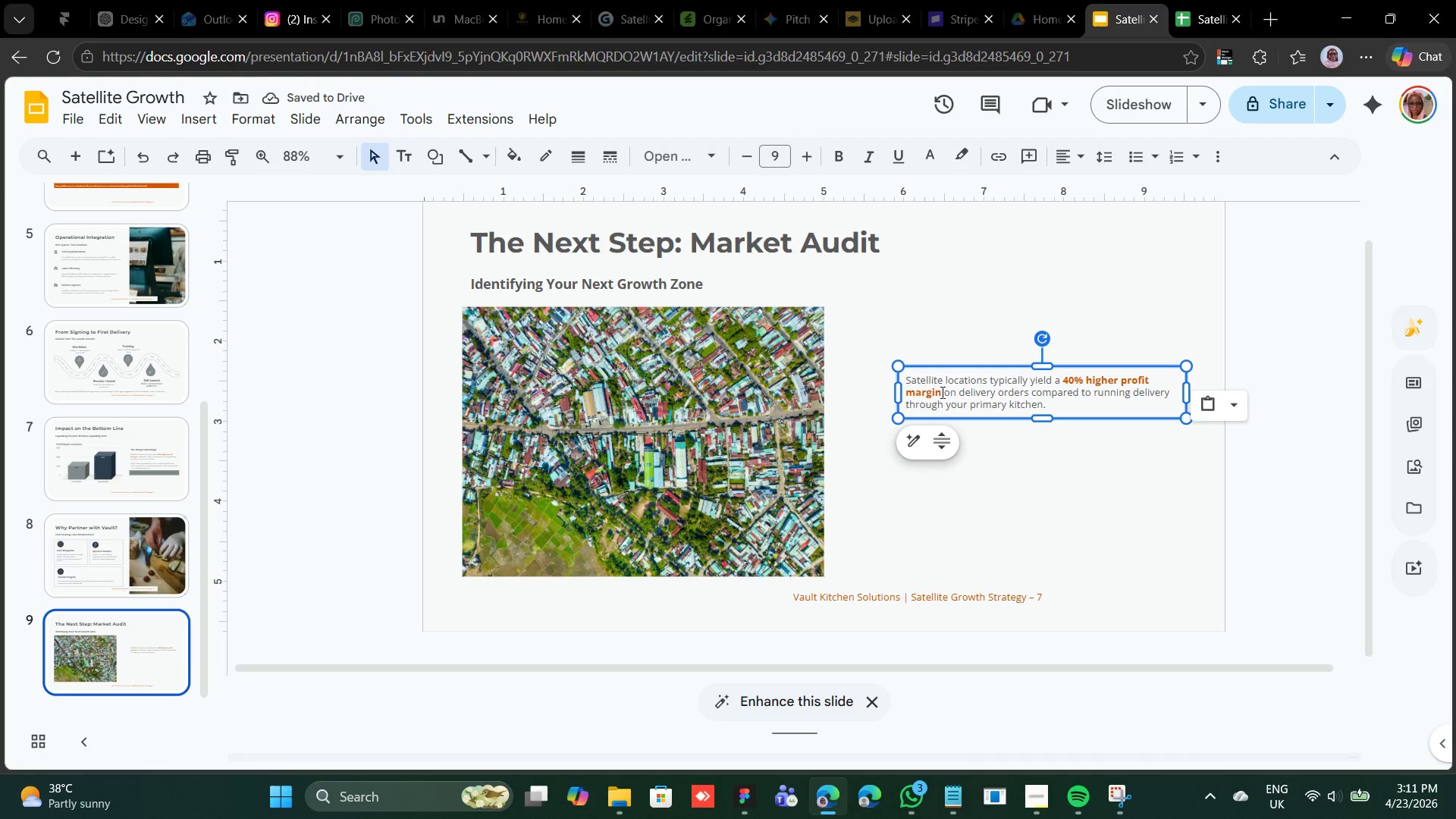 
wait(6.92)
 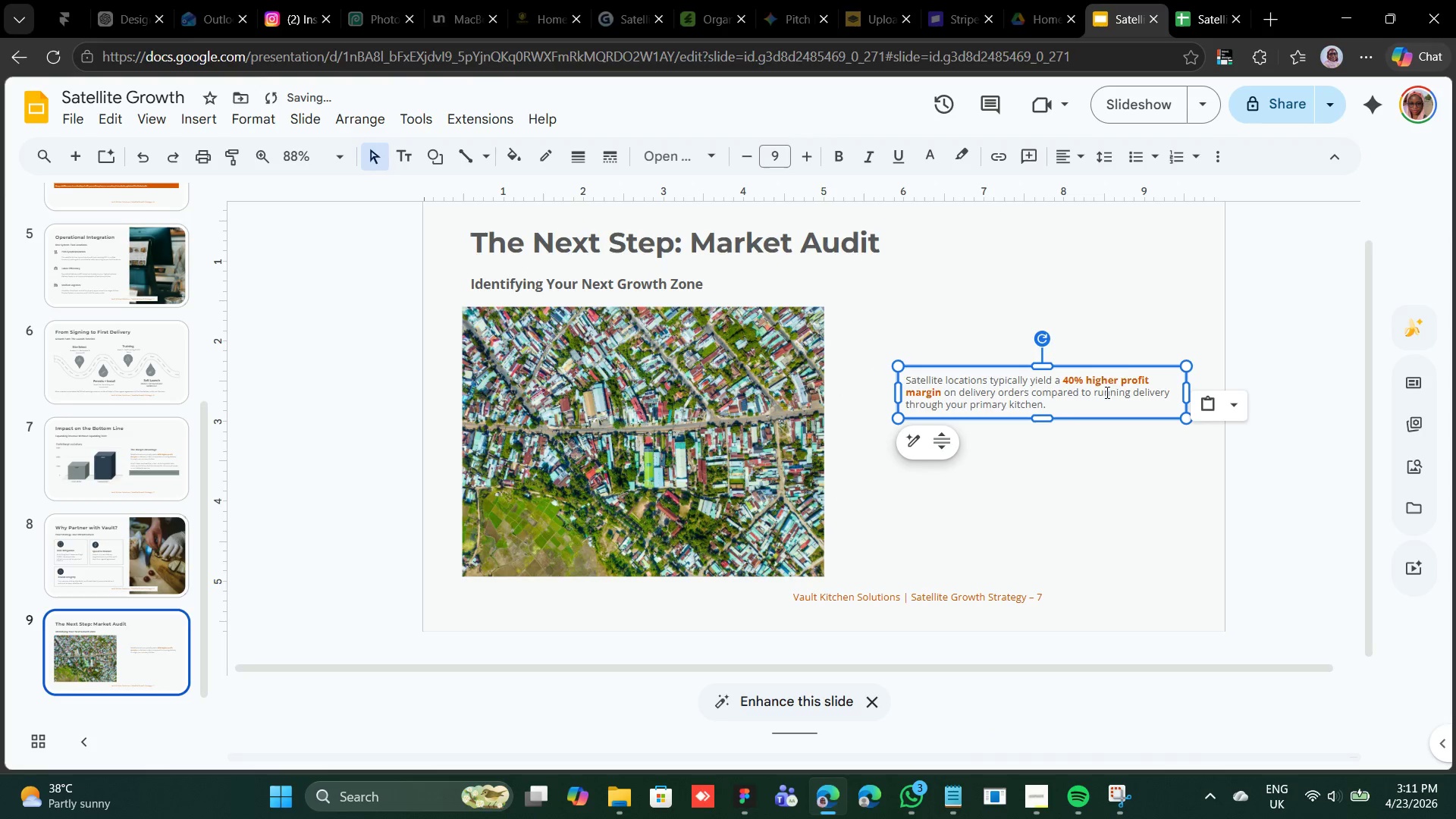 
left_click_drag(start_coordinate=[899, 395], to_coordinate=[870, 400])
 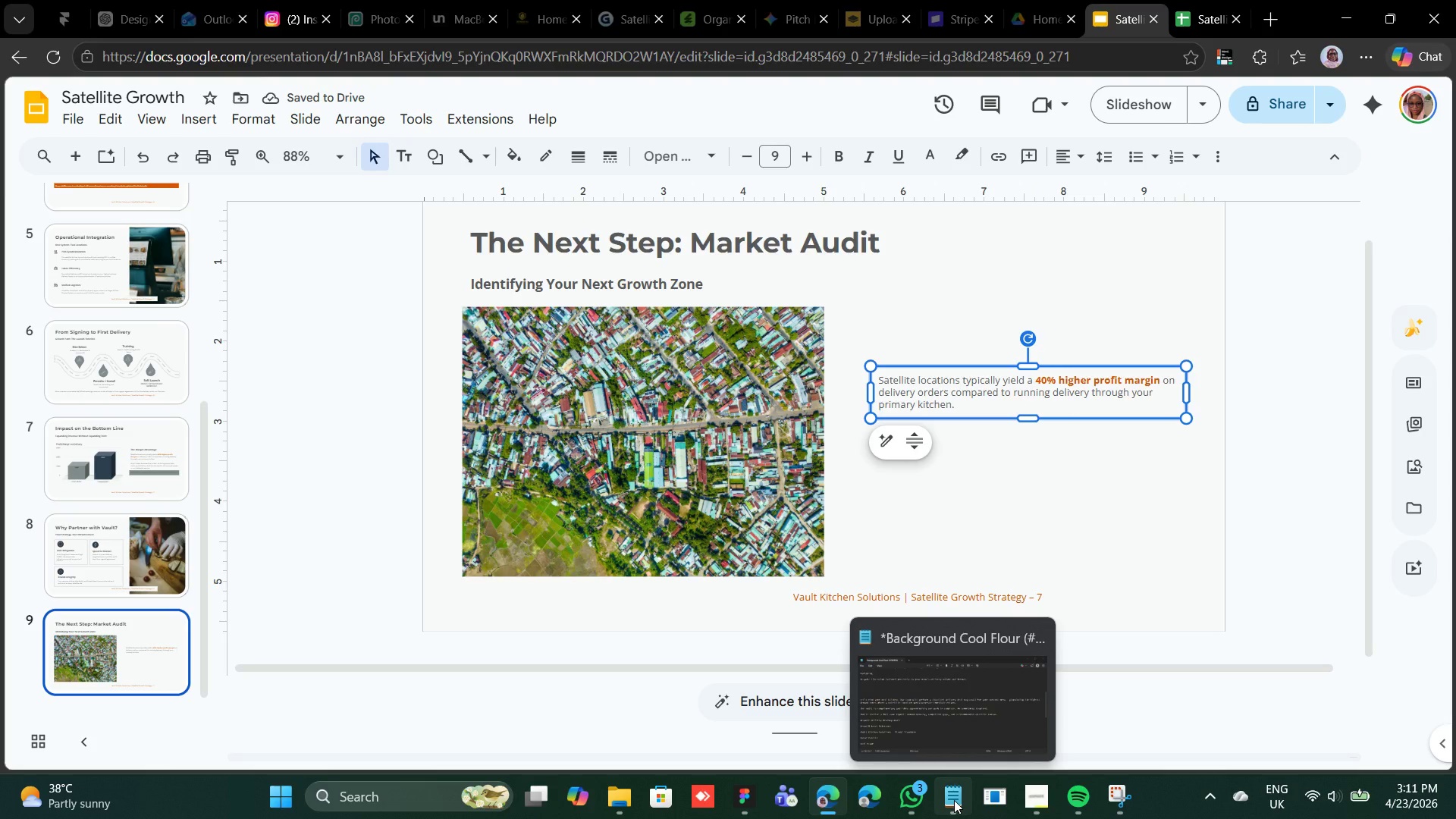 
left_click([954, 800])
 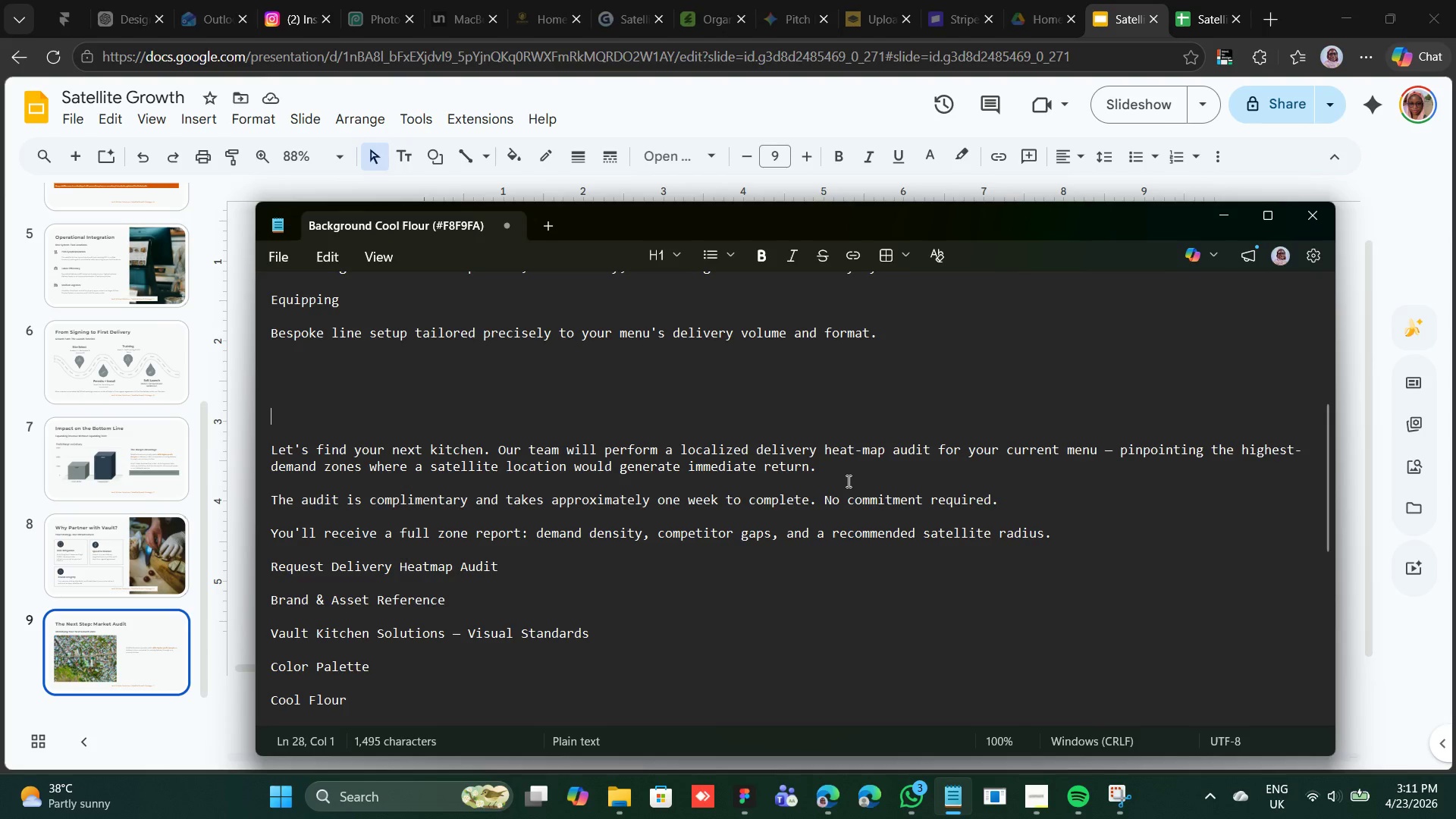 
wait(8.22)
 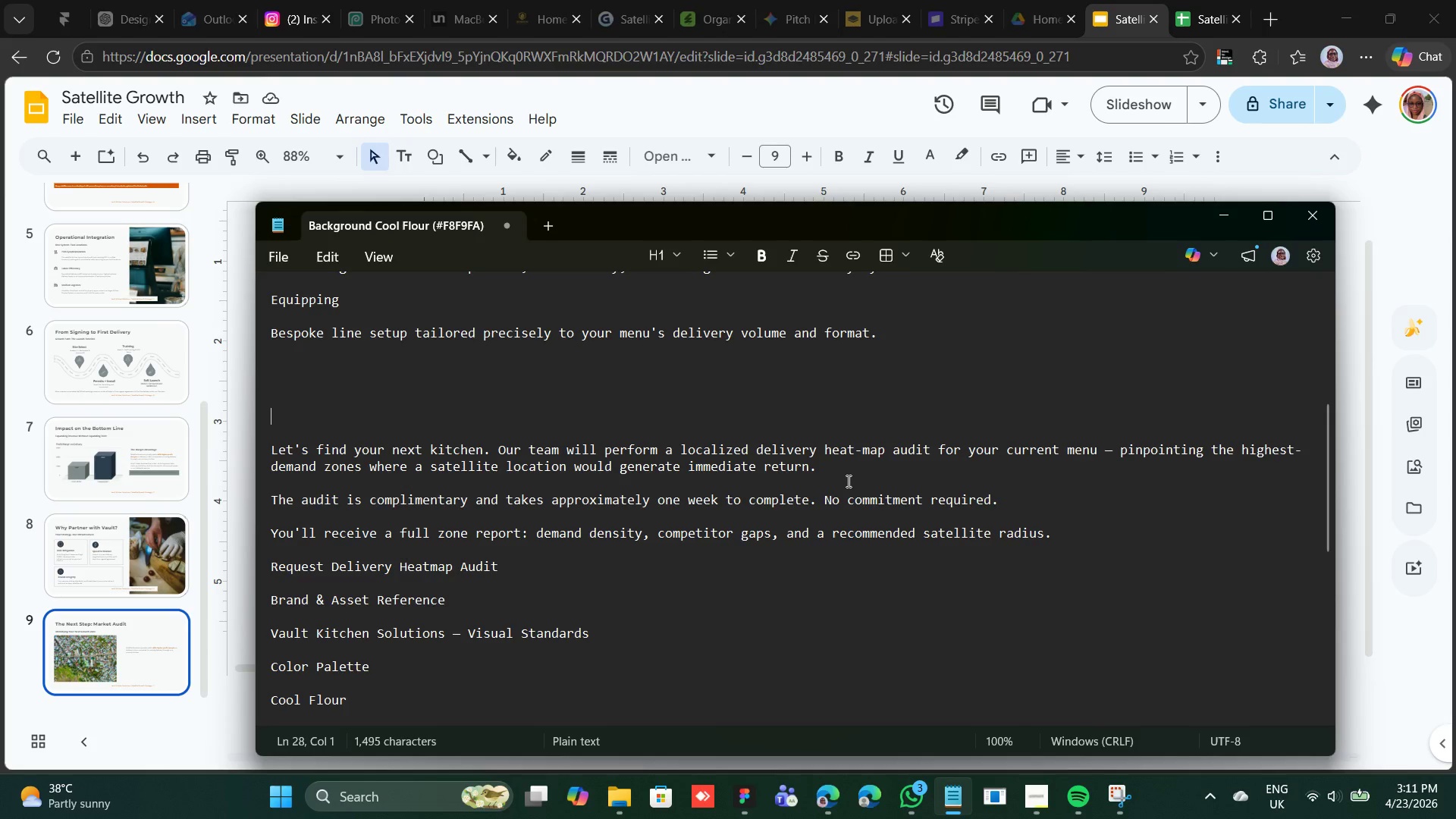 
left_click_drag(start_coordinate=[814, 468], to_coordinate=[265, 454])
 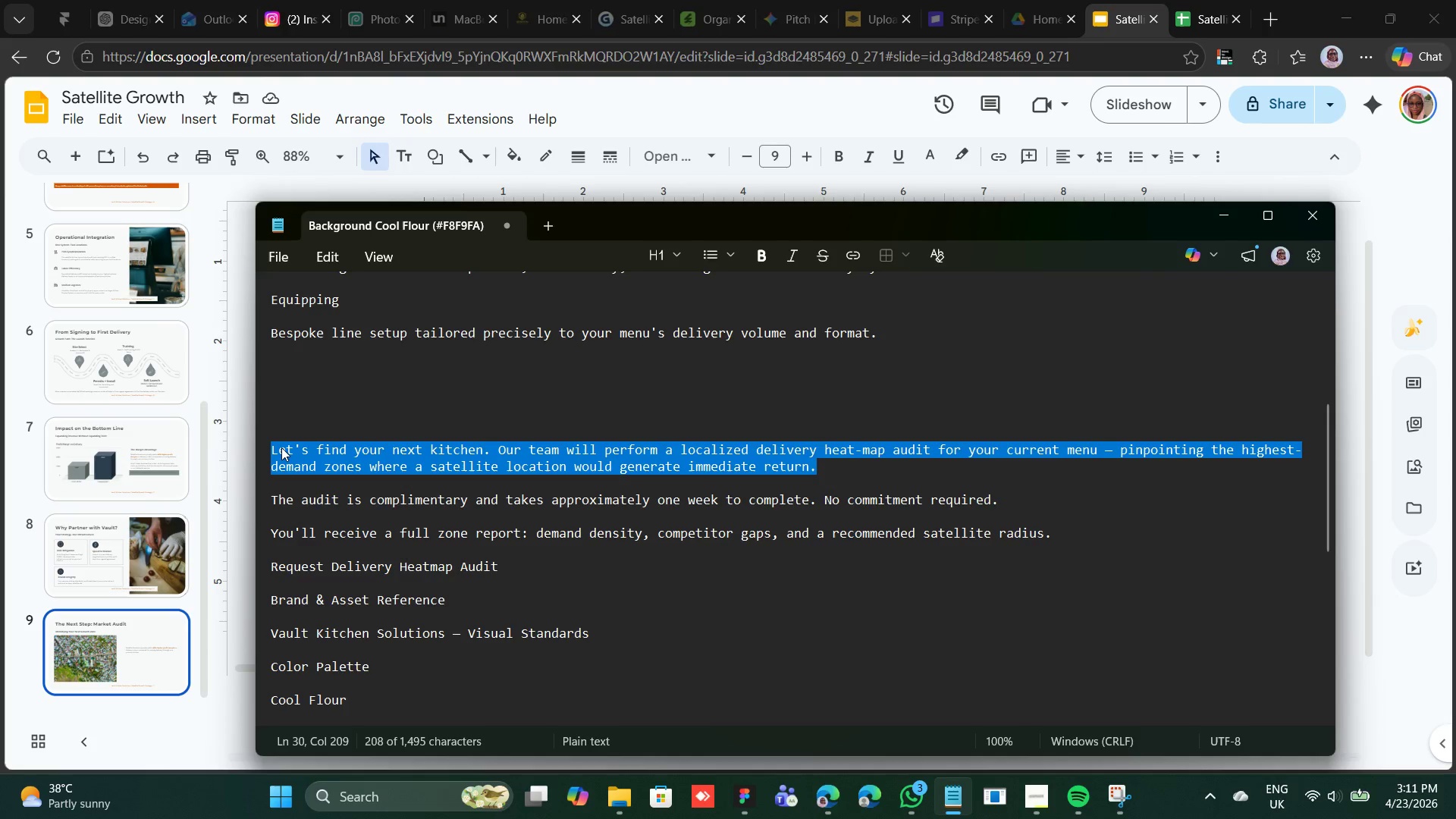 
right_click([281, 447])
 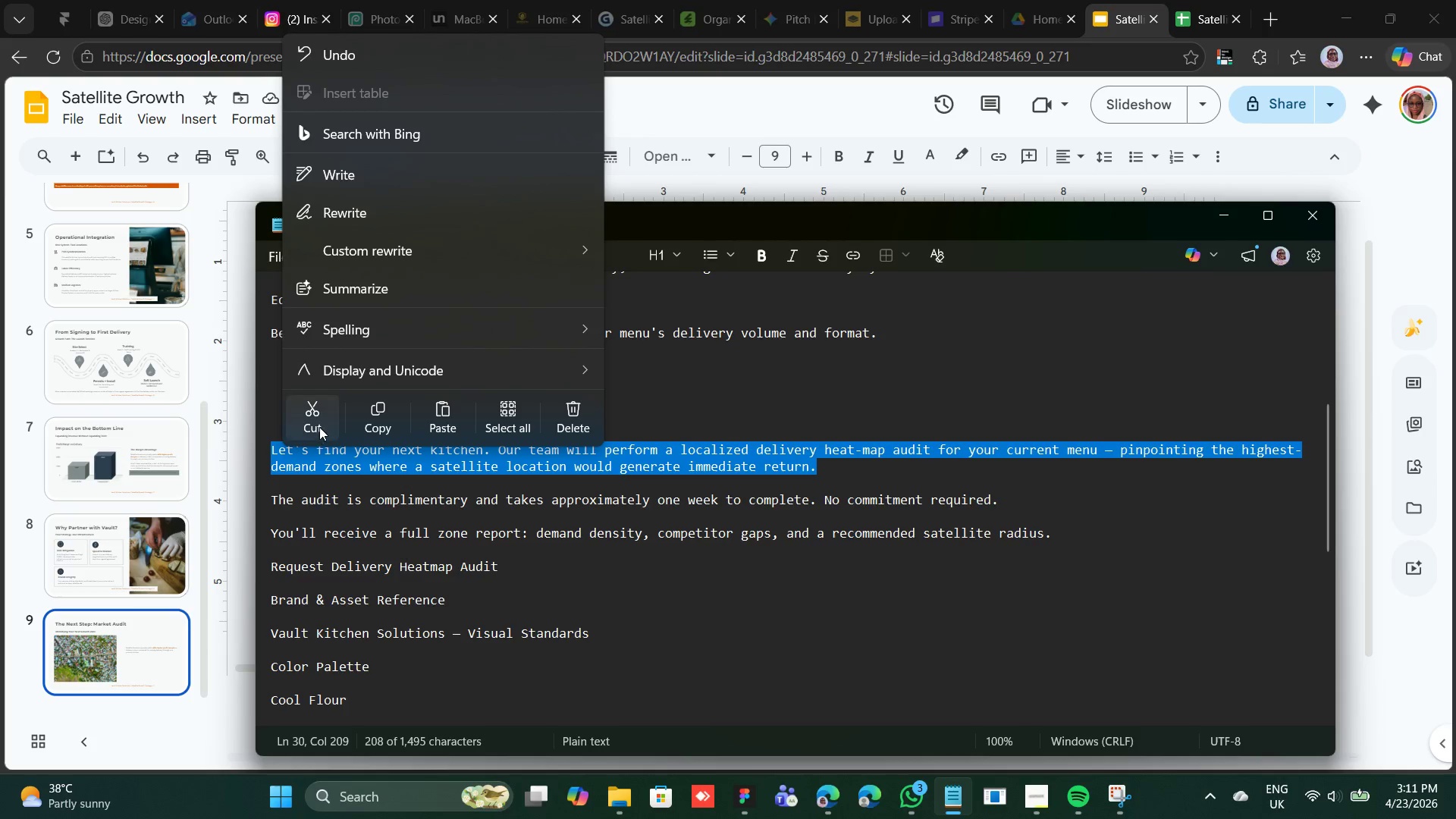 
left_click([319, 427])
 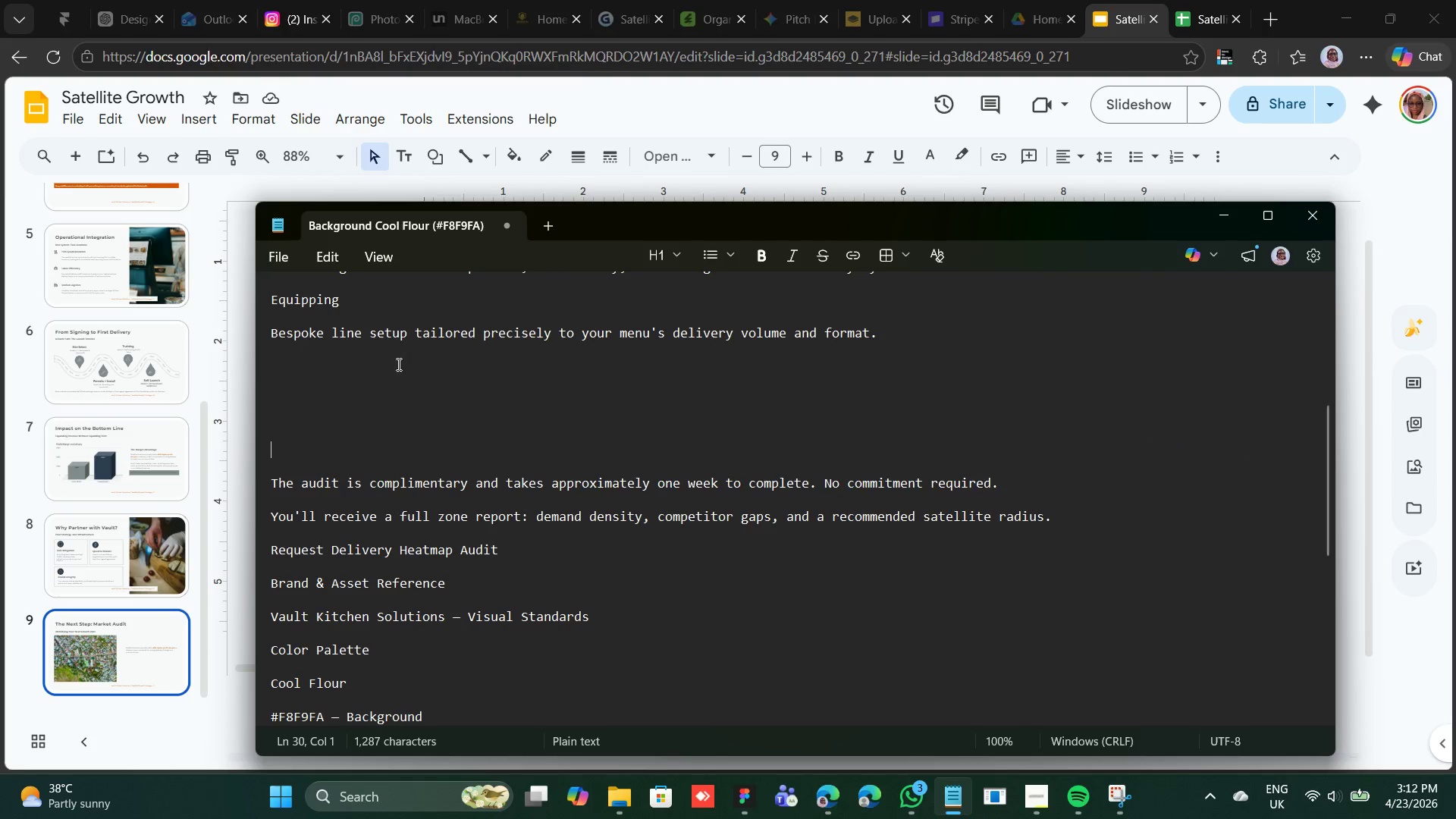 
left_click([634, 108])
 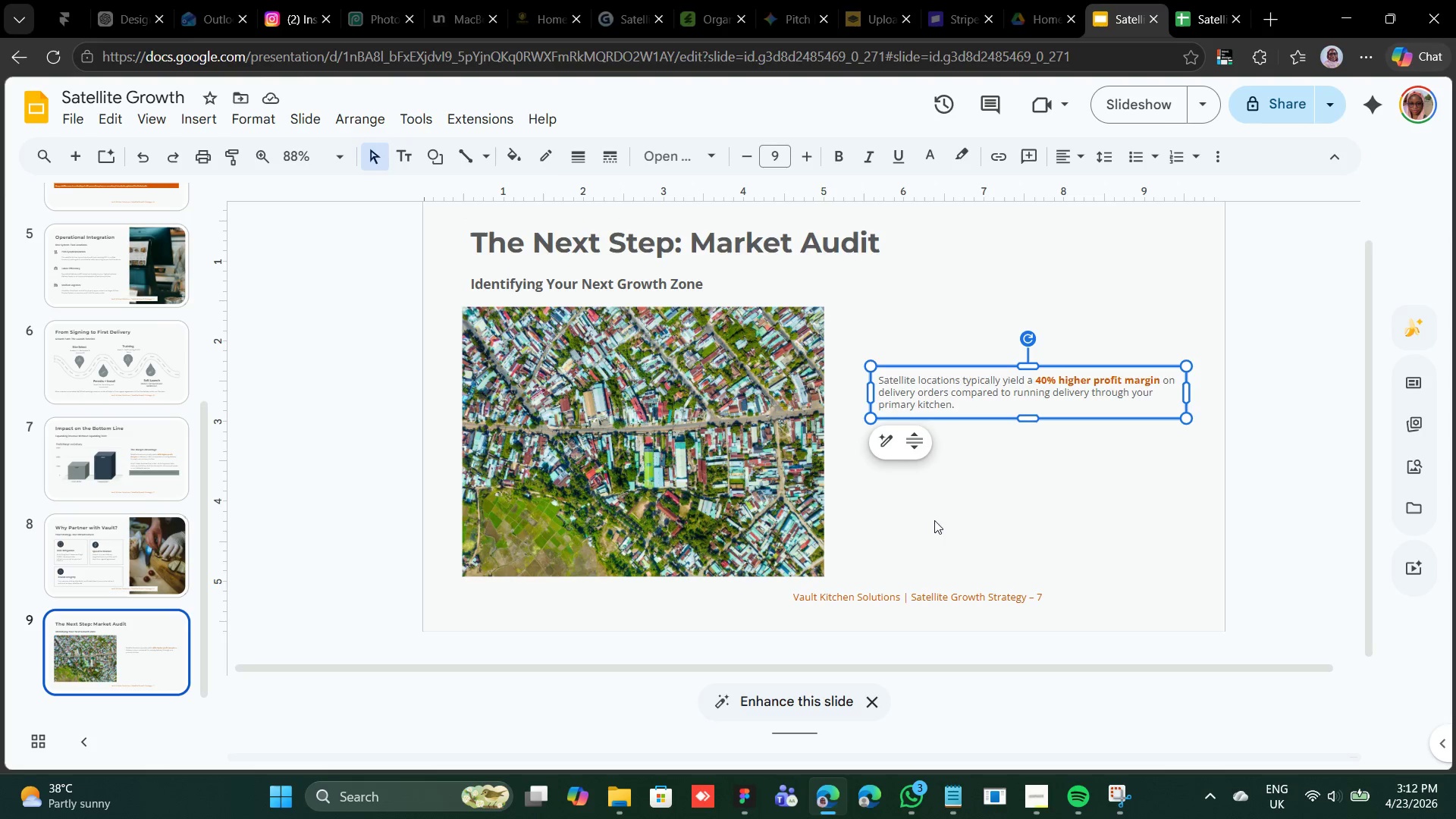 
double_click([969, 397])
 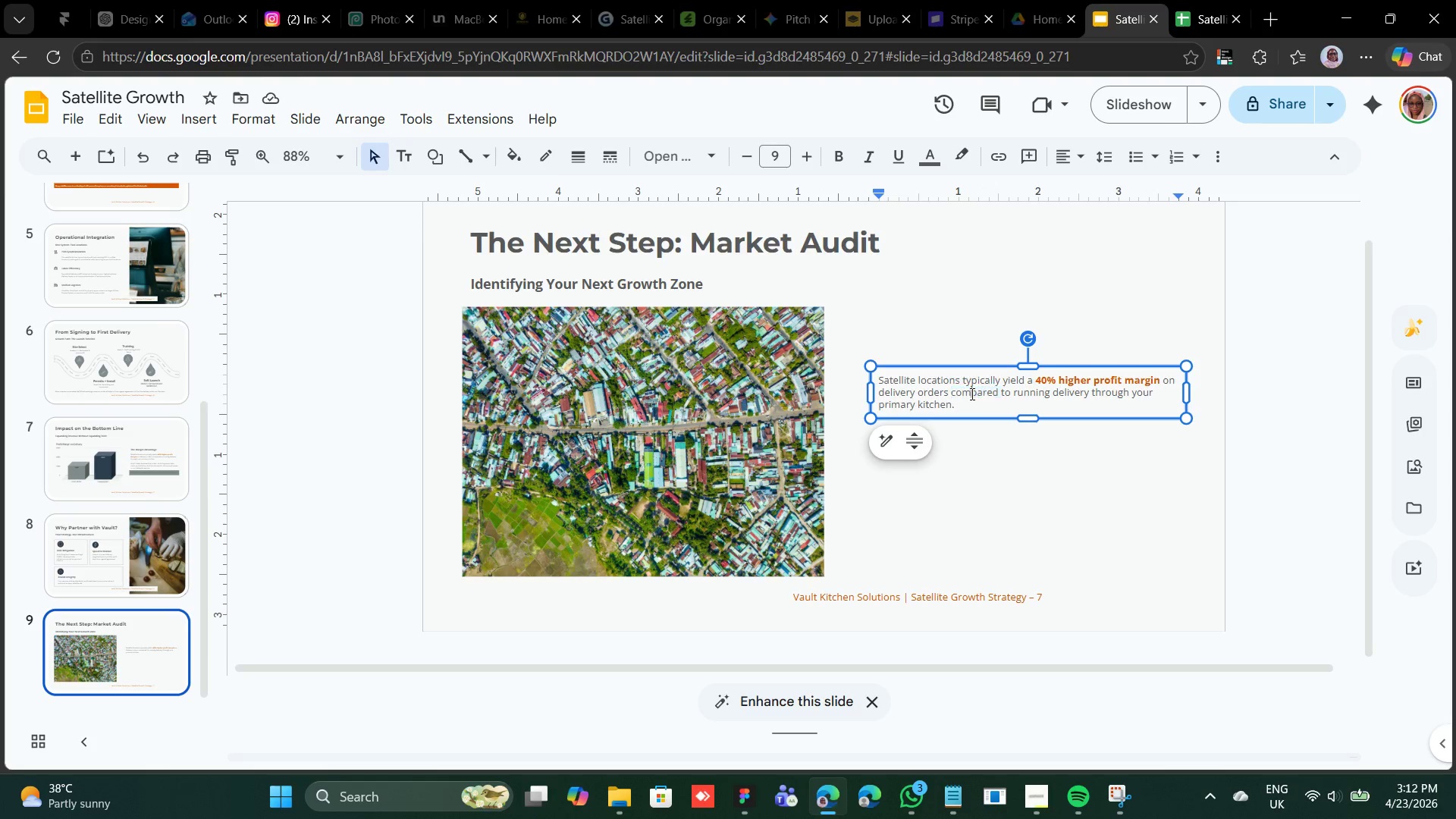 
triple_click([971, 394])
 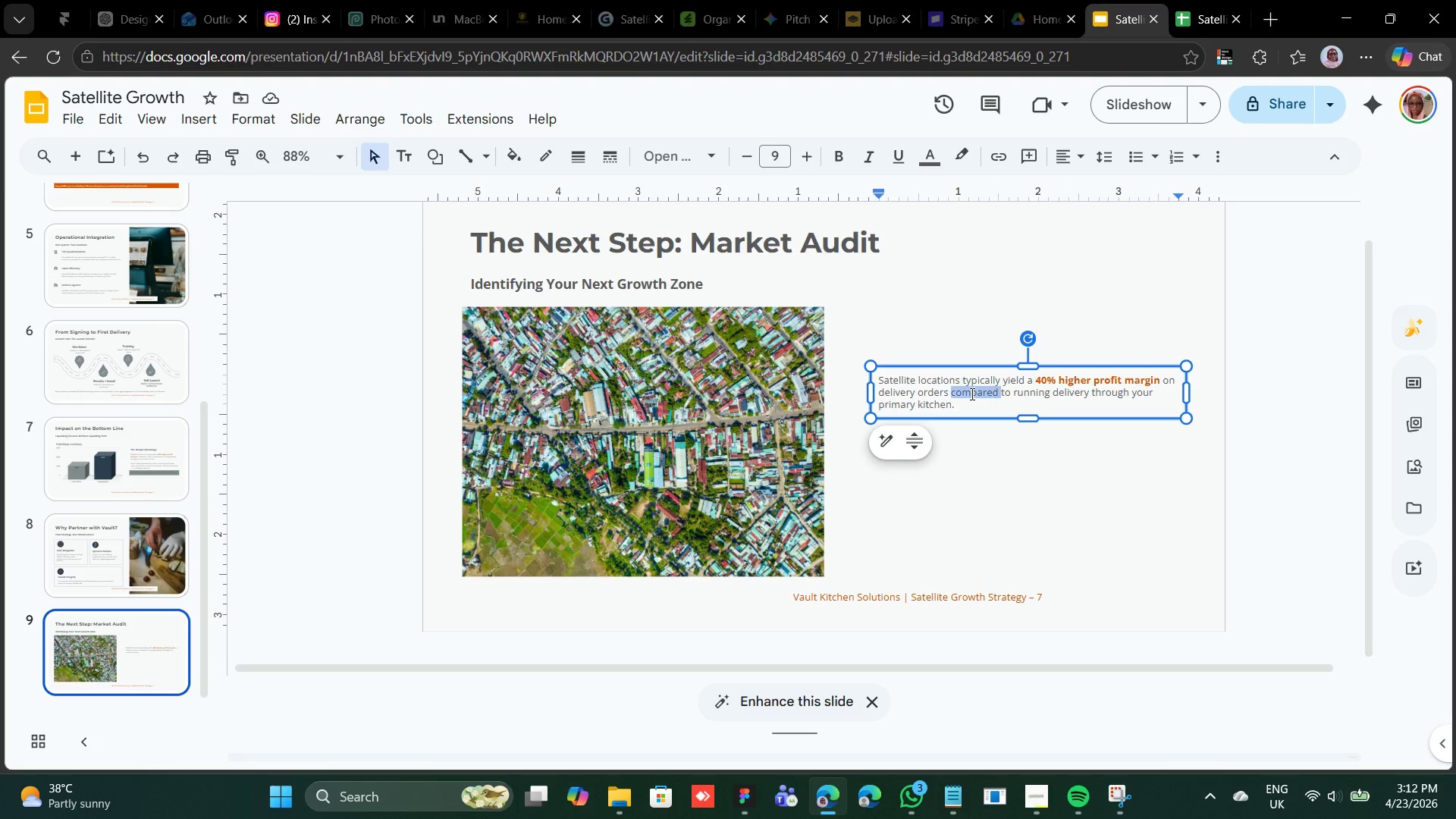 
triple_click([971, 394])
 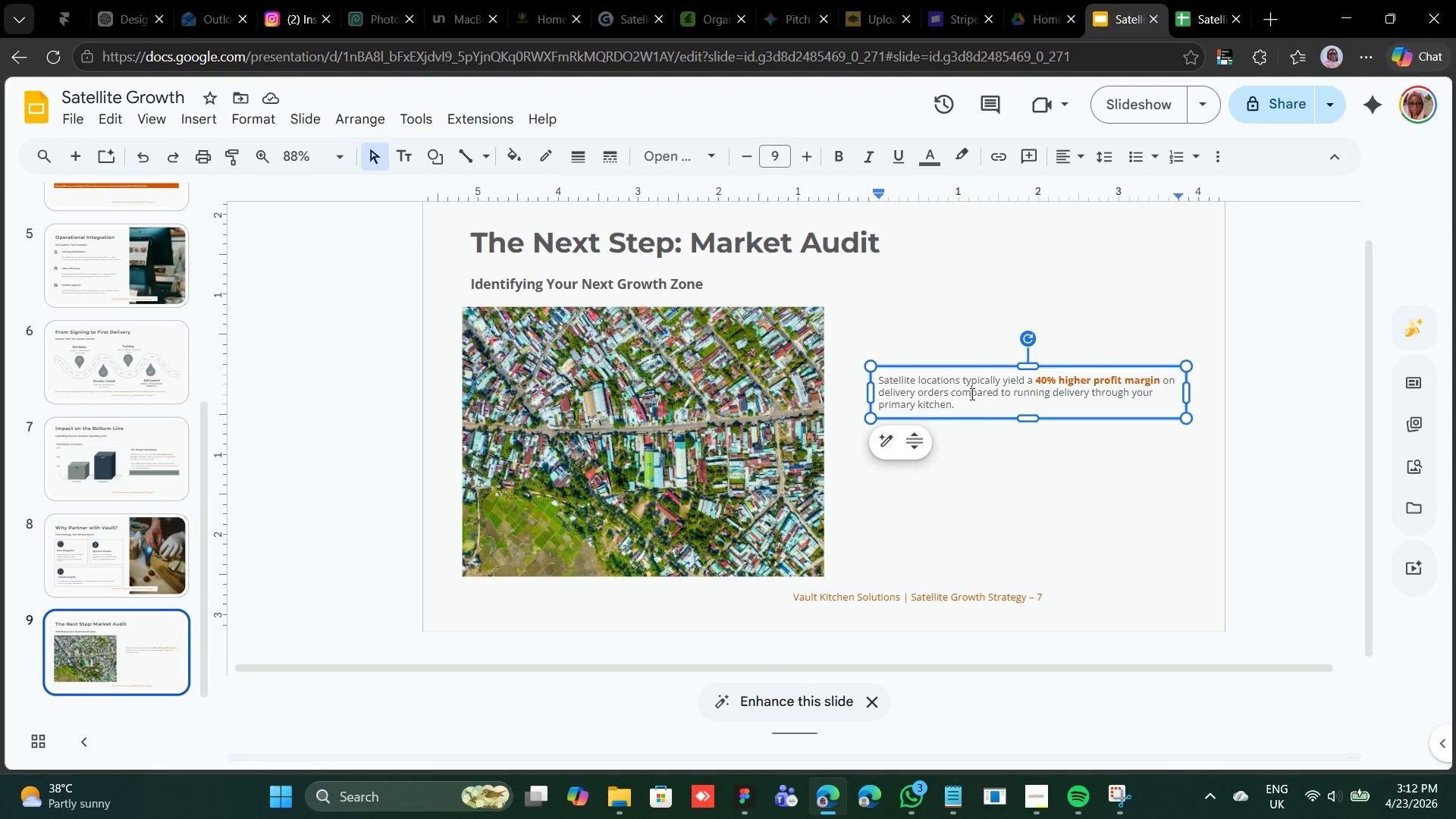 
double_click([971, 394])
 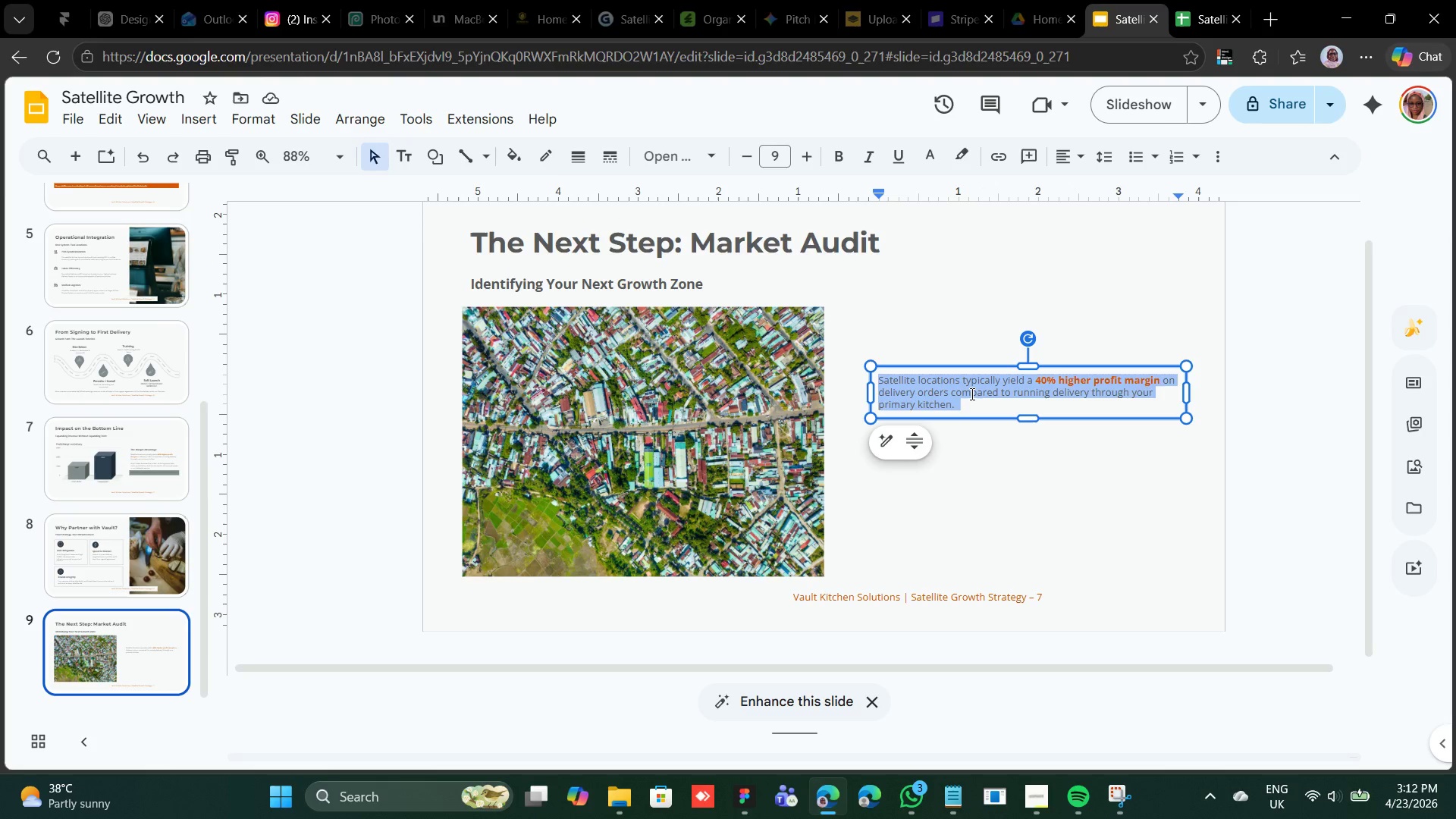 
triple_click([971, 394])
 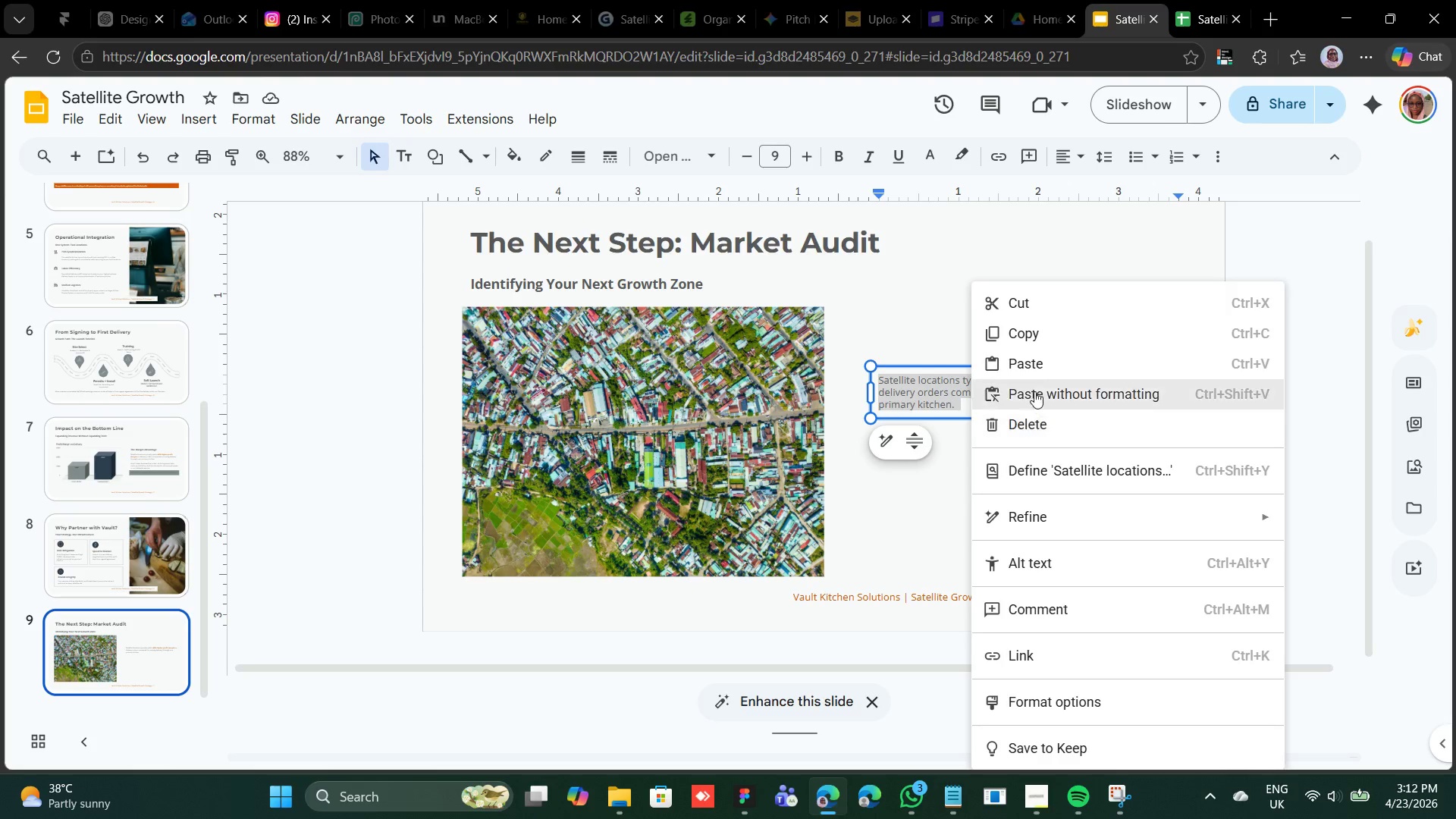 
left_click([1035, 369])
 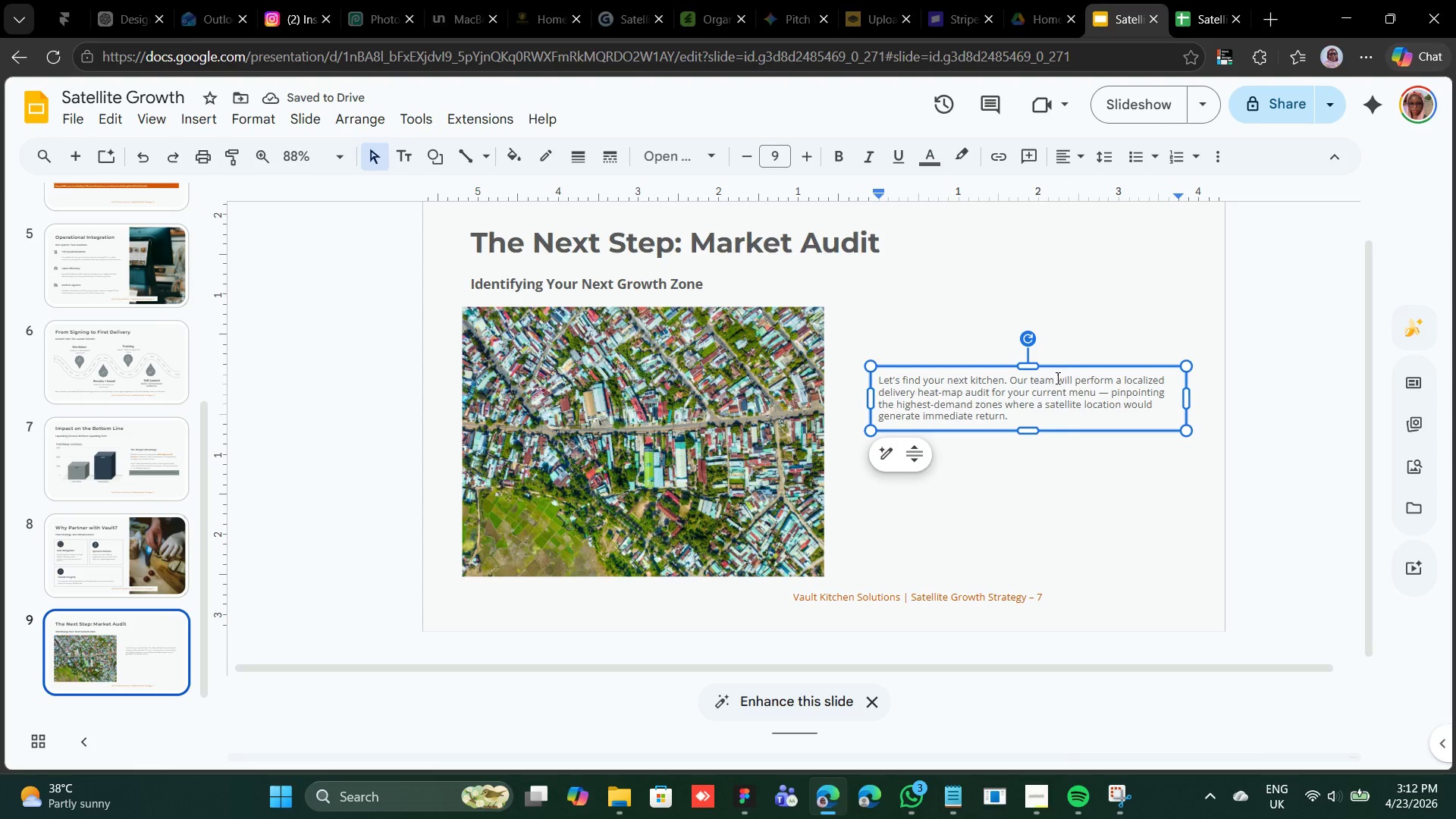 
wait(5.51)
 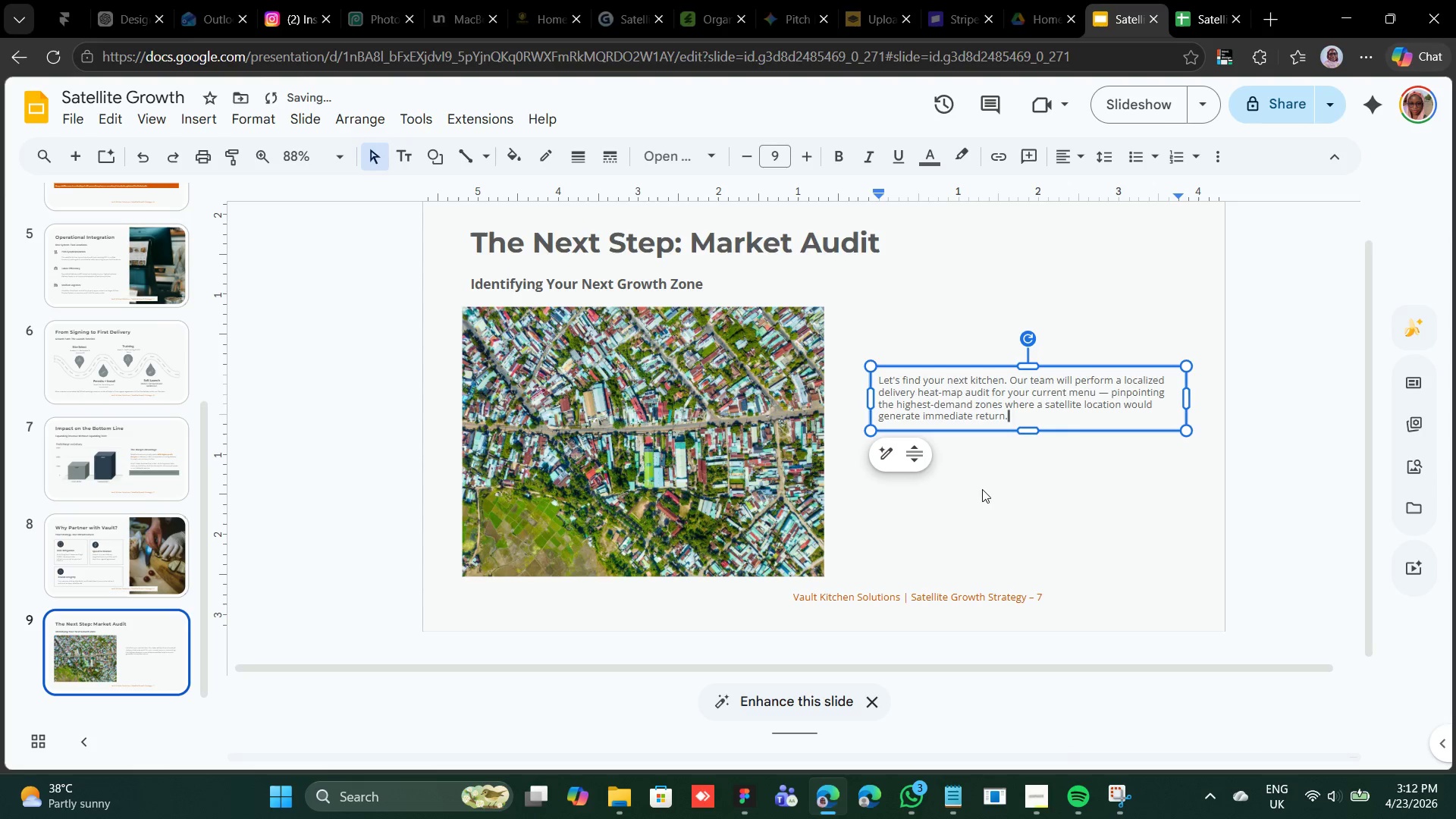 
left_click_drag(start_coordinate=[1007, 383], to_coordinate=[879, 377])
 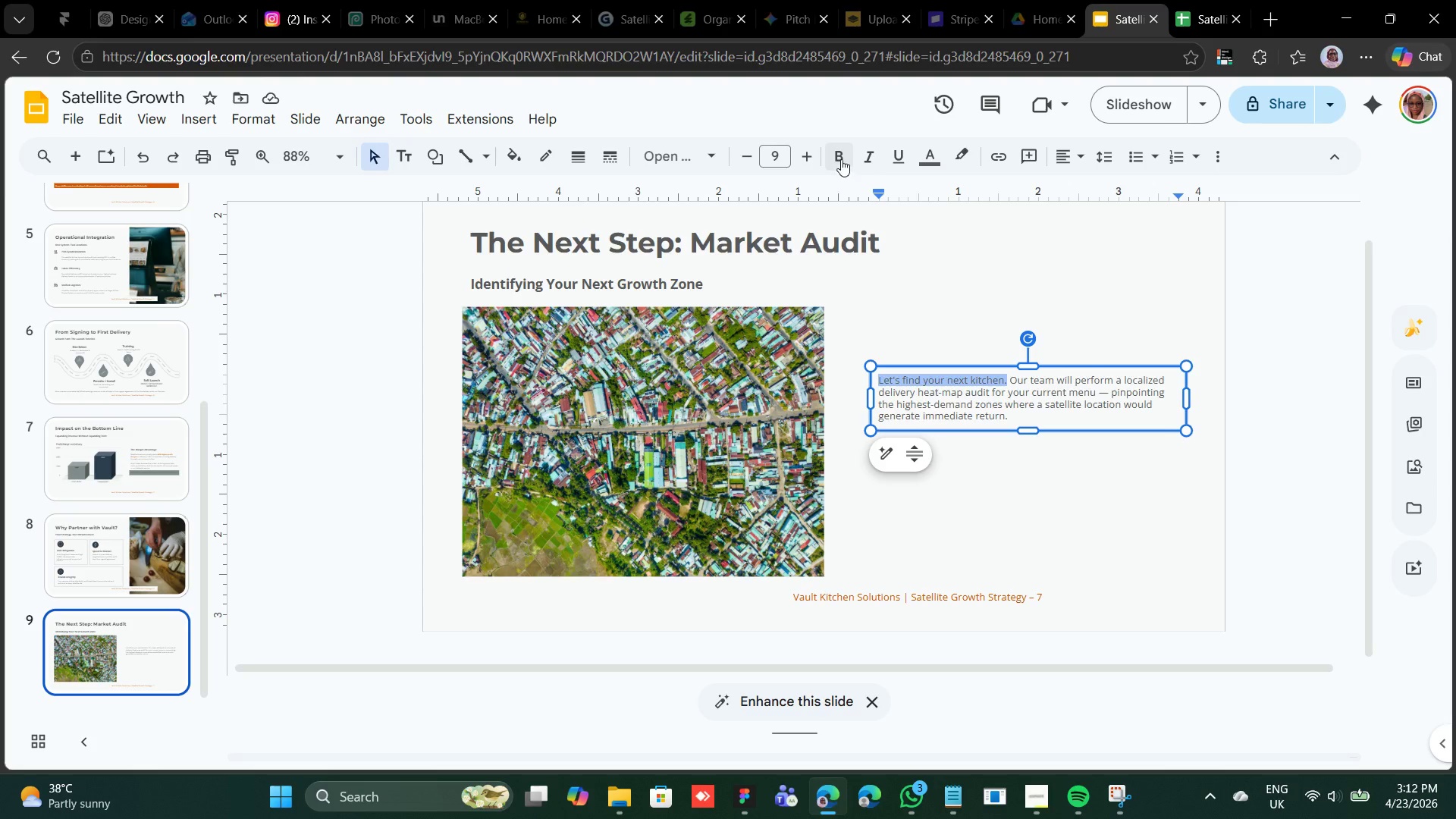 
left_click([841, 159])
 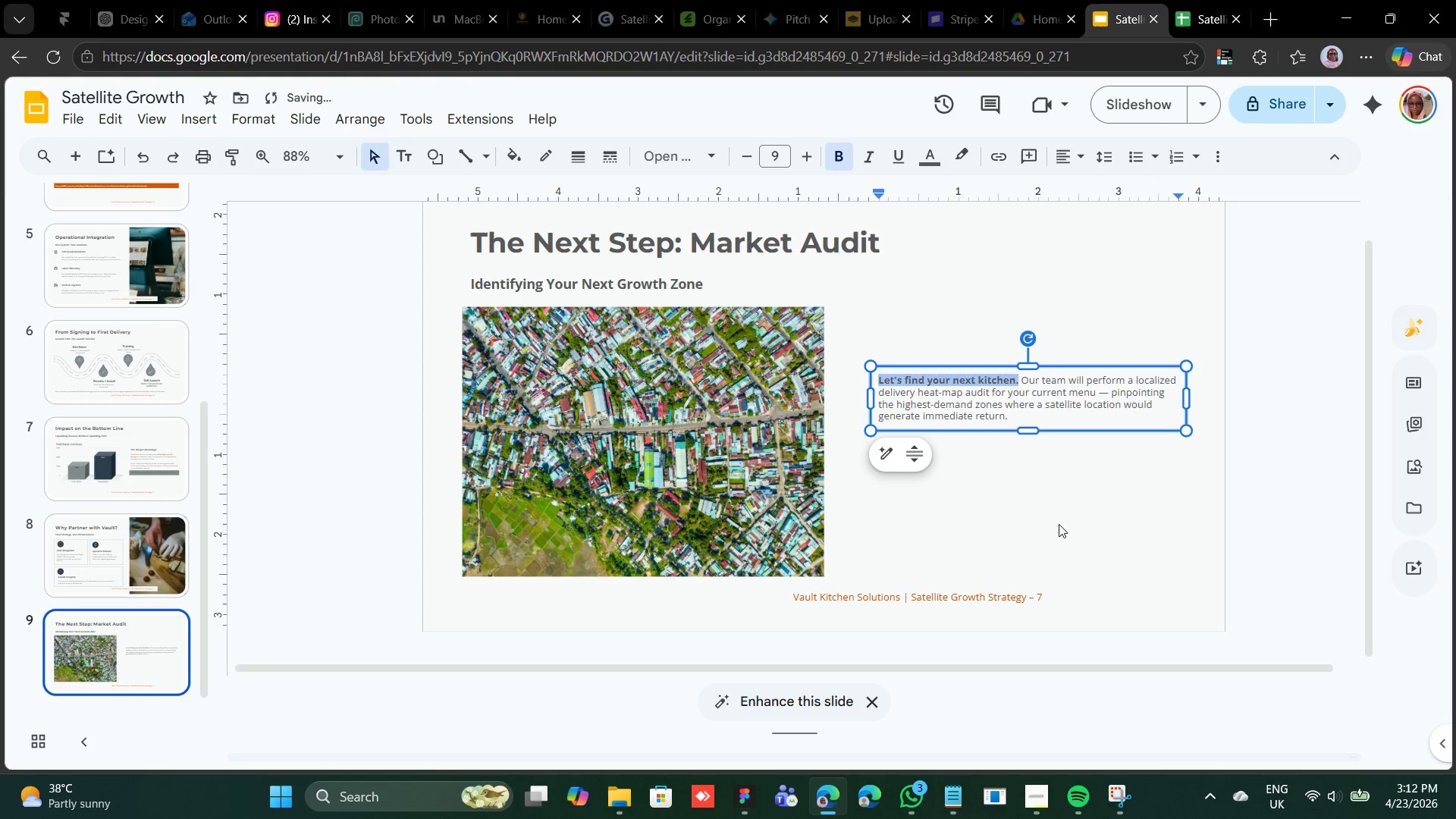 
left_click([1058, 478])
 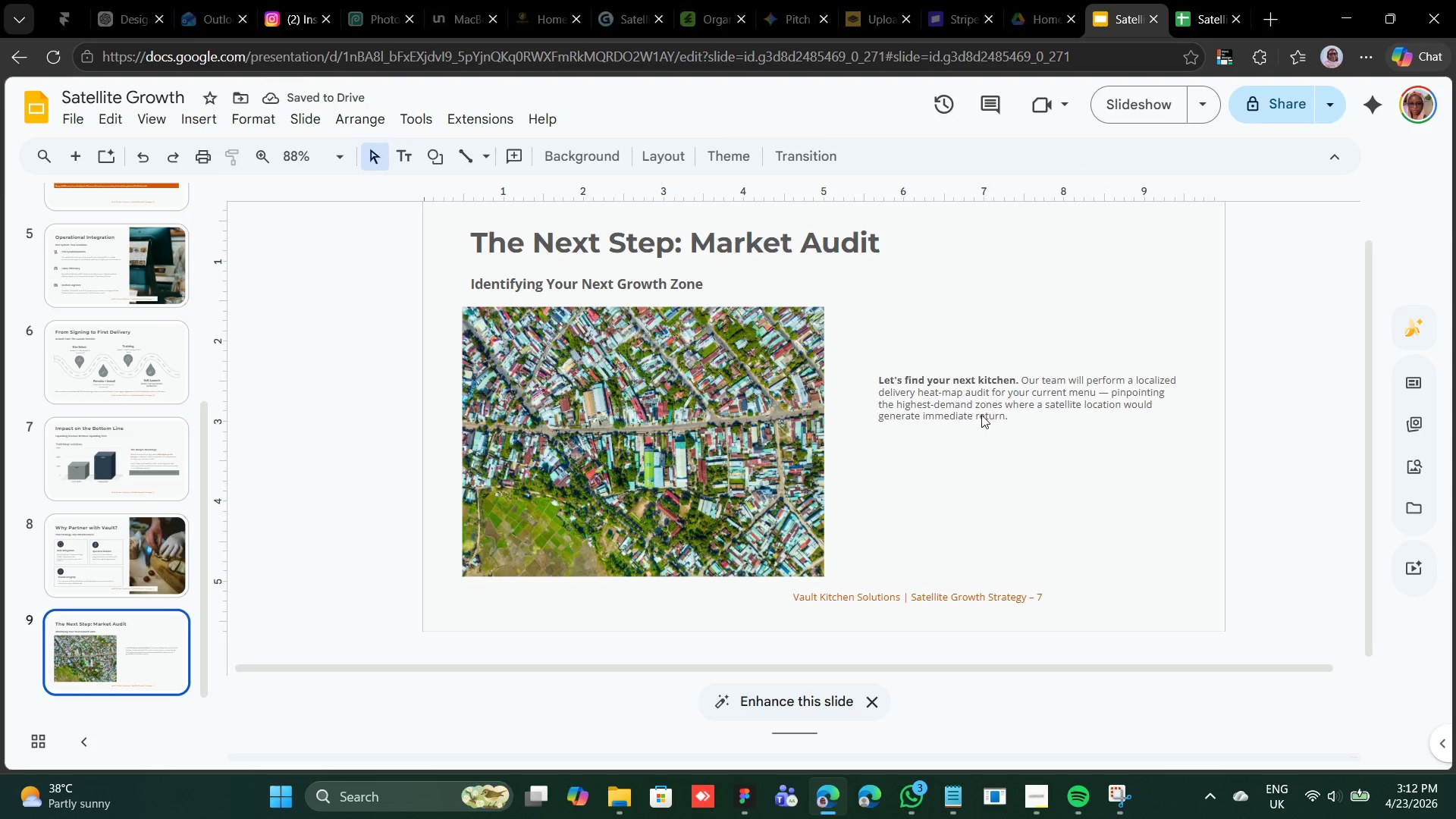 
left_click([981, 415])
 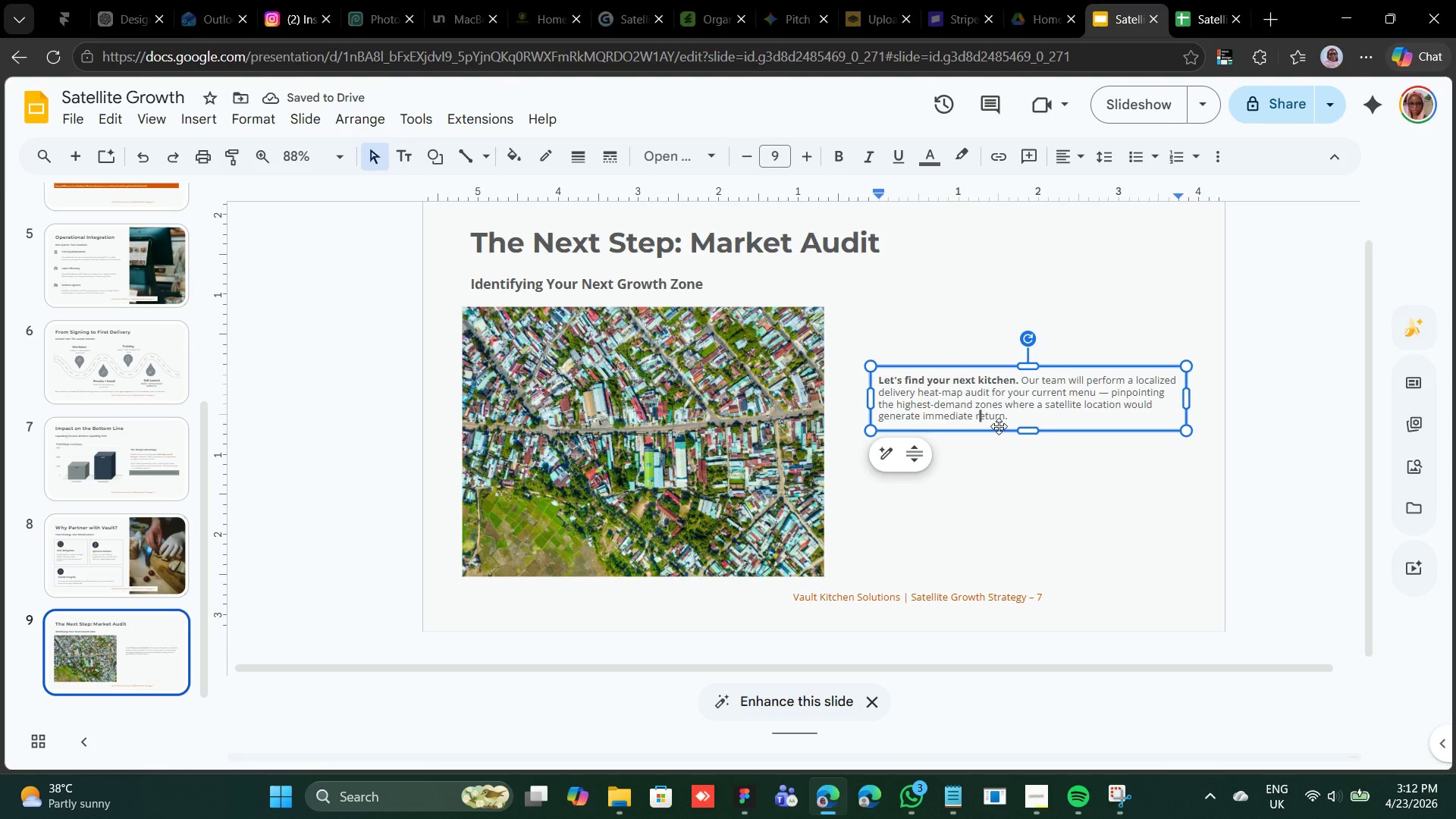 
left_click([997, 428])
 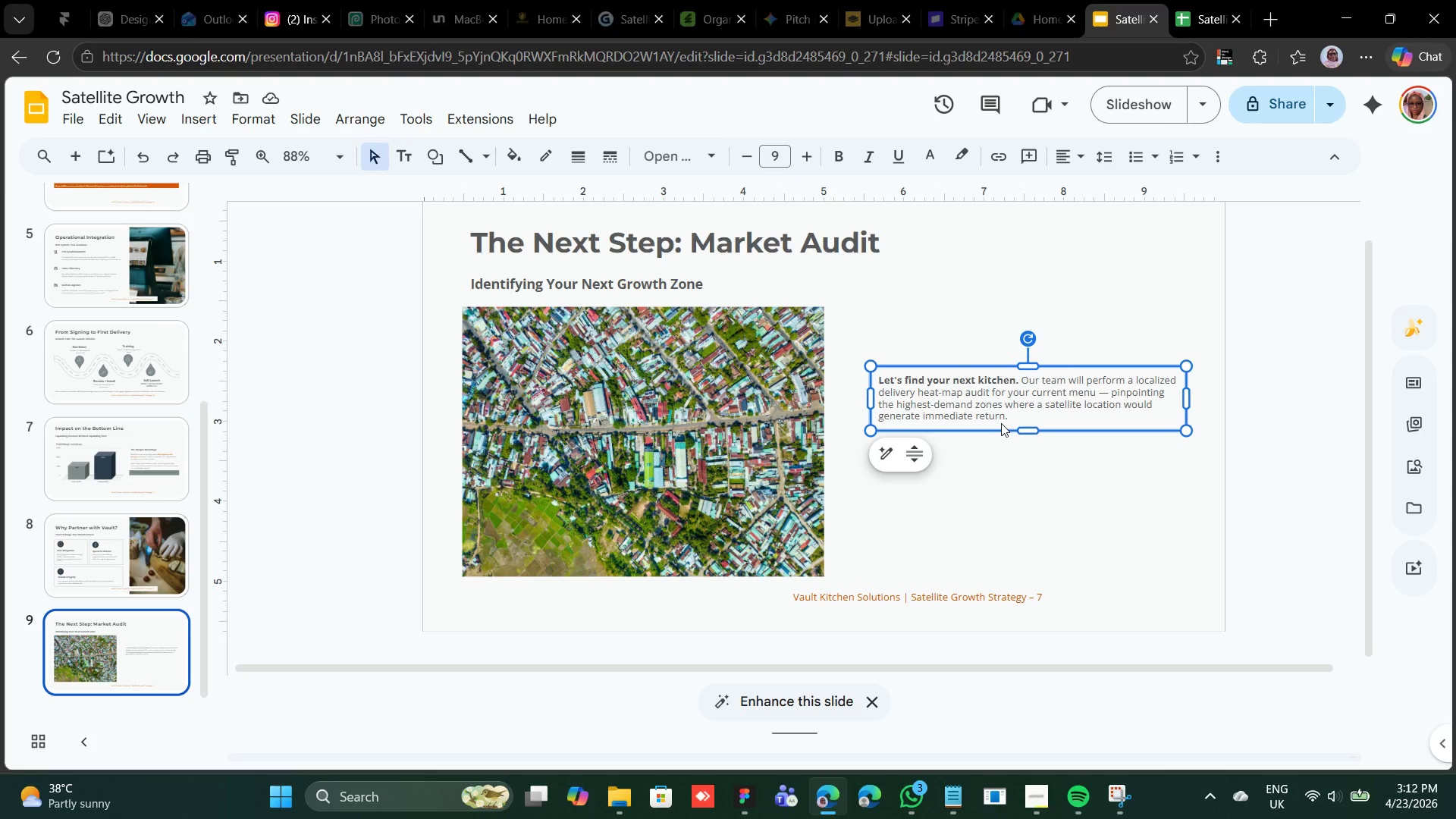 
key(Control+ControlRight)
 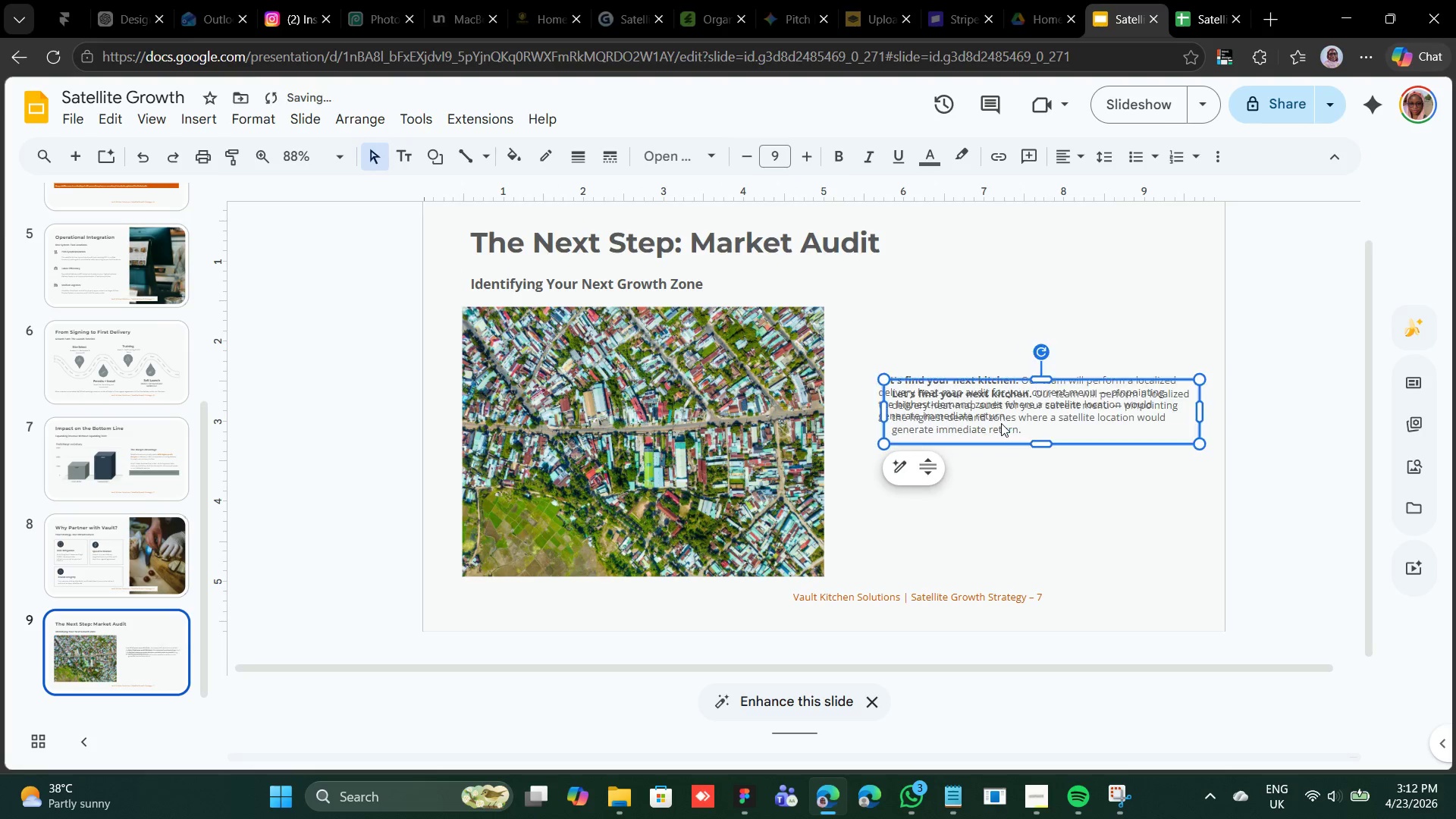 
key(Control+D)
 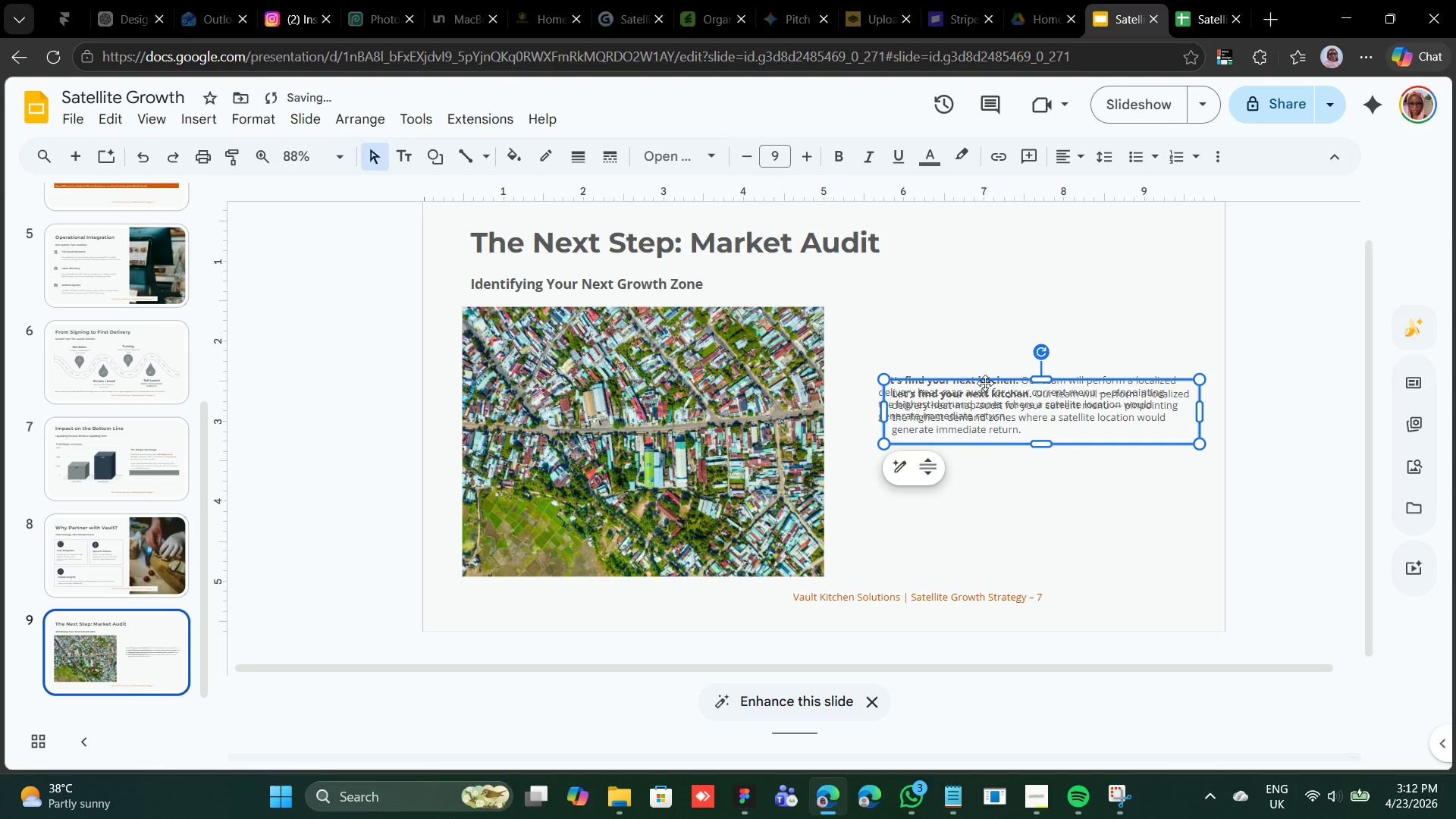 
left_click_drag(start_coordinate=[985, 383], to_coordinate=[985, 446])
 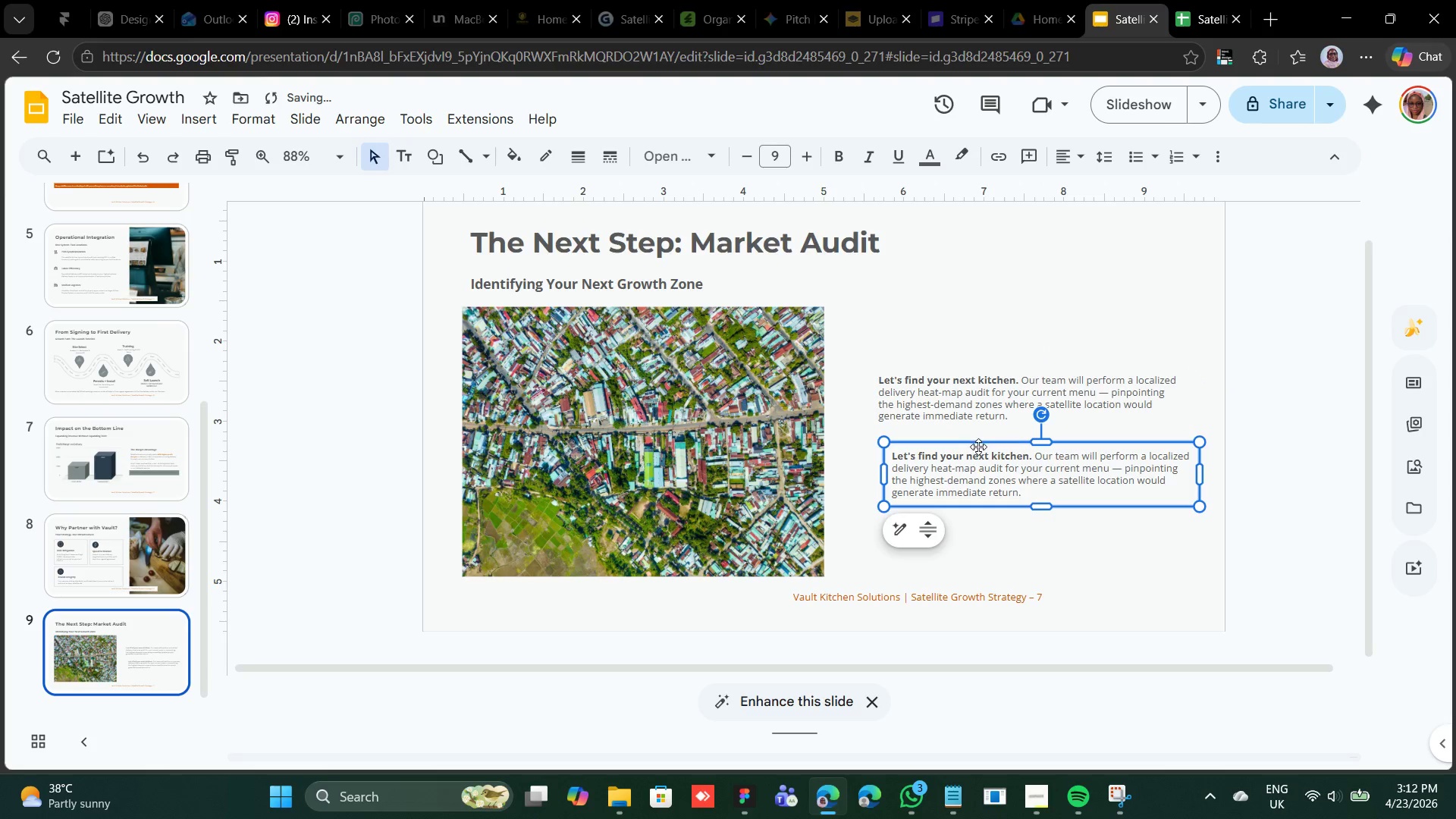 
left_click_drag(start_coordinate=[978, 447], to_coordinate=[967, 448])
 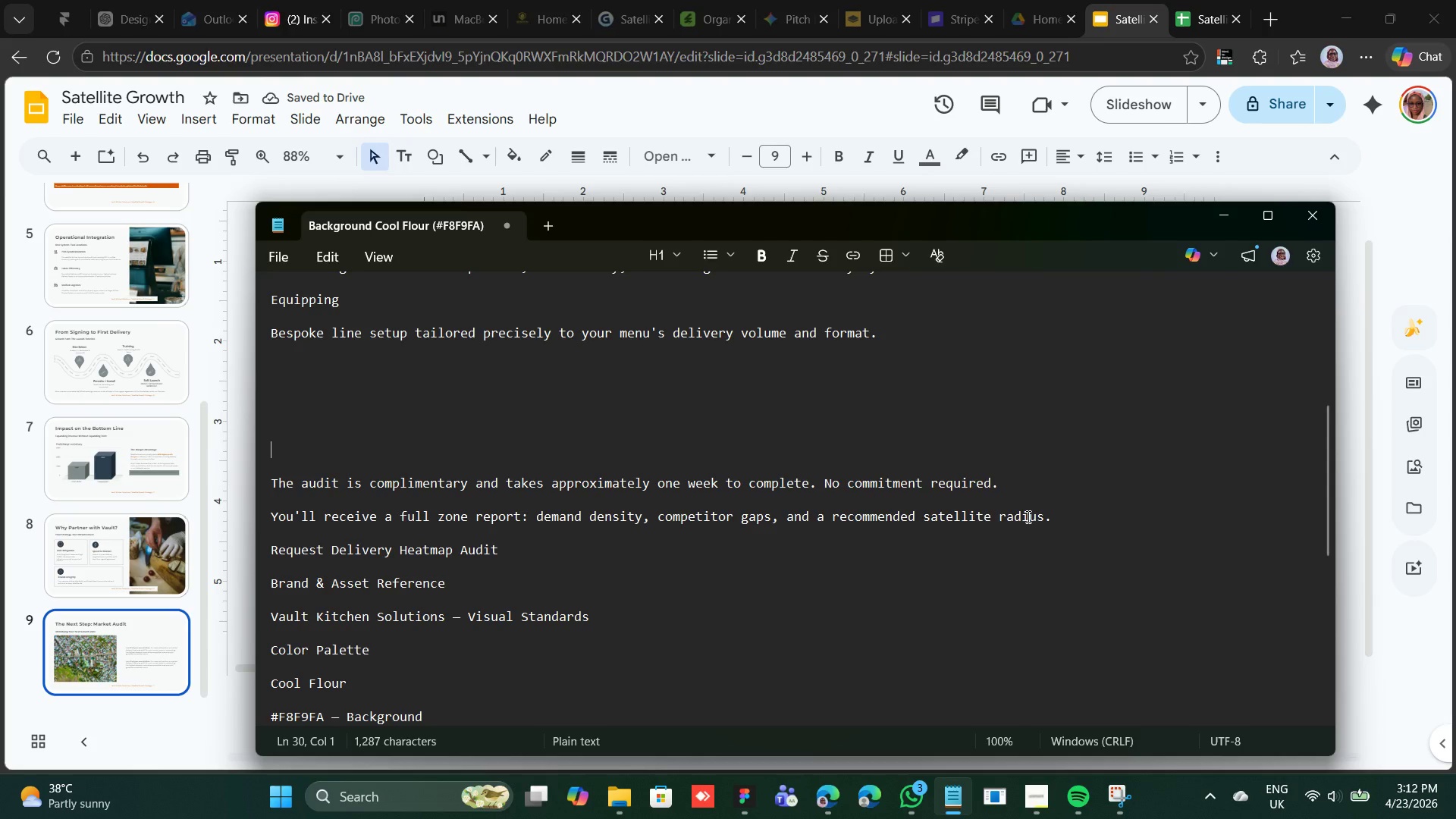 
wait(6.44)
 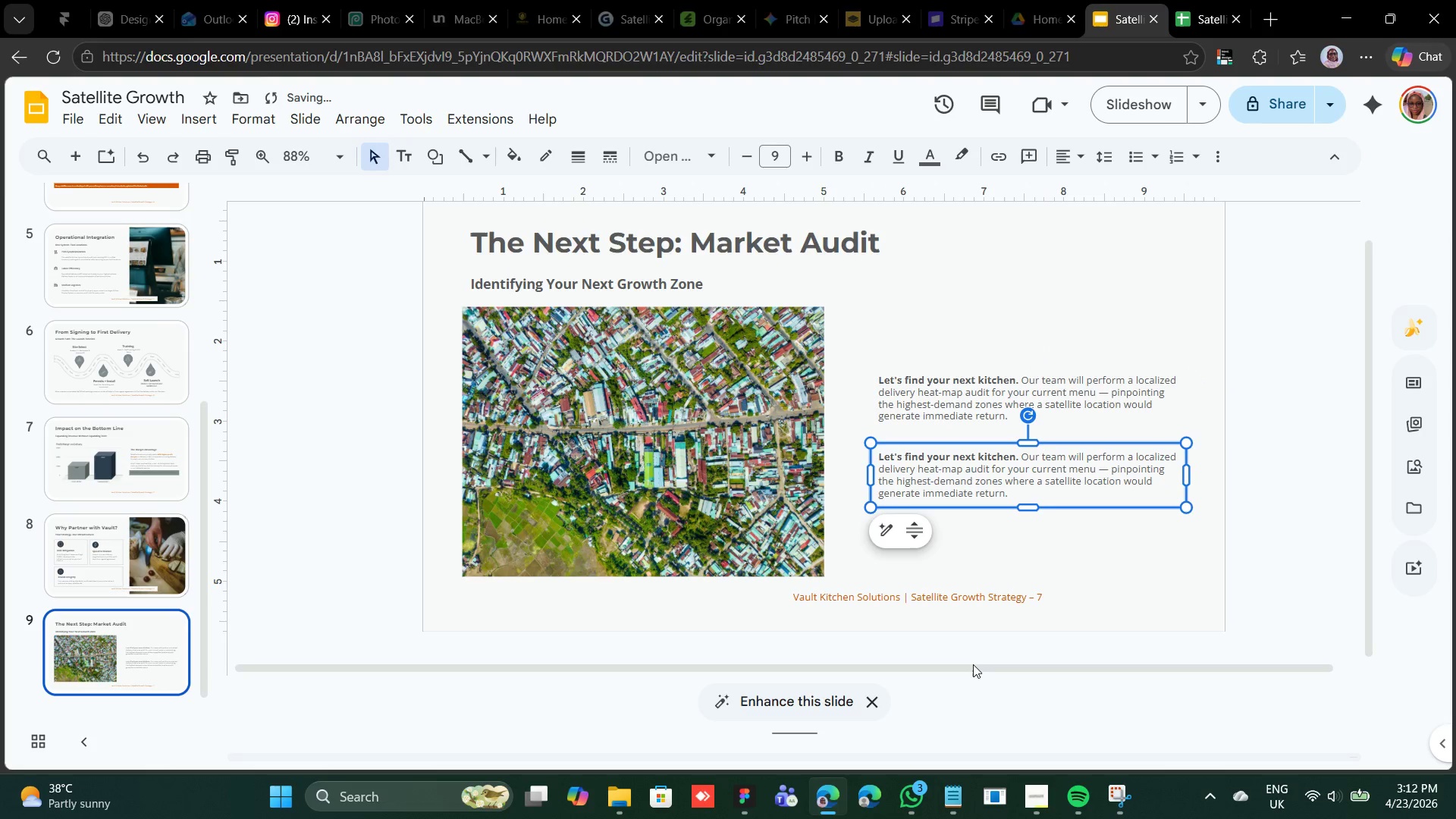 
left_click_drag(start_coordinate=[1003, 482], to_coordinate=[267, 491])
 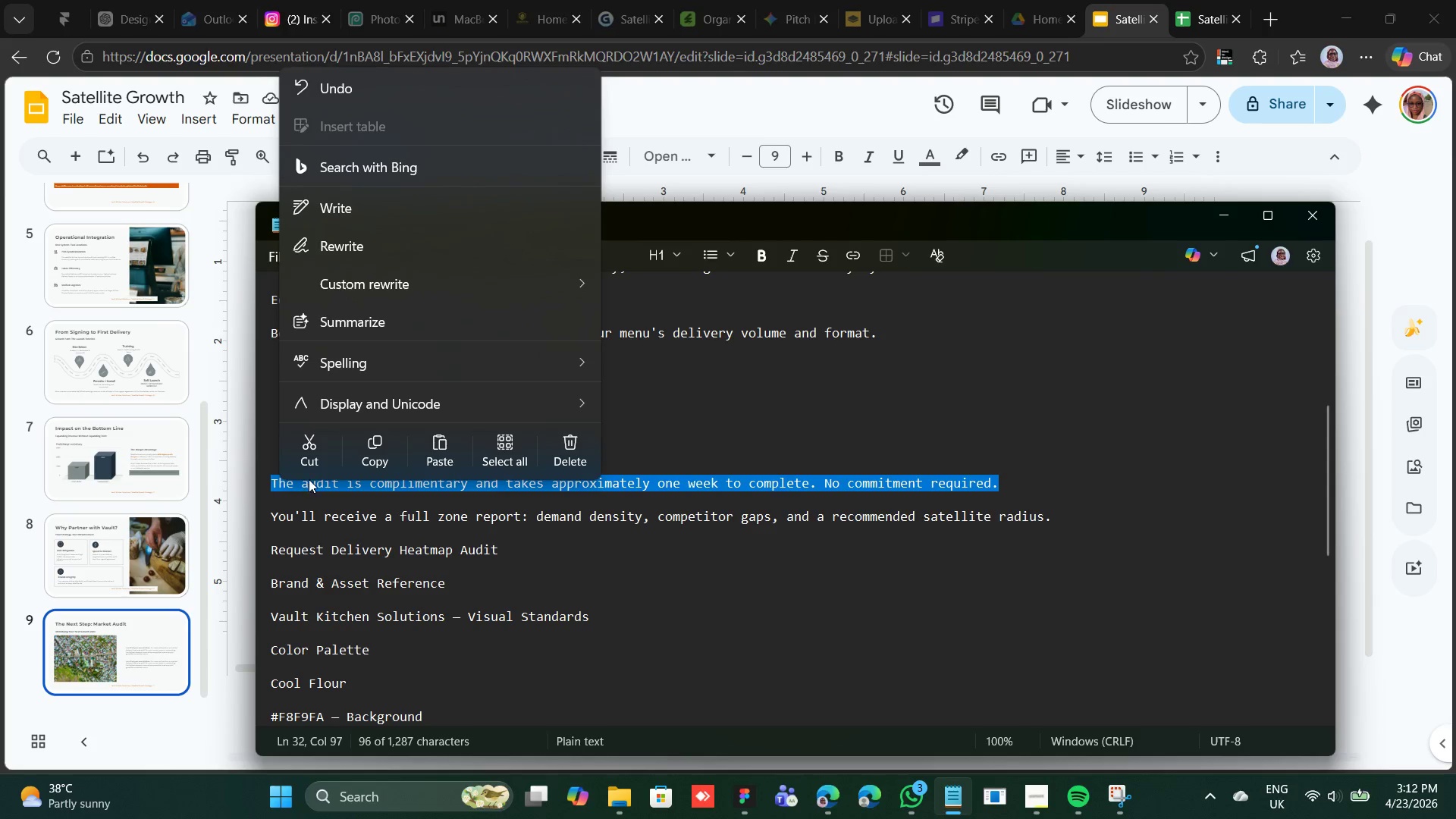 
left_click([309, 457])
 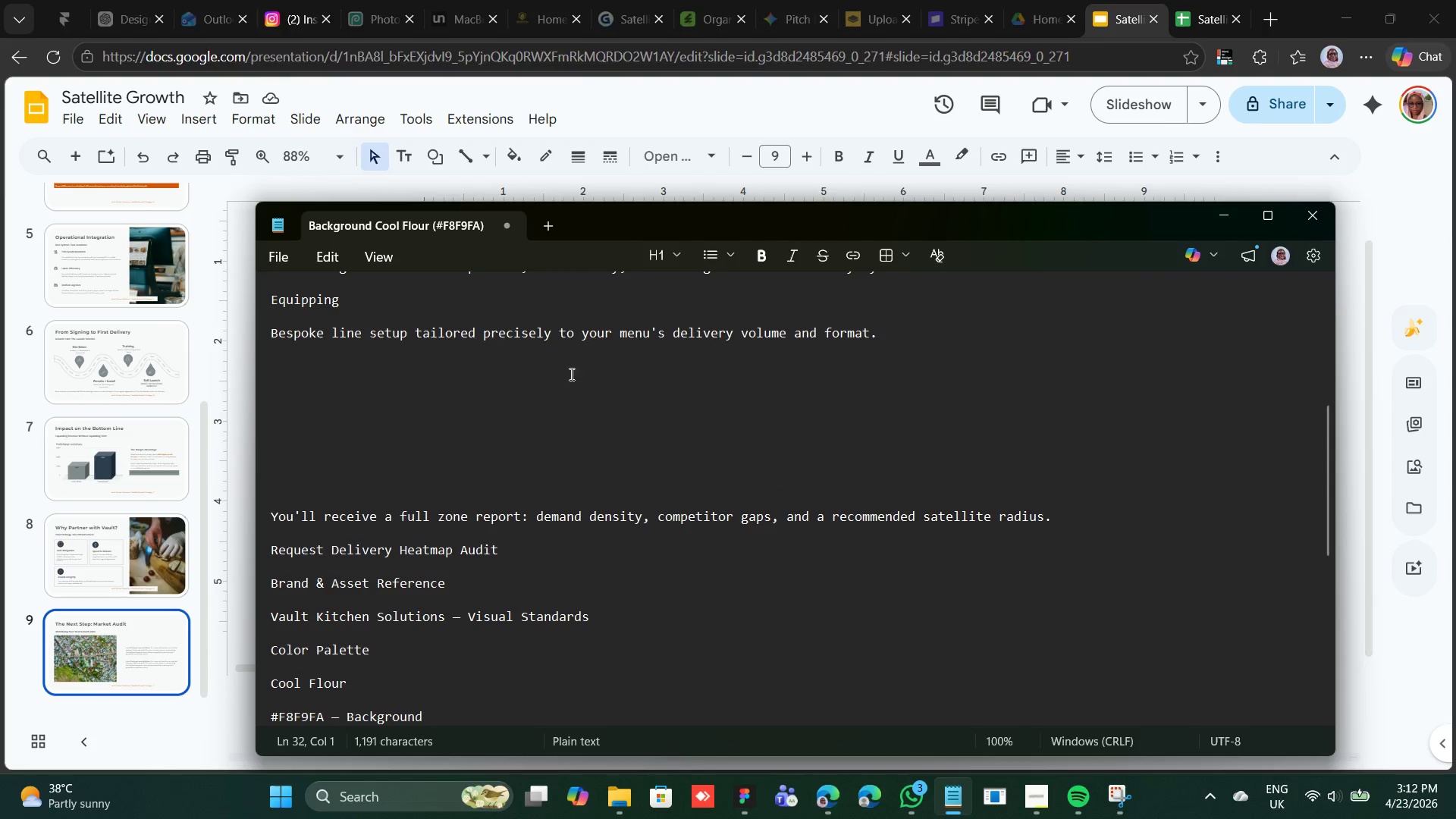 
left_click([742, 118])
 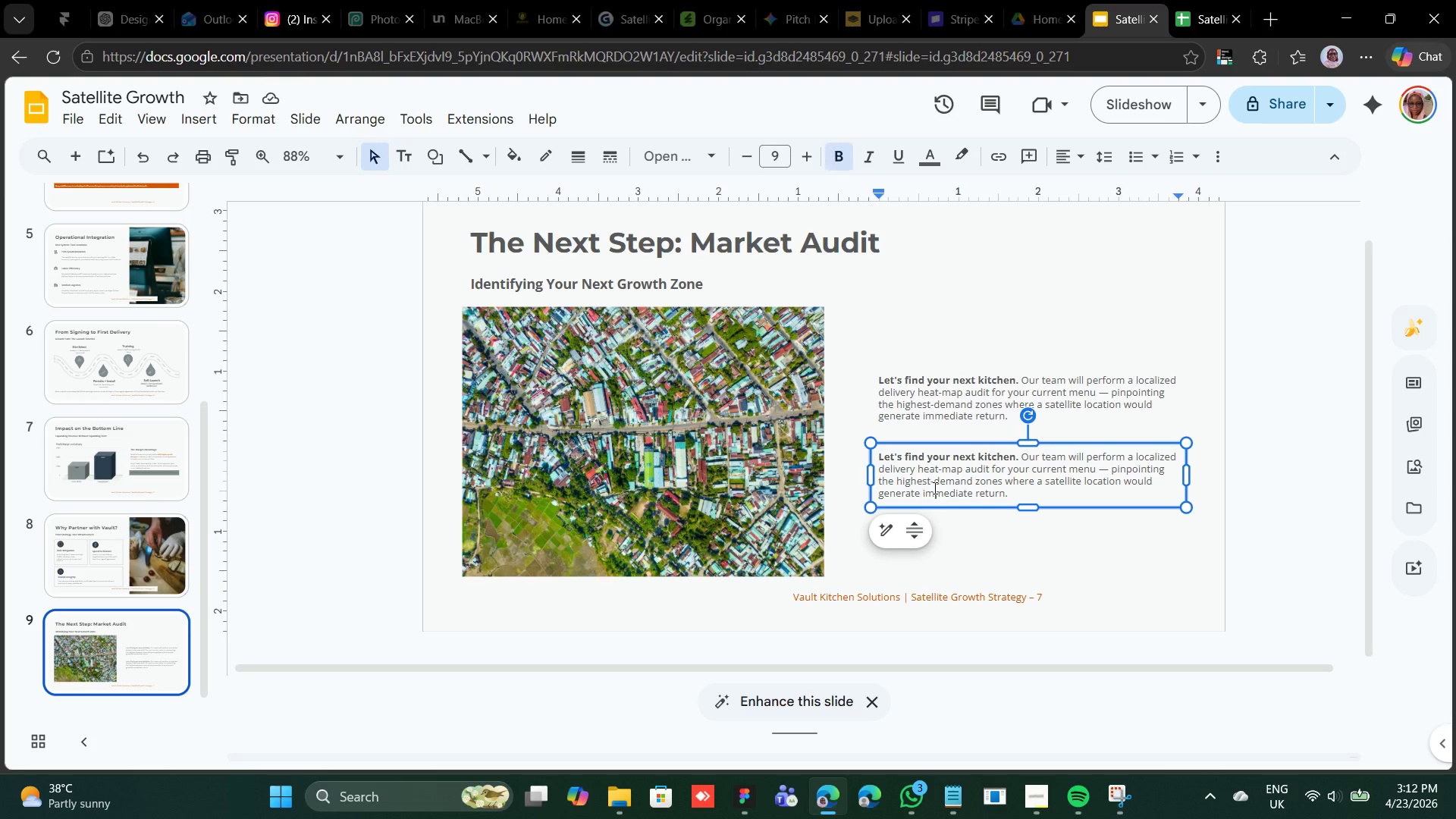 
double_click([934, 488])
 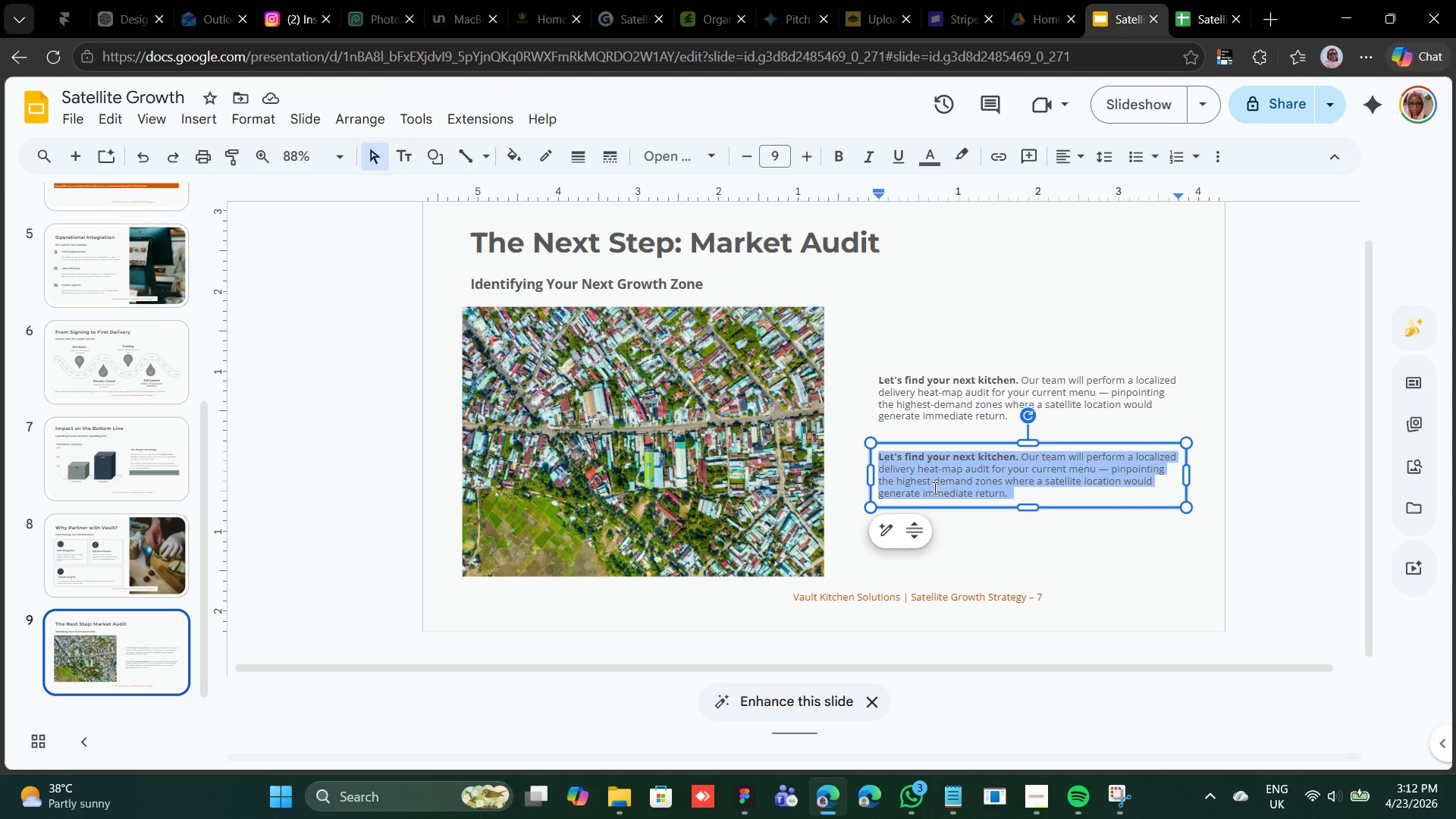 
triple_click([934, 488])
 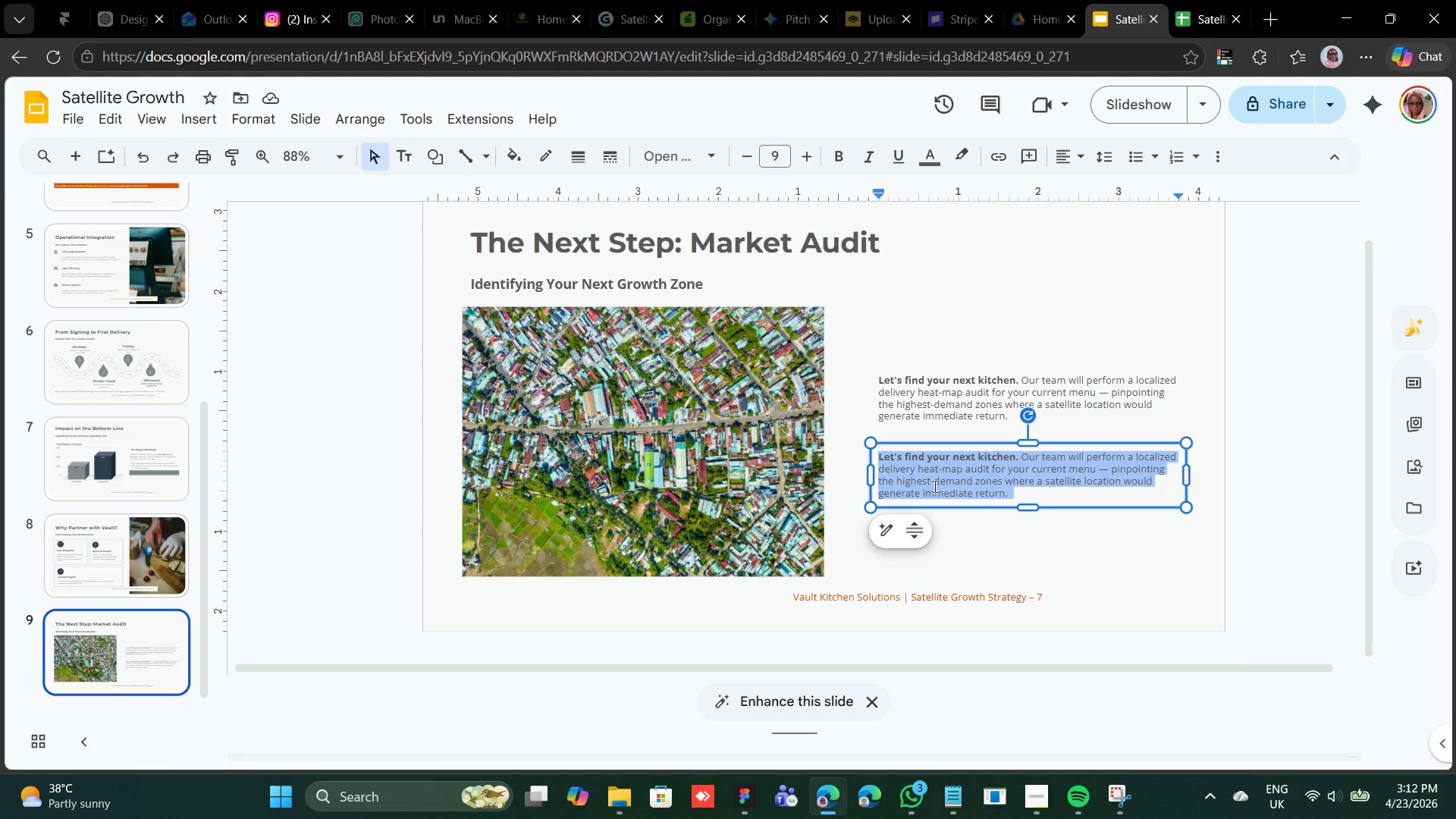 
right_click([934, 486])
 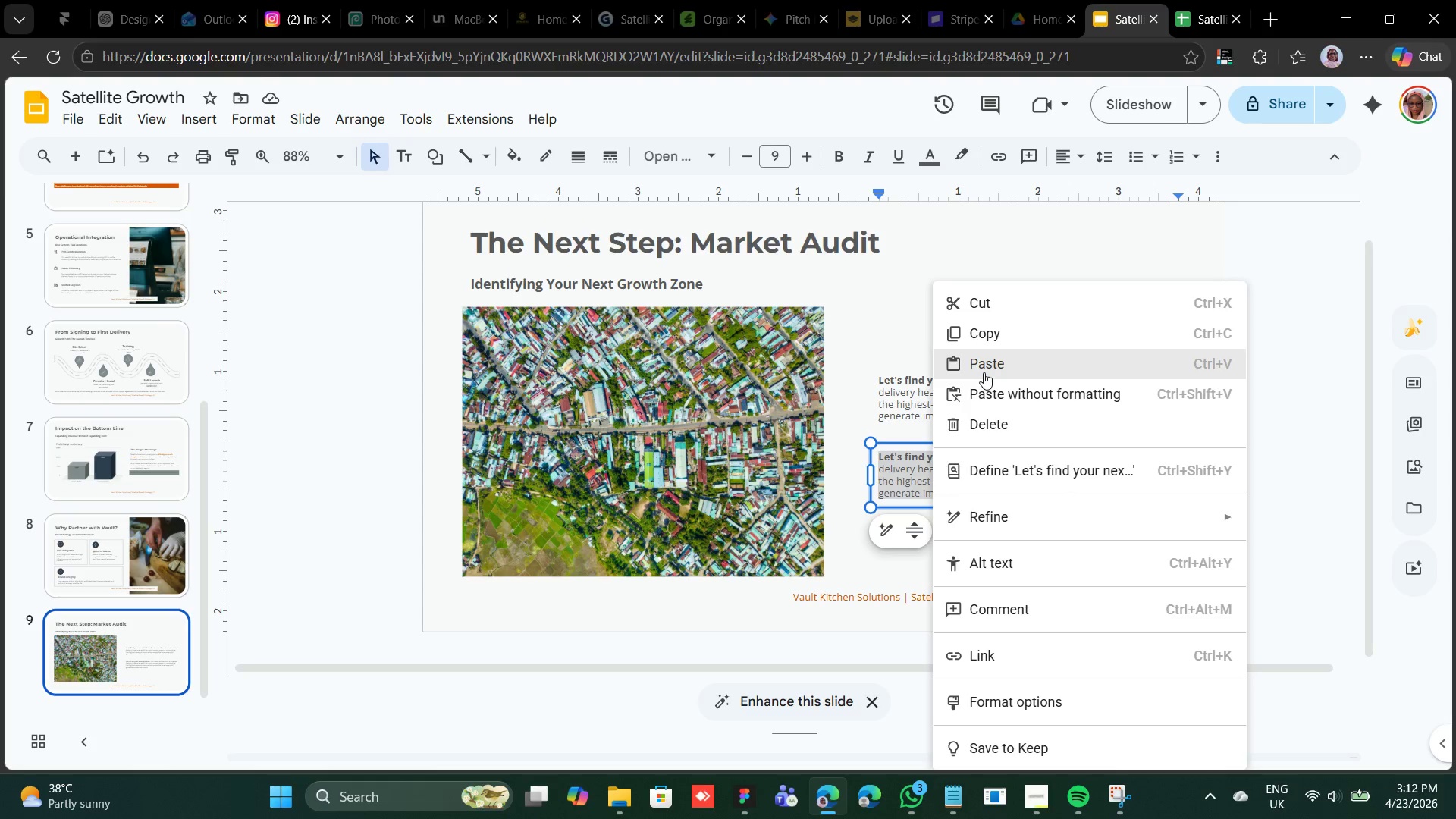 
left_click([985, 371])
 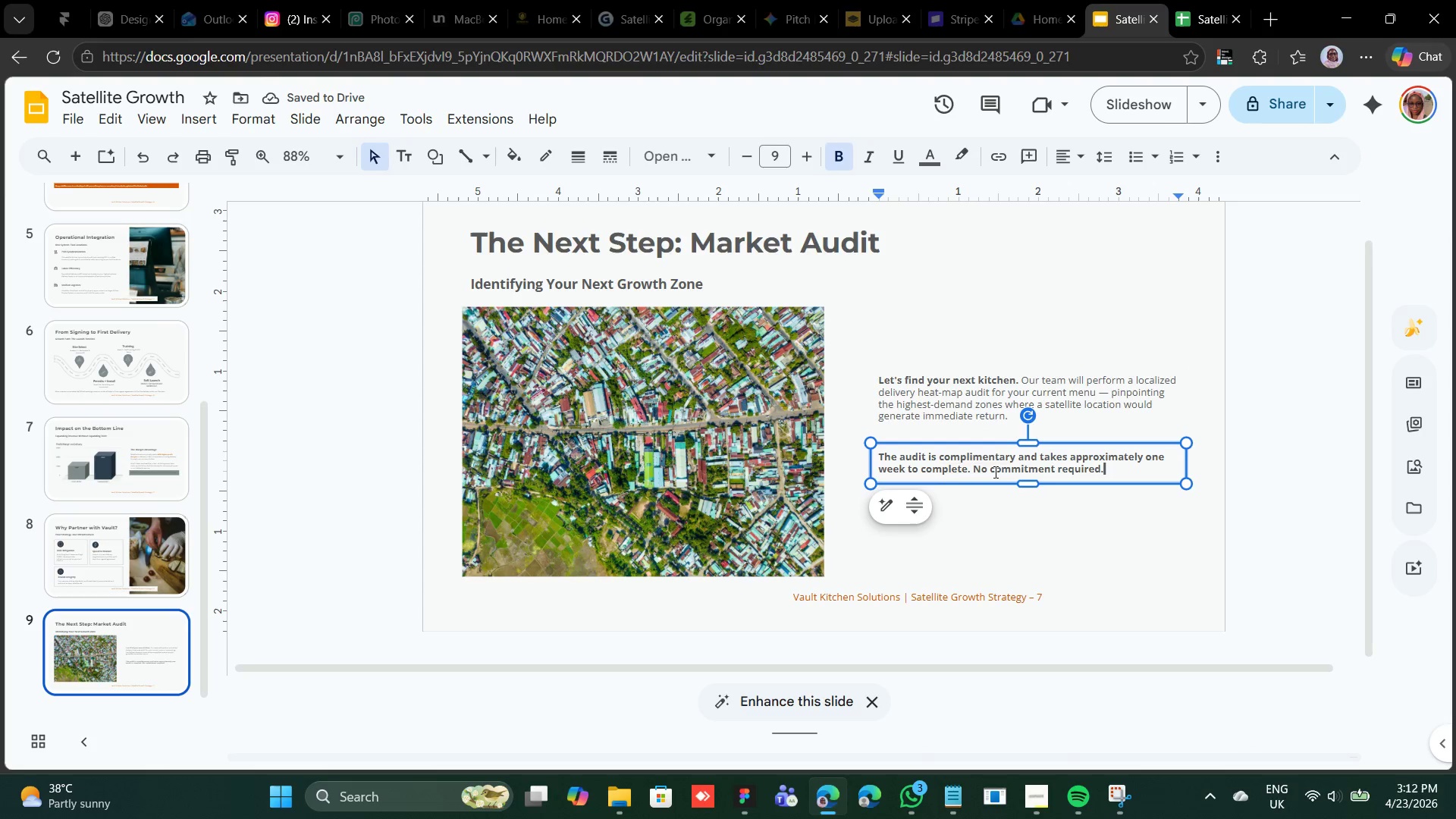 
left_click([980, 443])
 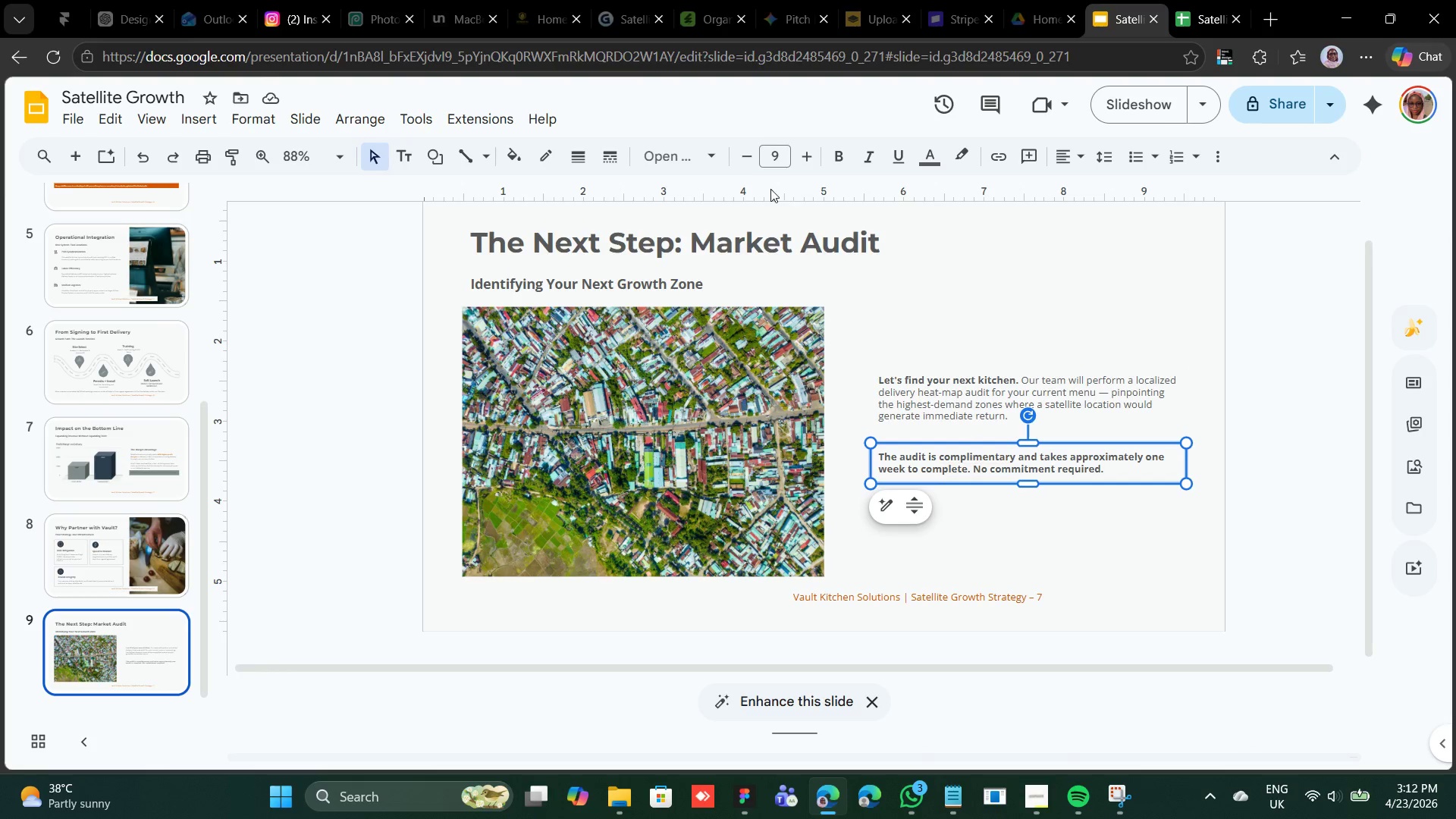 
left_click([716, 159])
 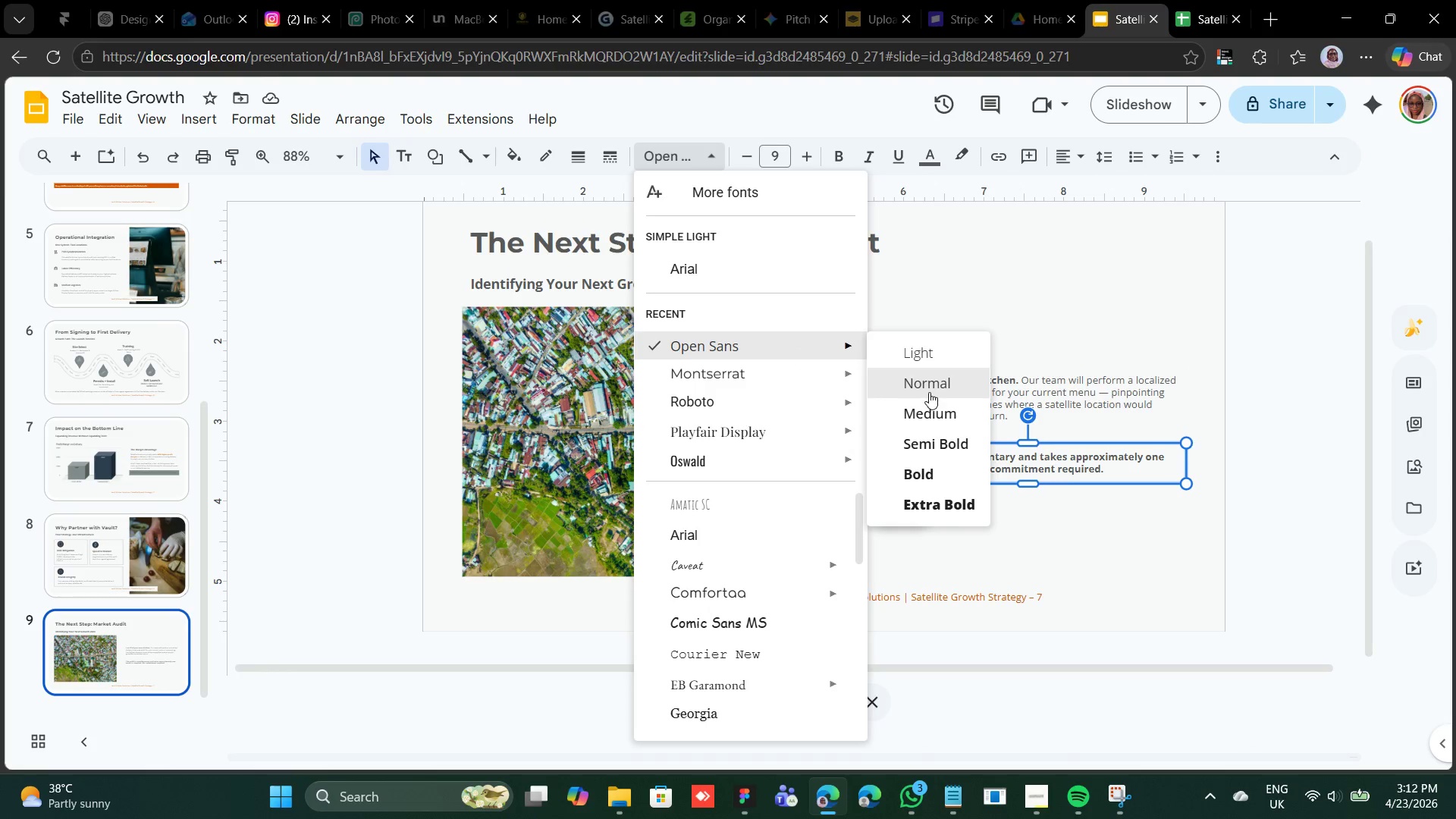 
left_click([930, 391])
 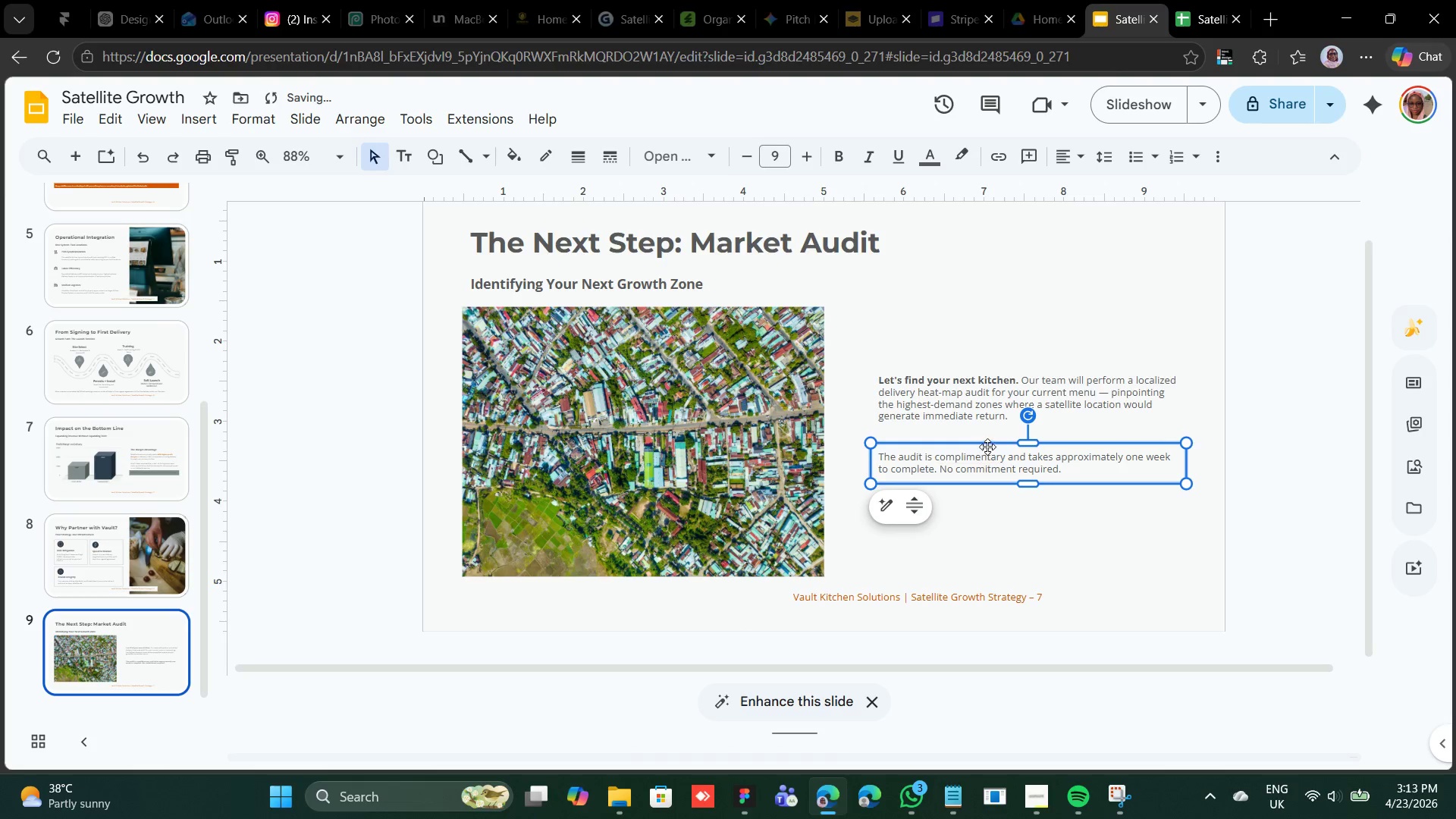 
key(Shift+ArrowUp)
 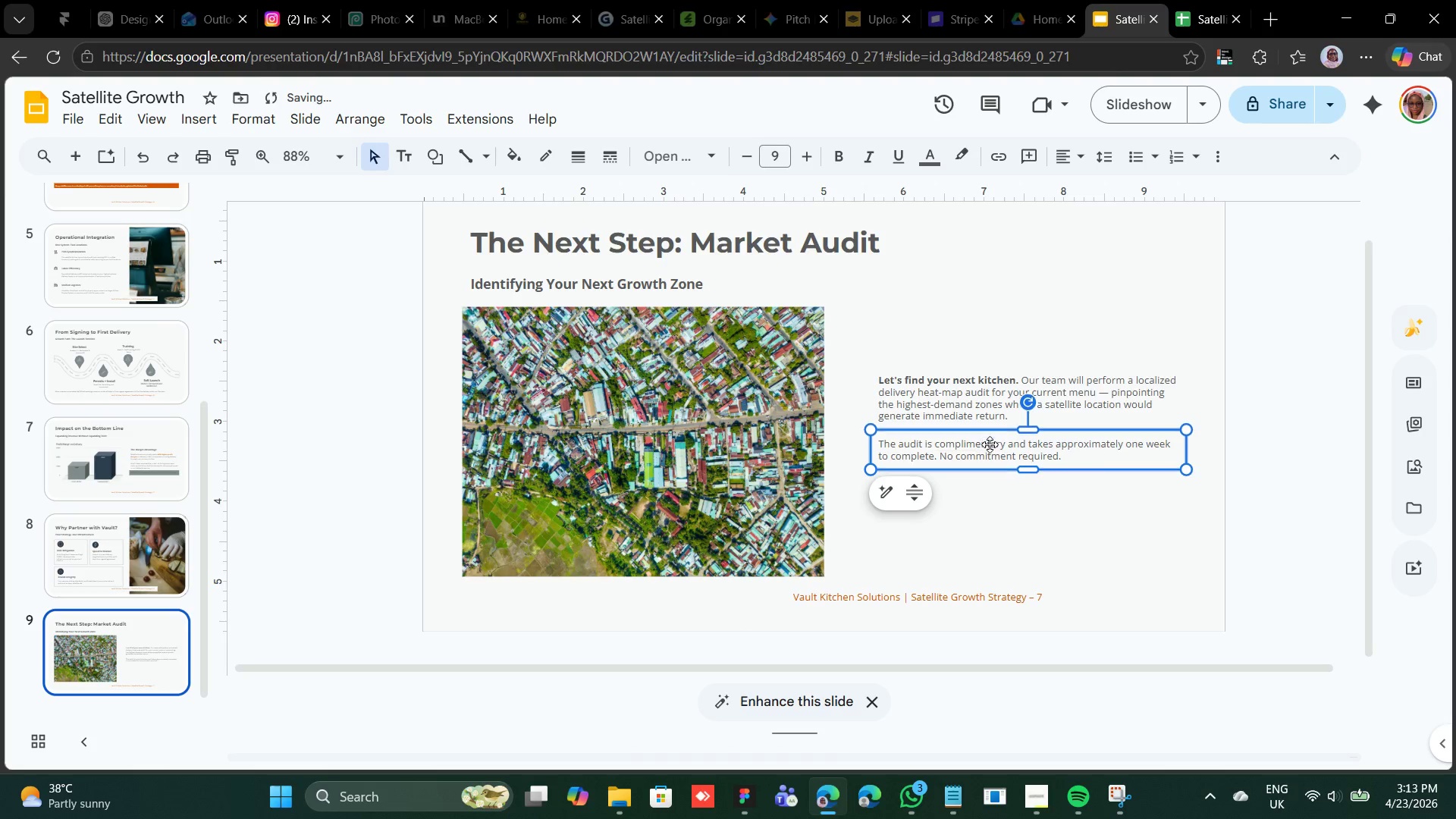 
key(Shift+ArrowUp)
 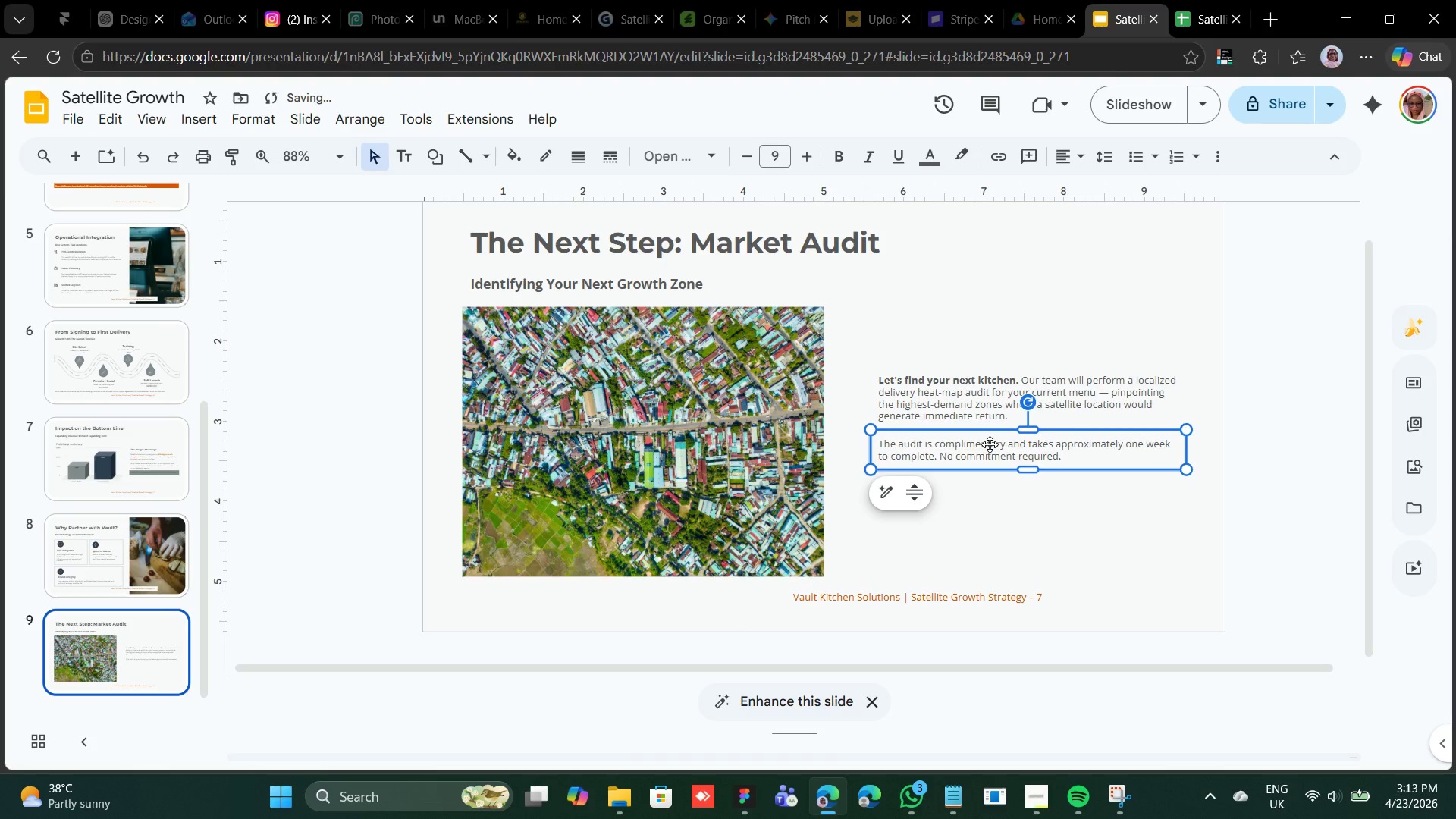 
key(Shift+ArrowUp)
 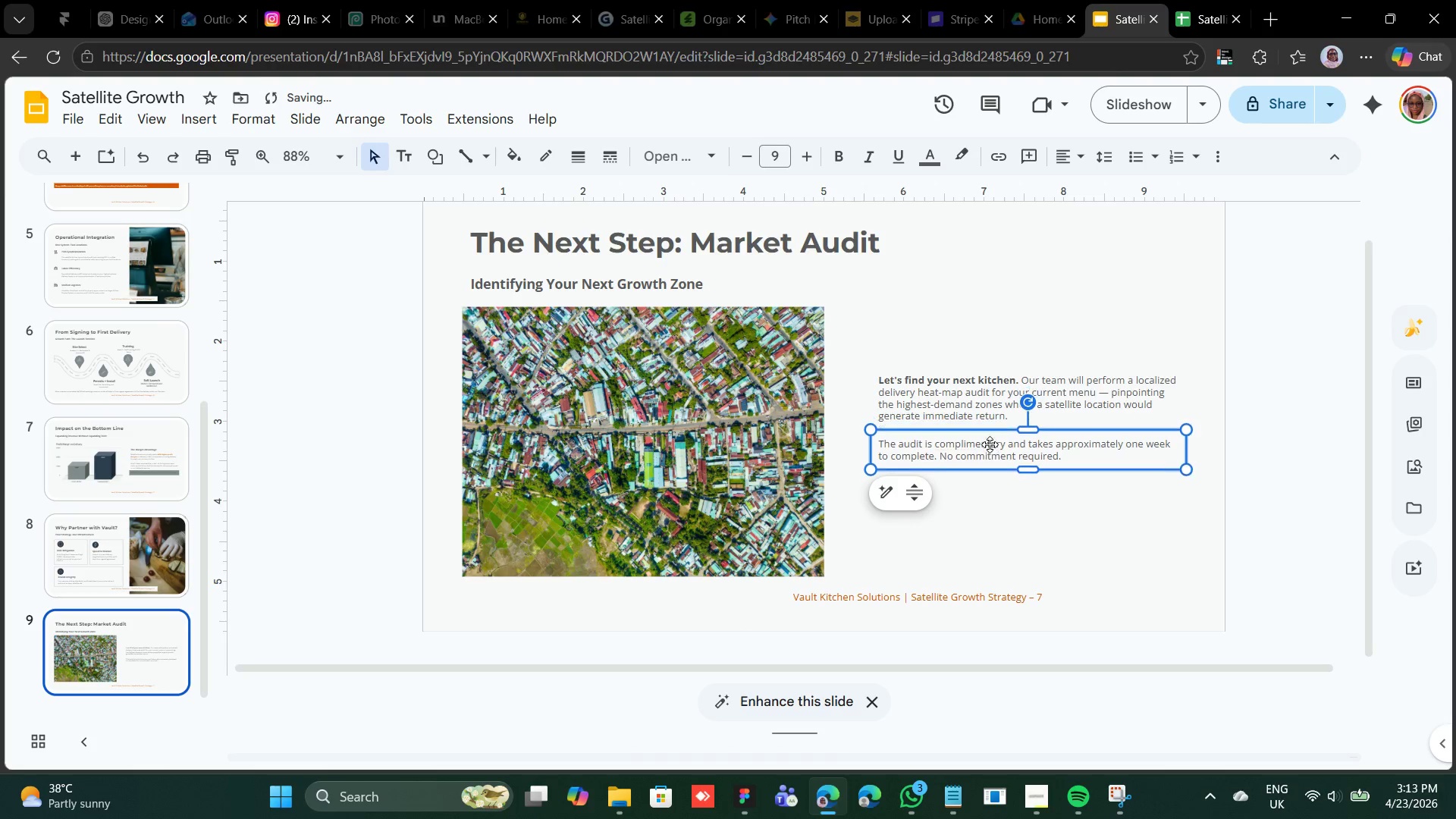 
key(Shift+ArrowDown)
 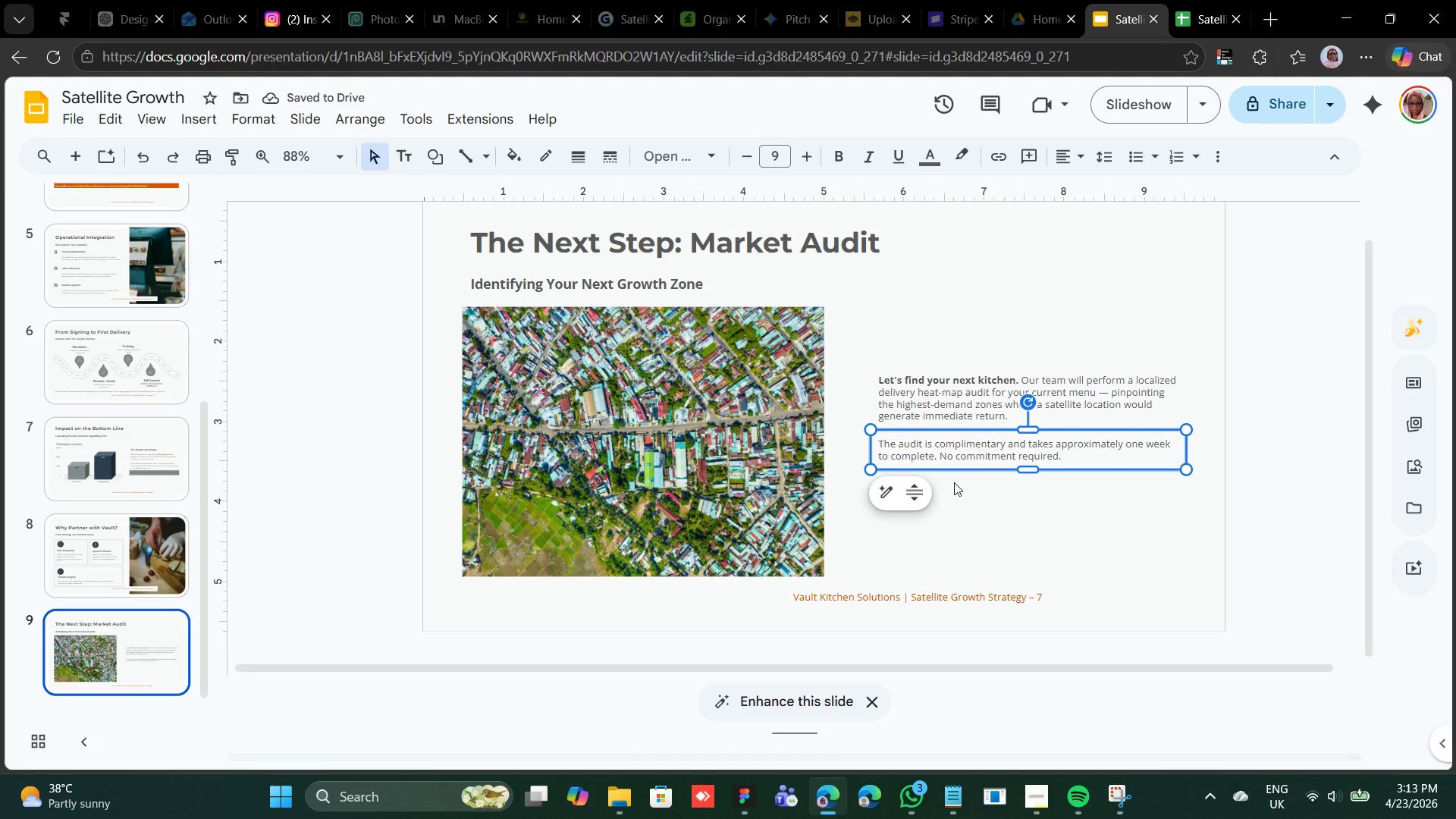 
key(Control+D)
 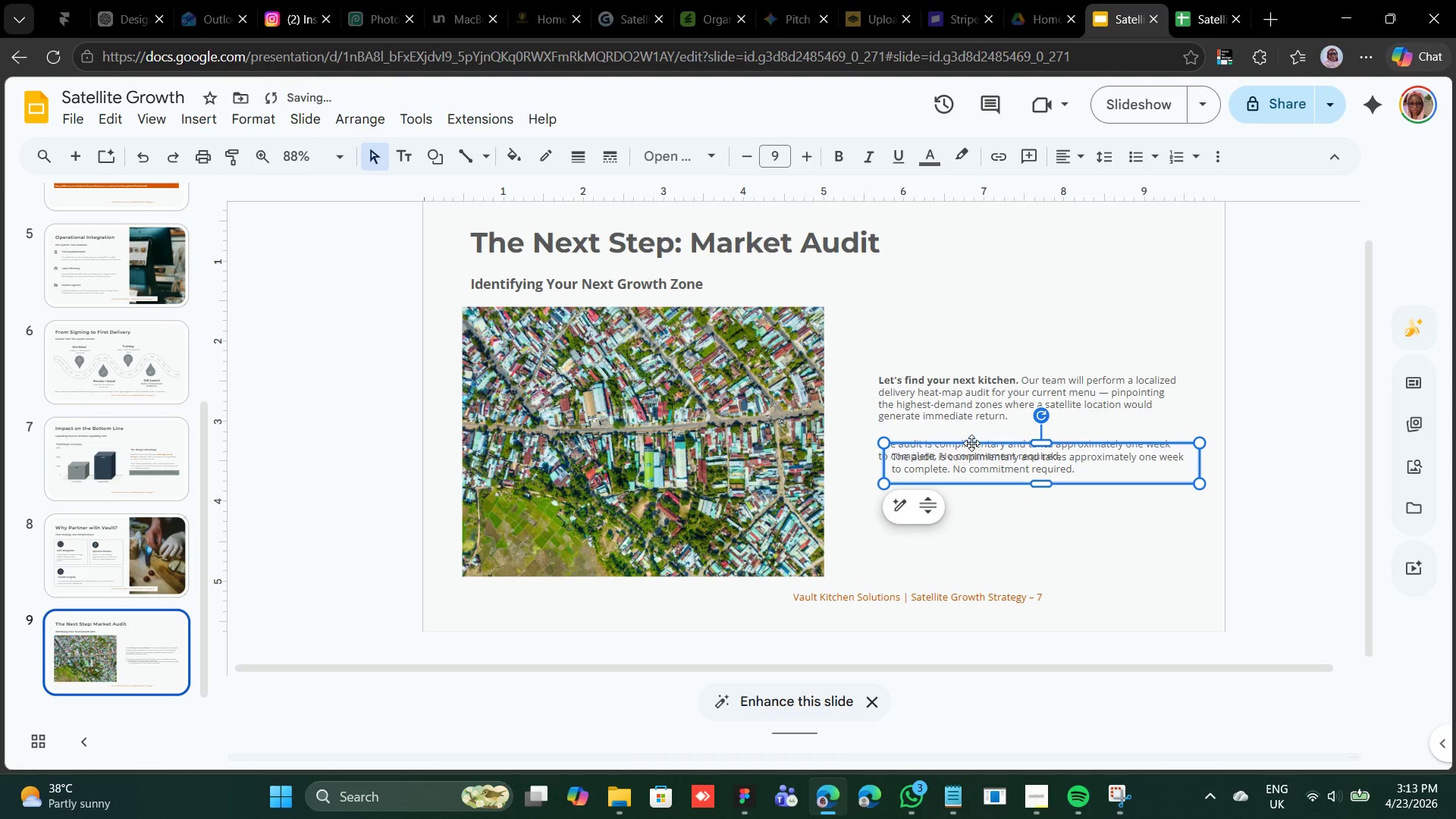 
left_click_drag(start_coordinate=[972, 441], to_coordinate=[959, 494])
 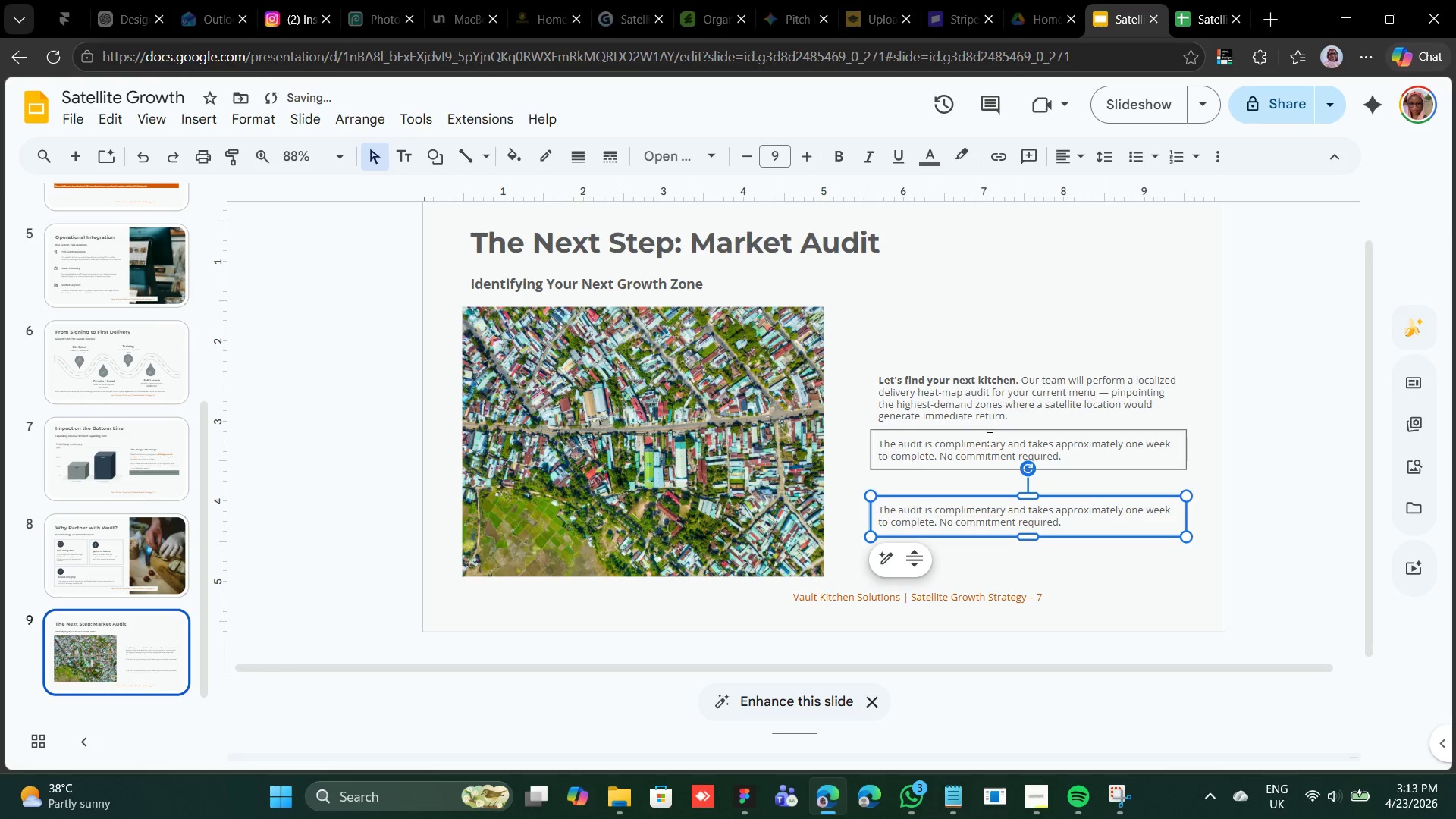 
key(Shift+ArrowUp)
 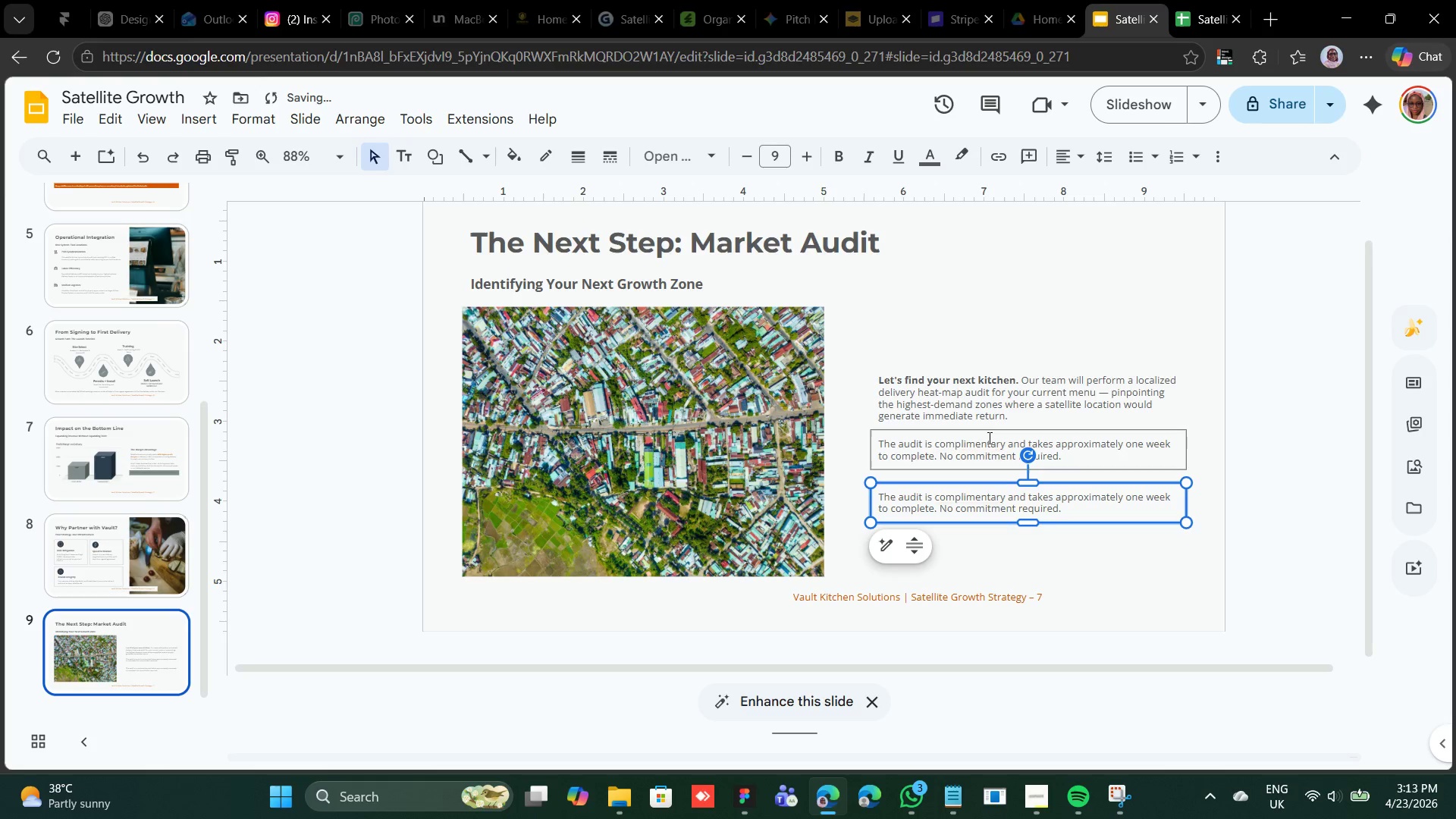 
key(Shift+ArrowUp)
 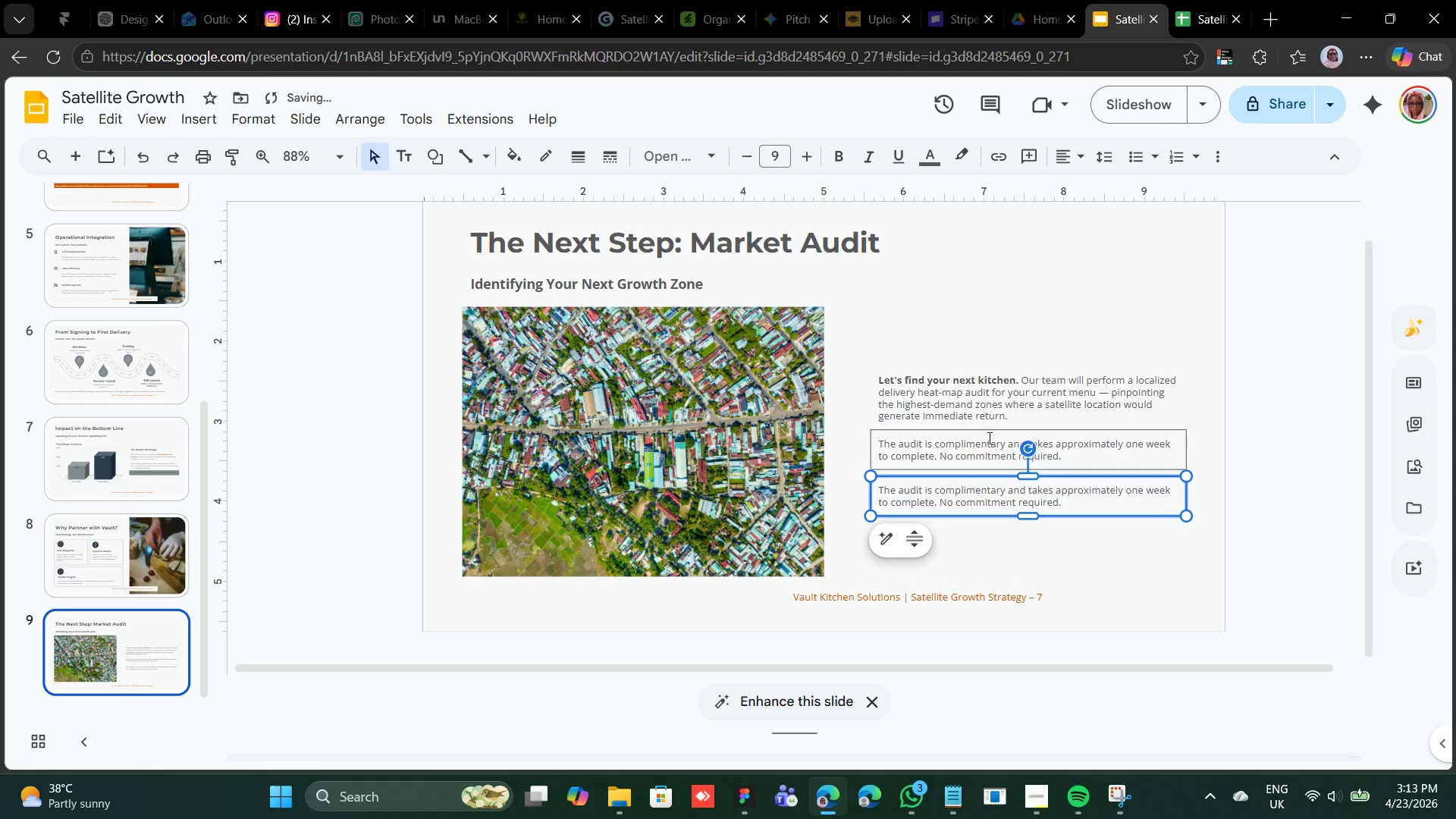 
key(Shift+ArrowUp)
 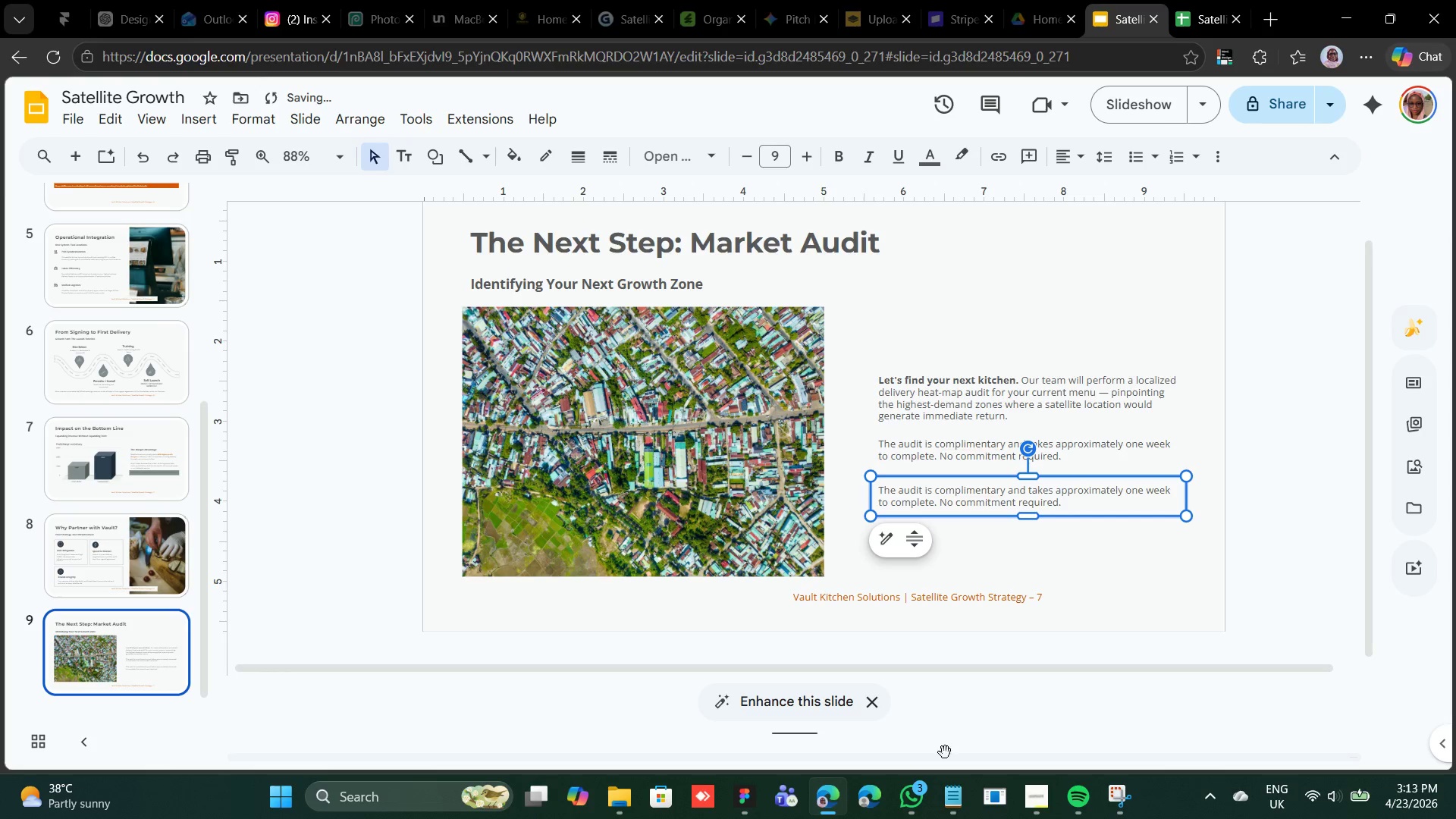 
left_click([962, 800])
 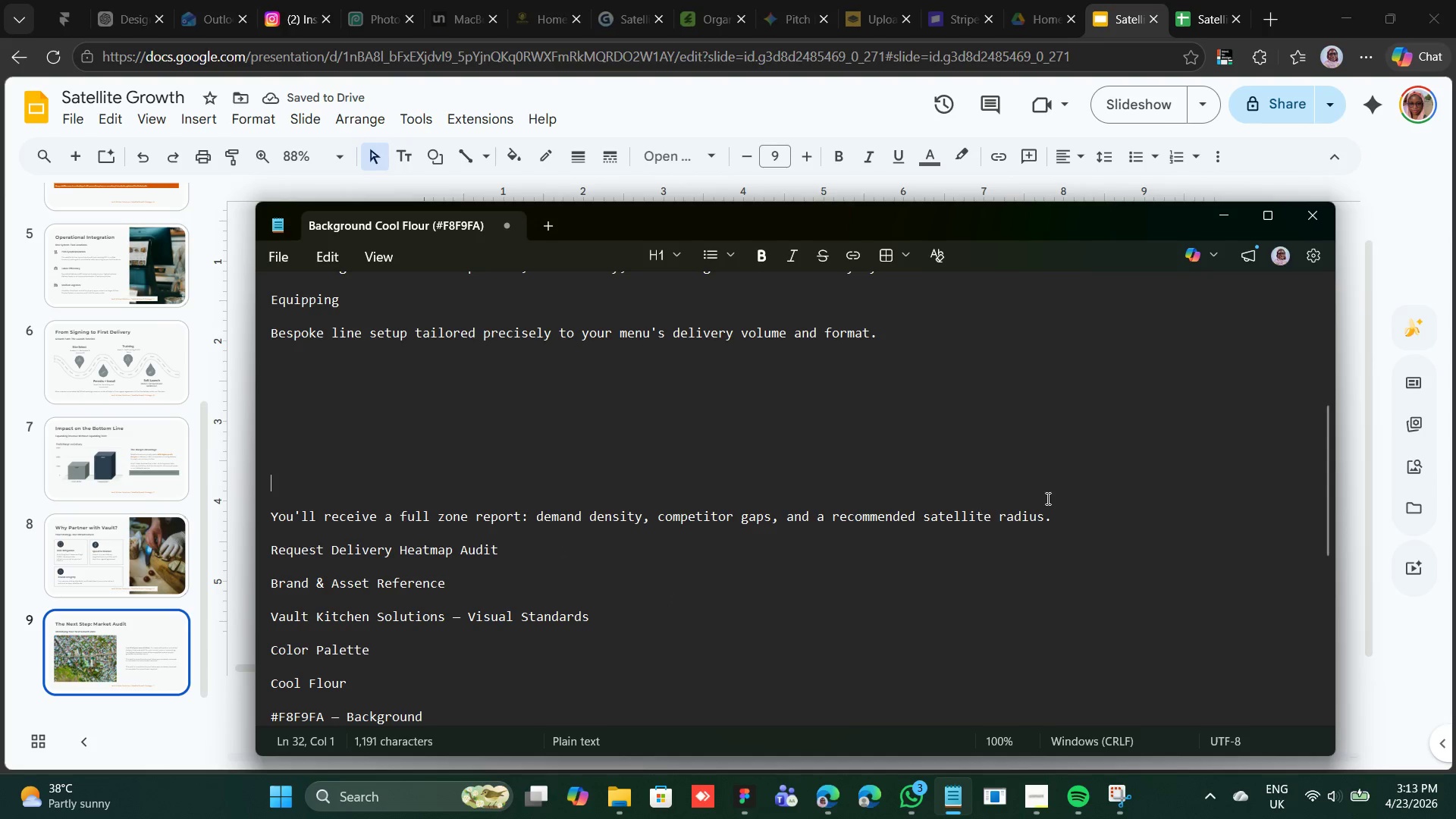 
left_click_drag(start_coordinate=[1054, 515], to_coordinate=[276, 492])
 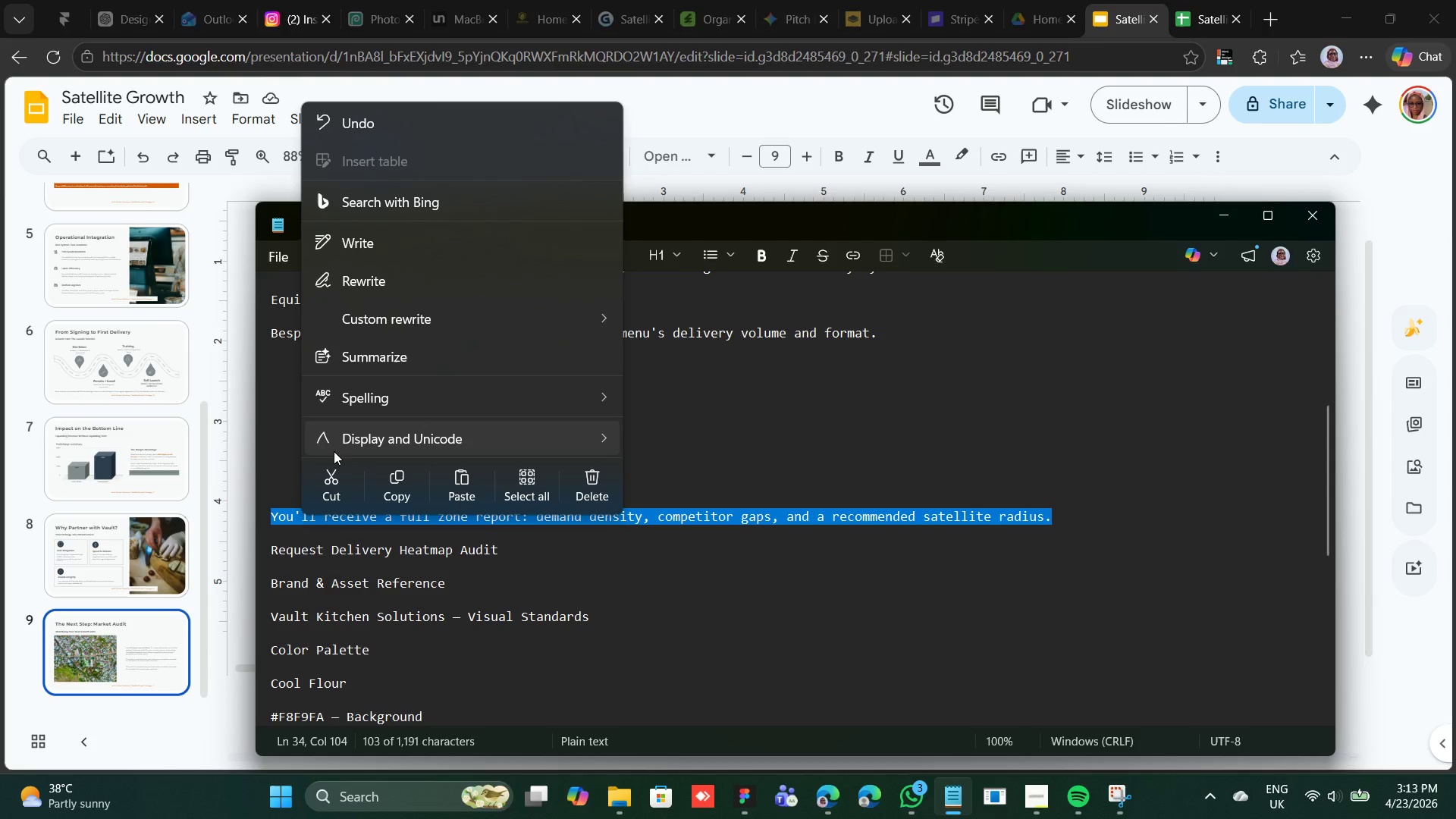 
left_click([330, 476])
 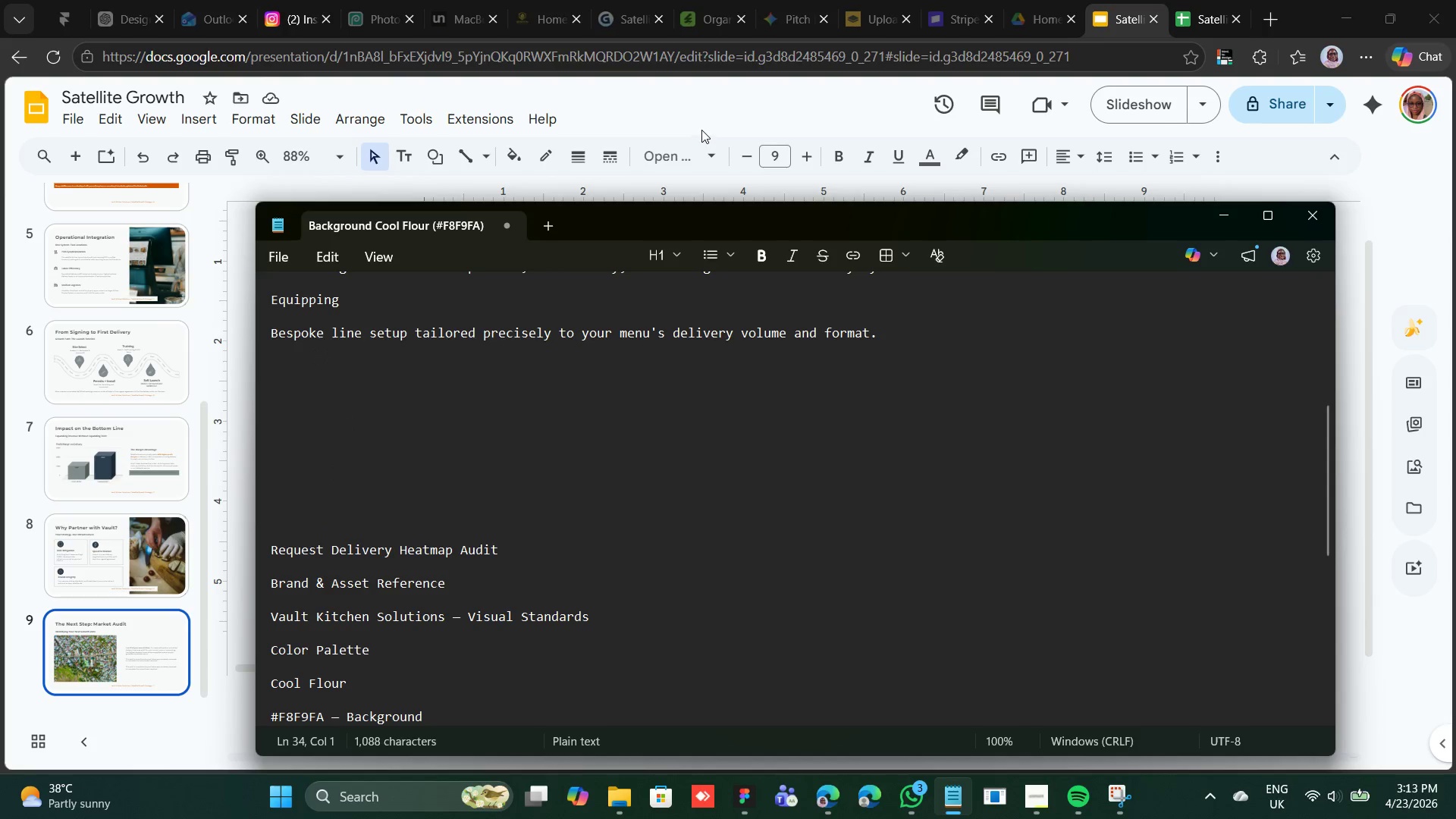 
left_click([706, 125])
 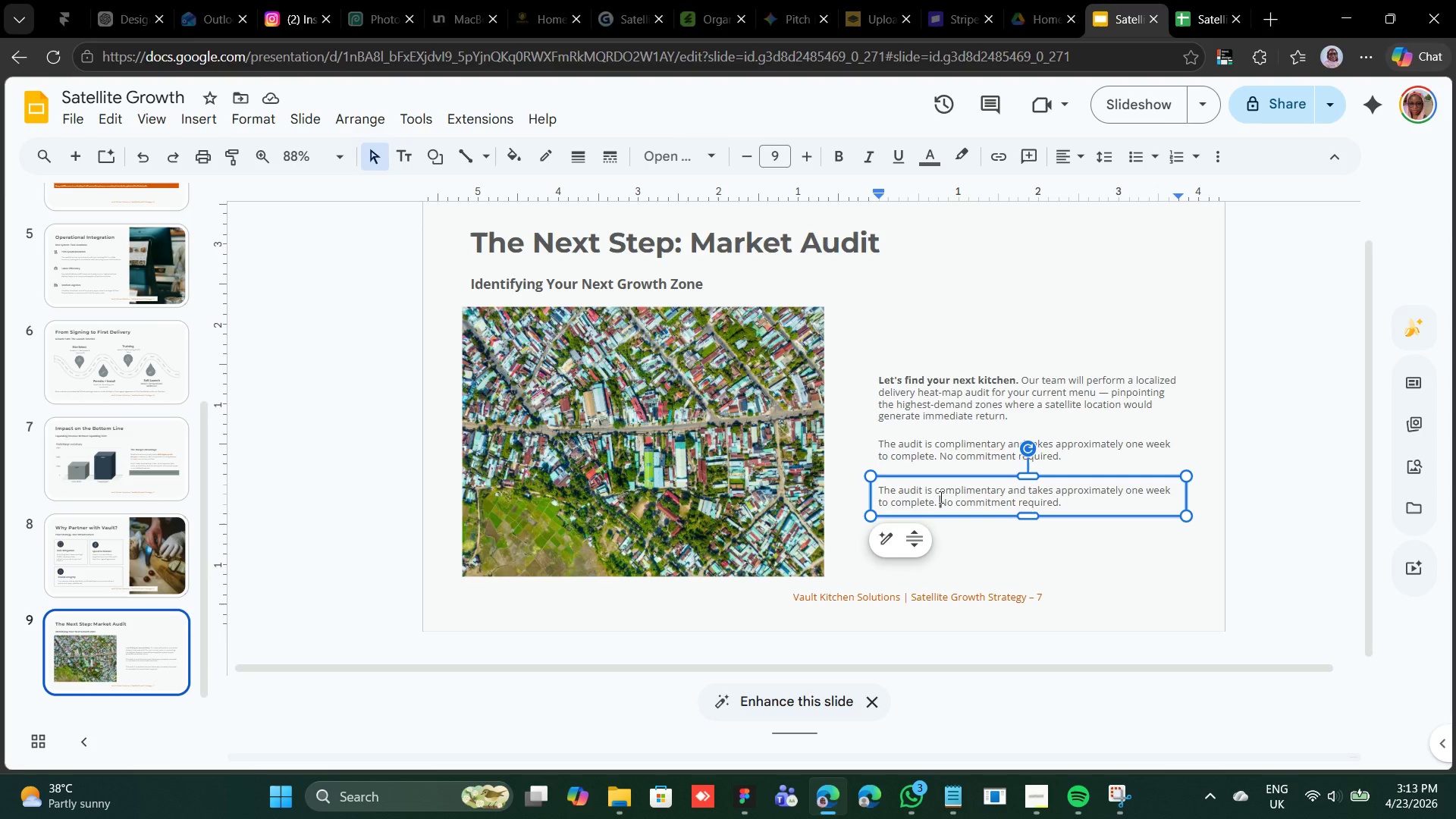 
double_click([940, 497])
 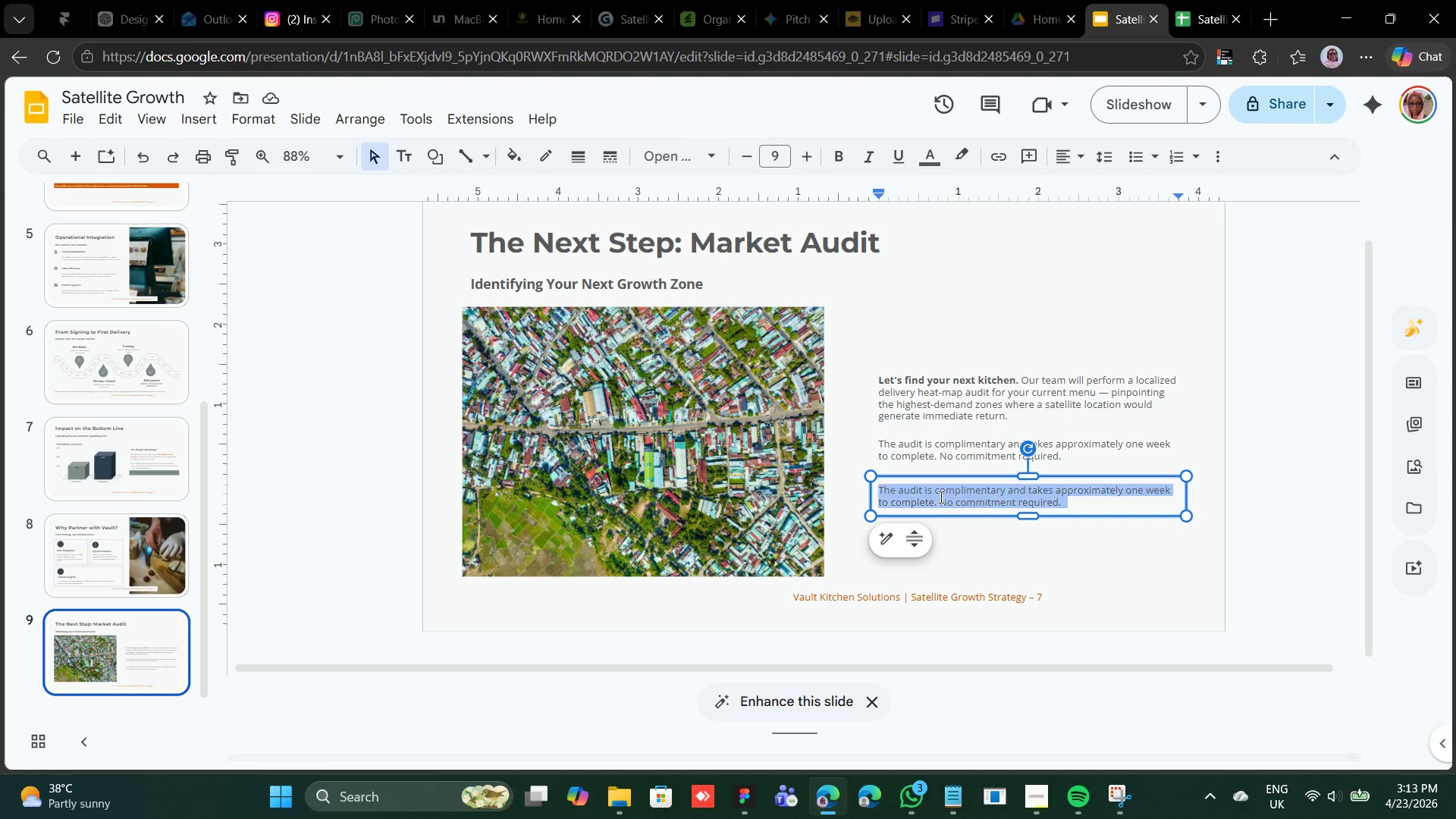 
triple_click([940, 497])
 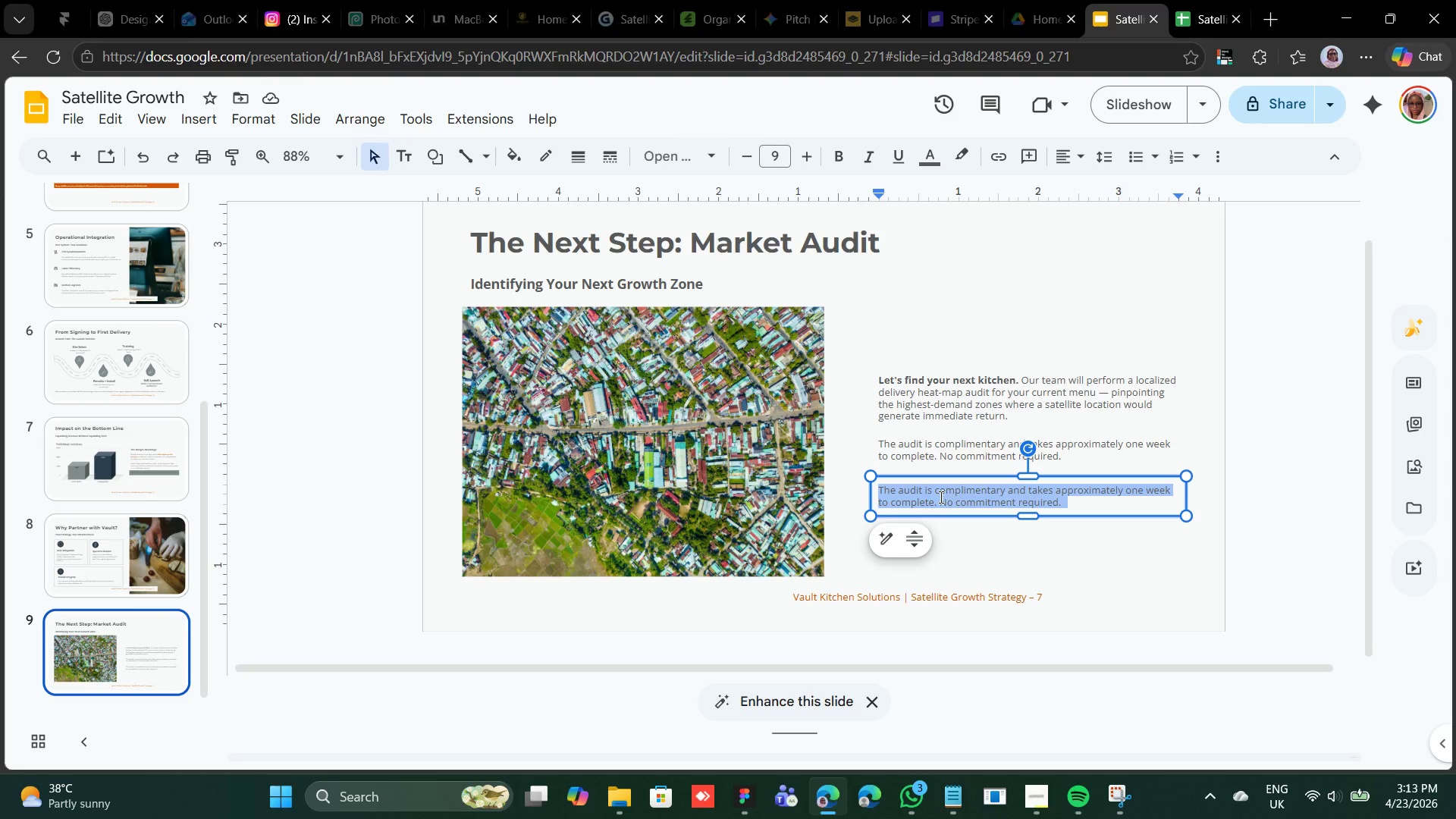 
double_click([940, 497])
 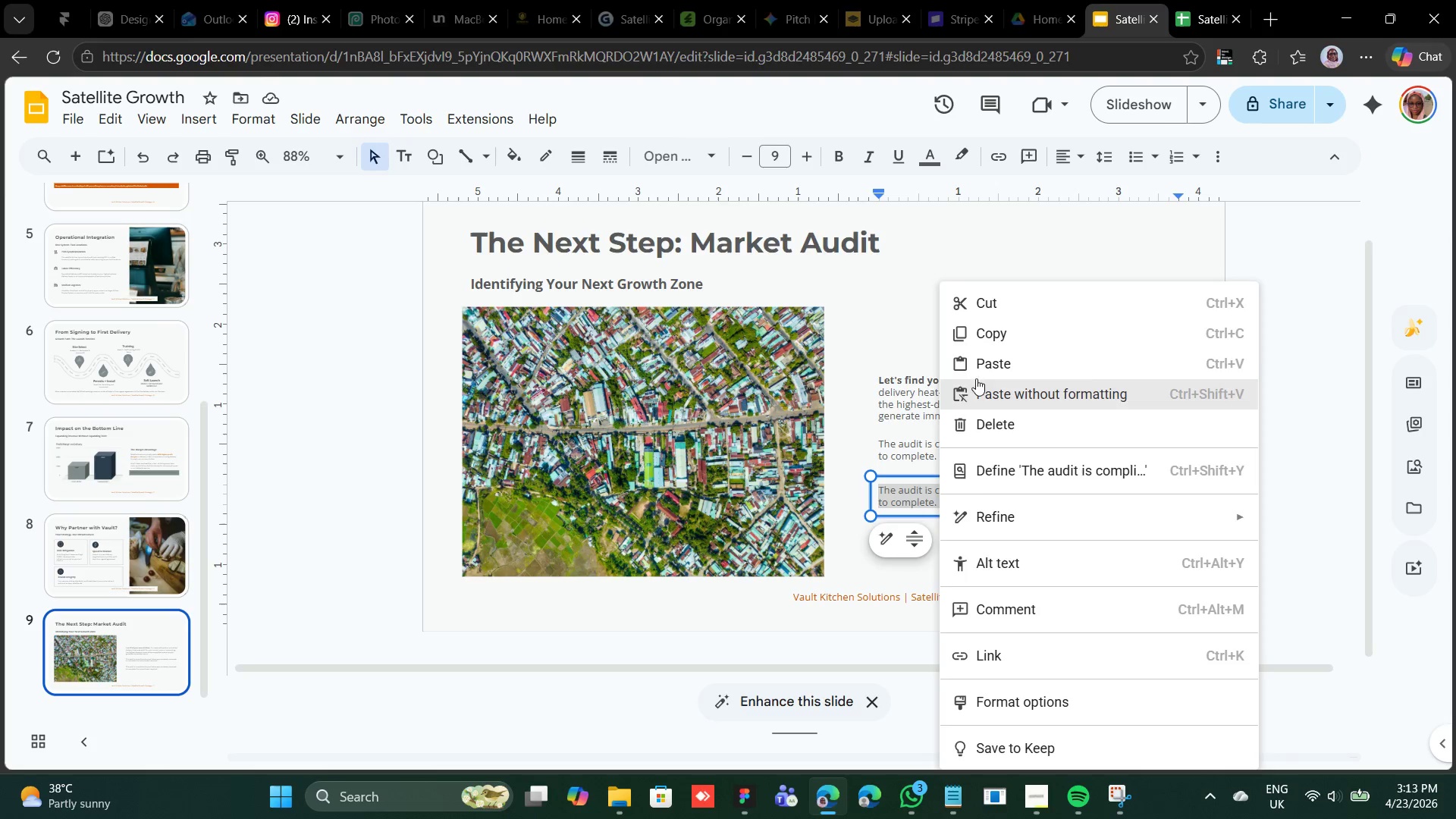 
left_click([977, 375])
 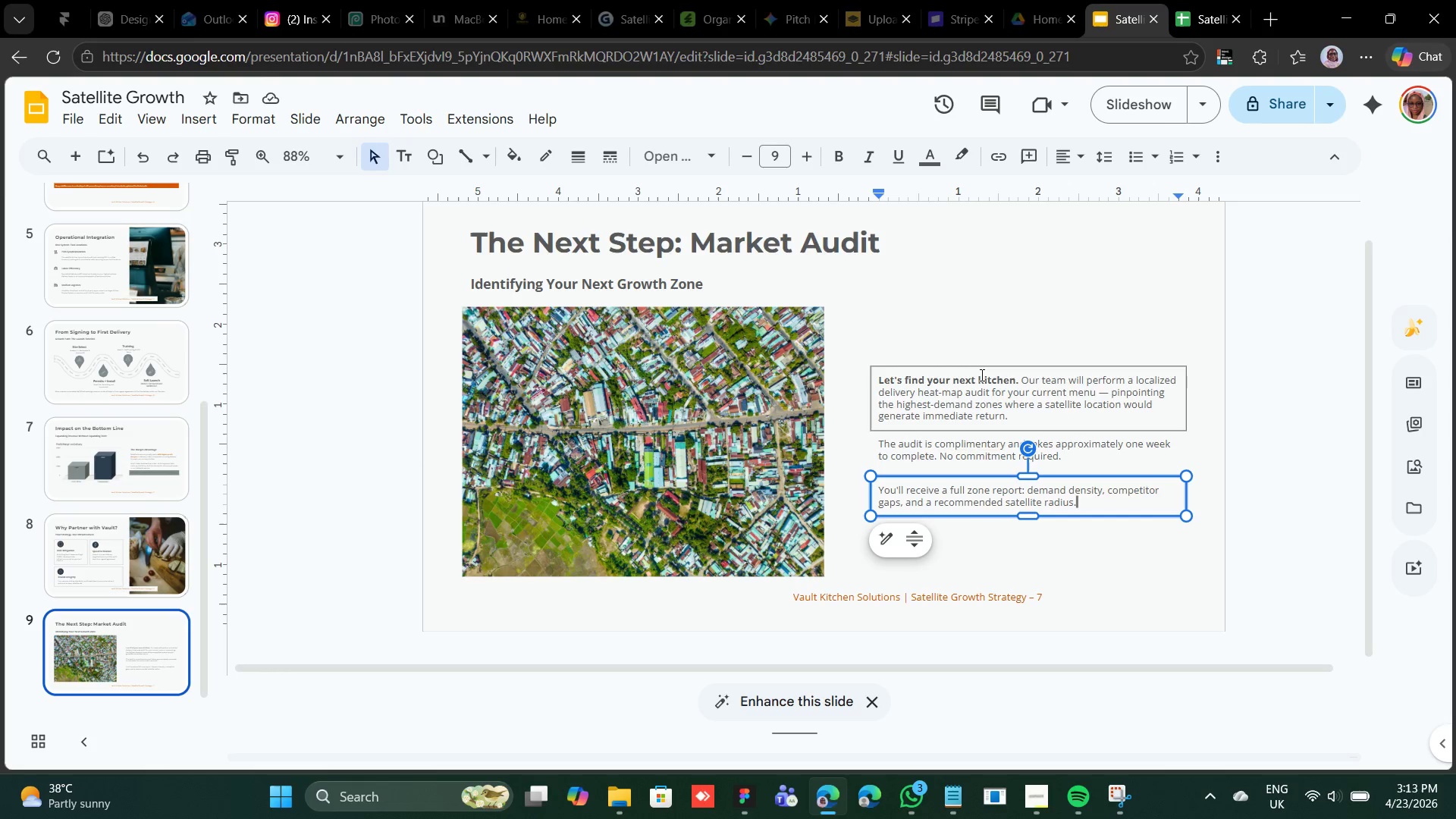 
wait(14.05)
 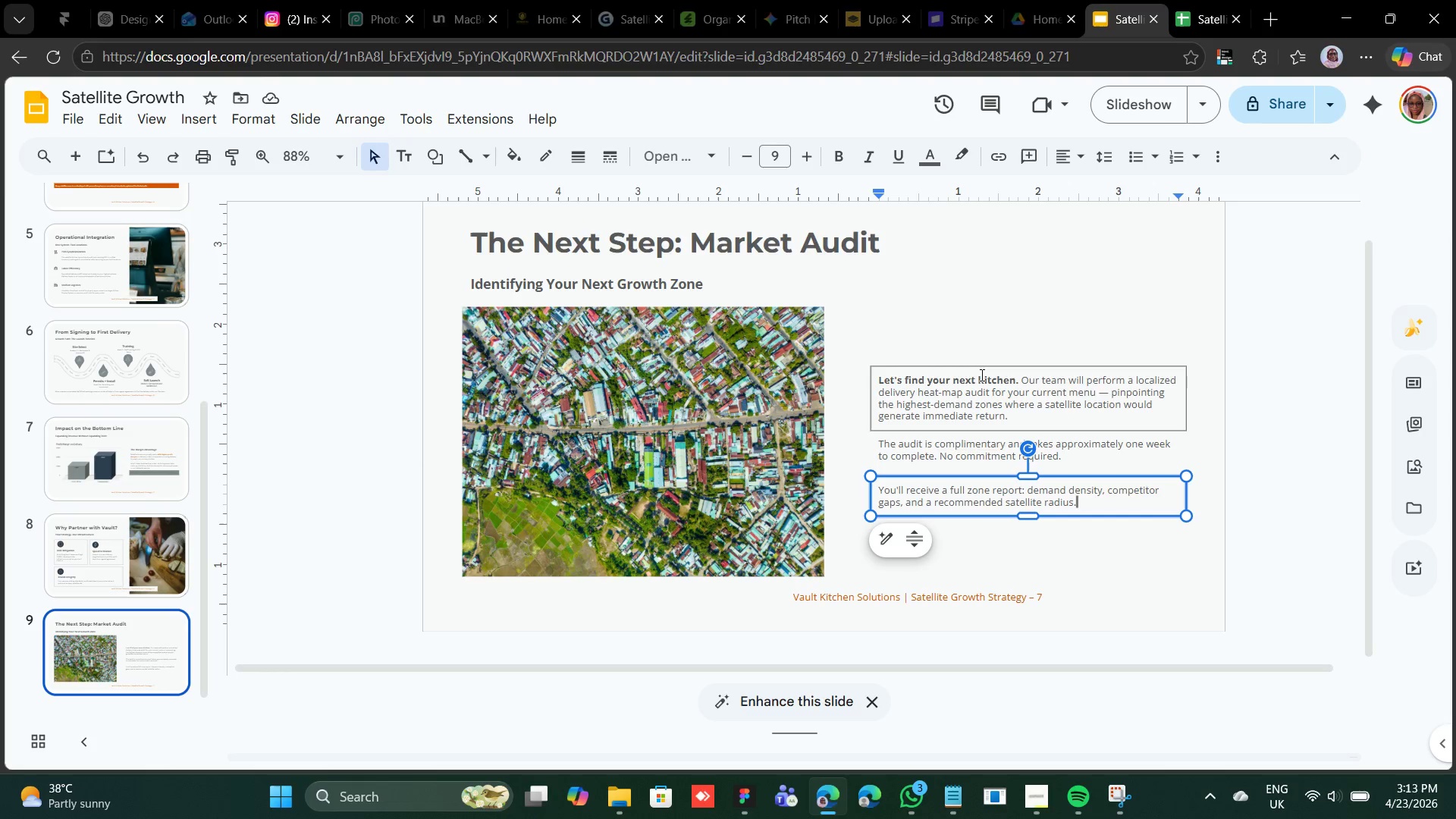 
left_click([1104, 514])
 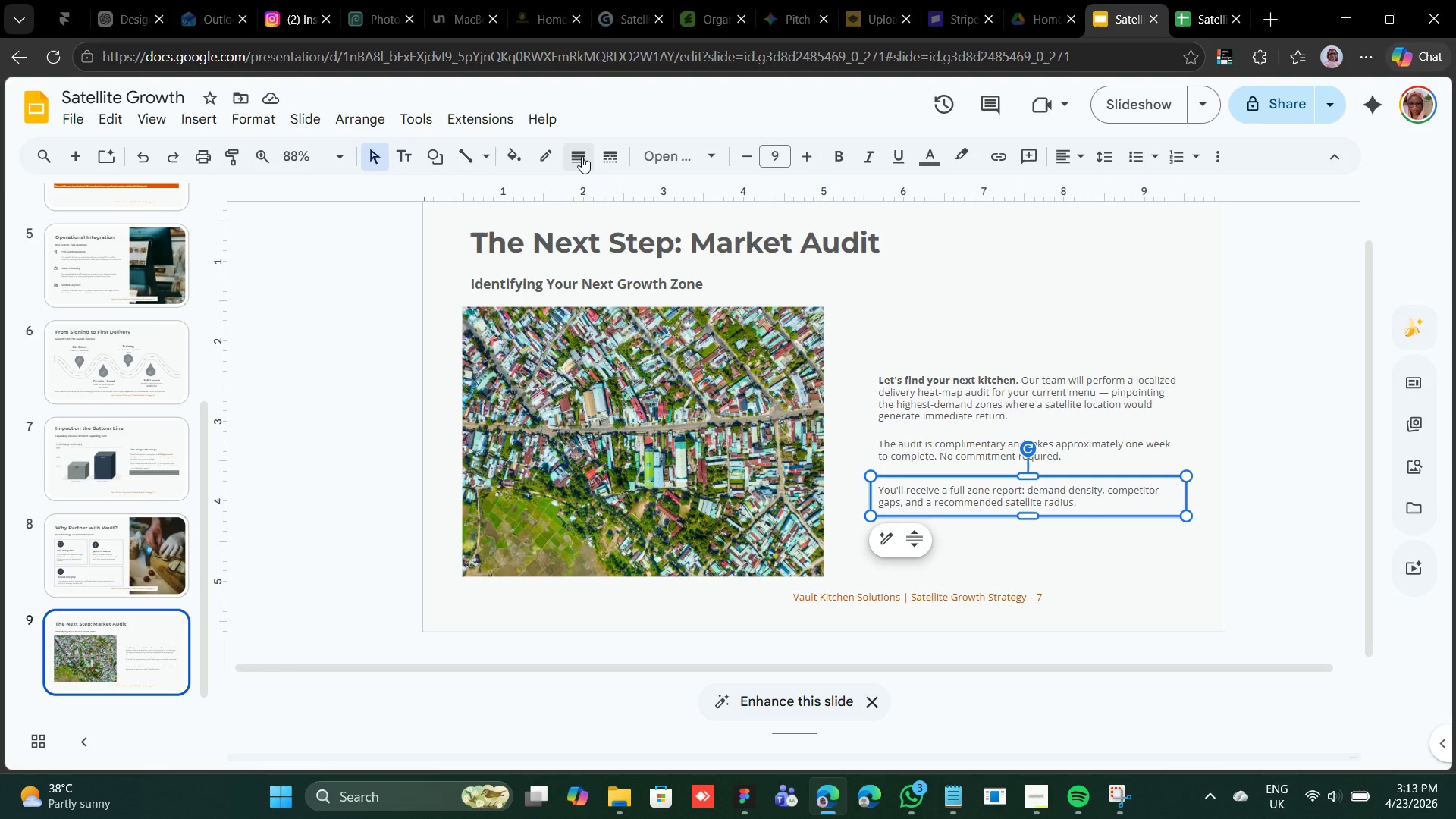 
wait(6.38)
 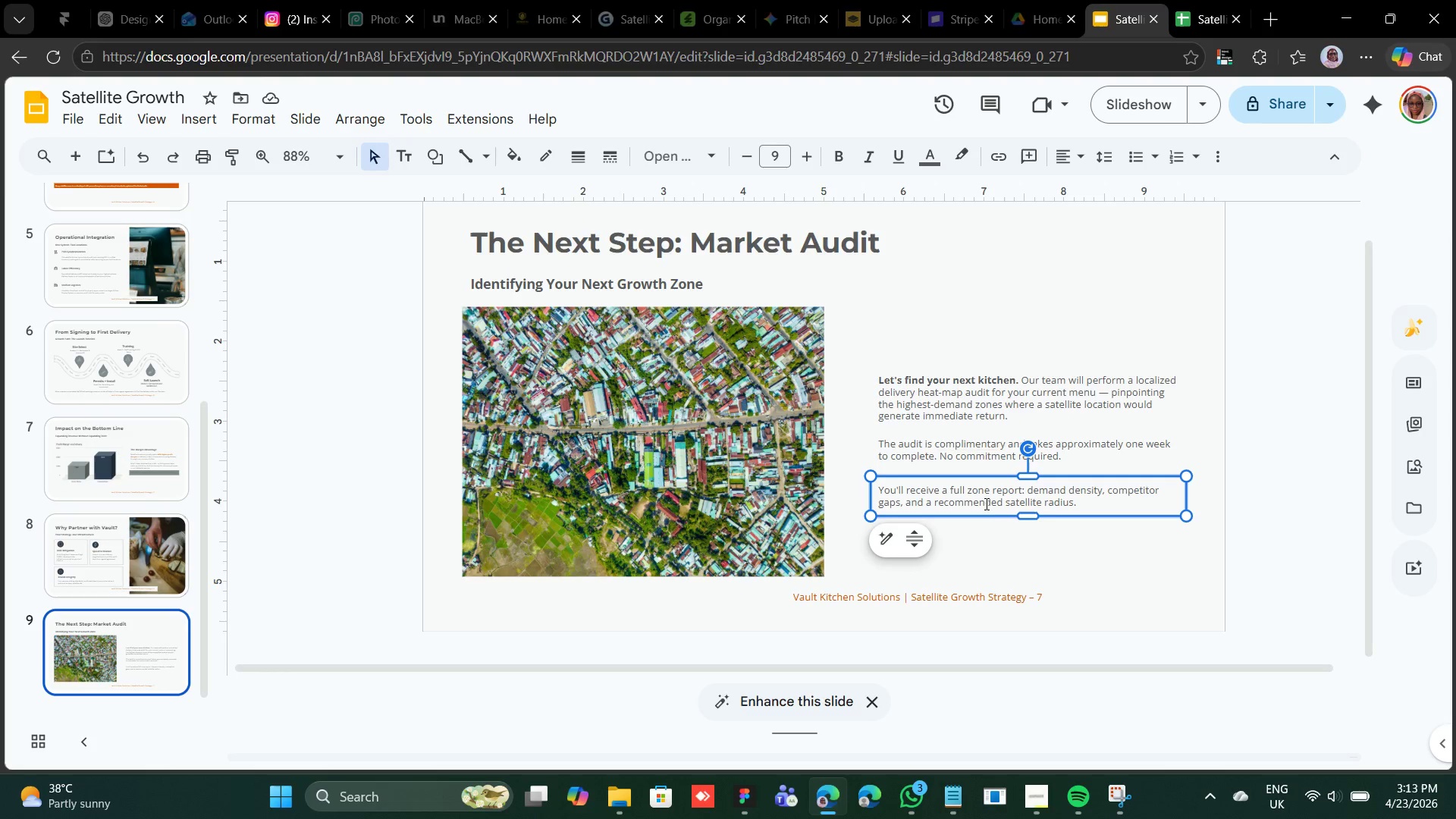 
left_click([509, 155])
 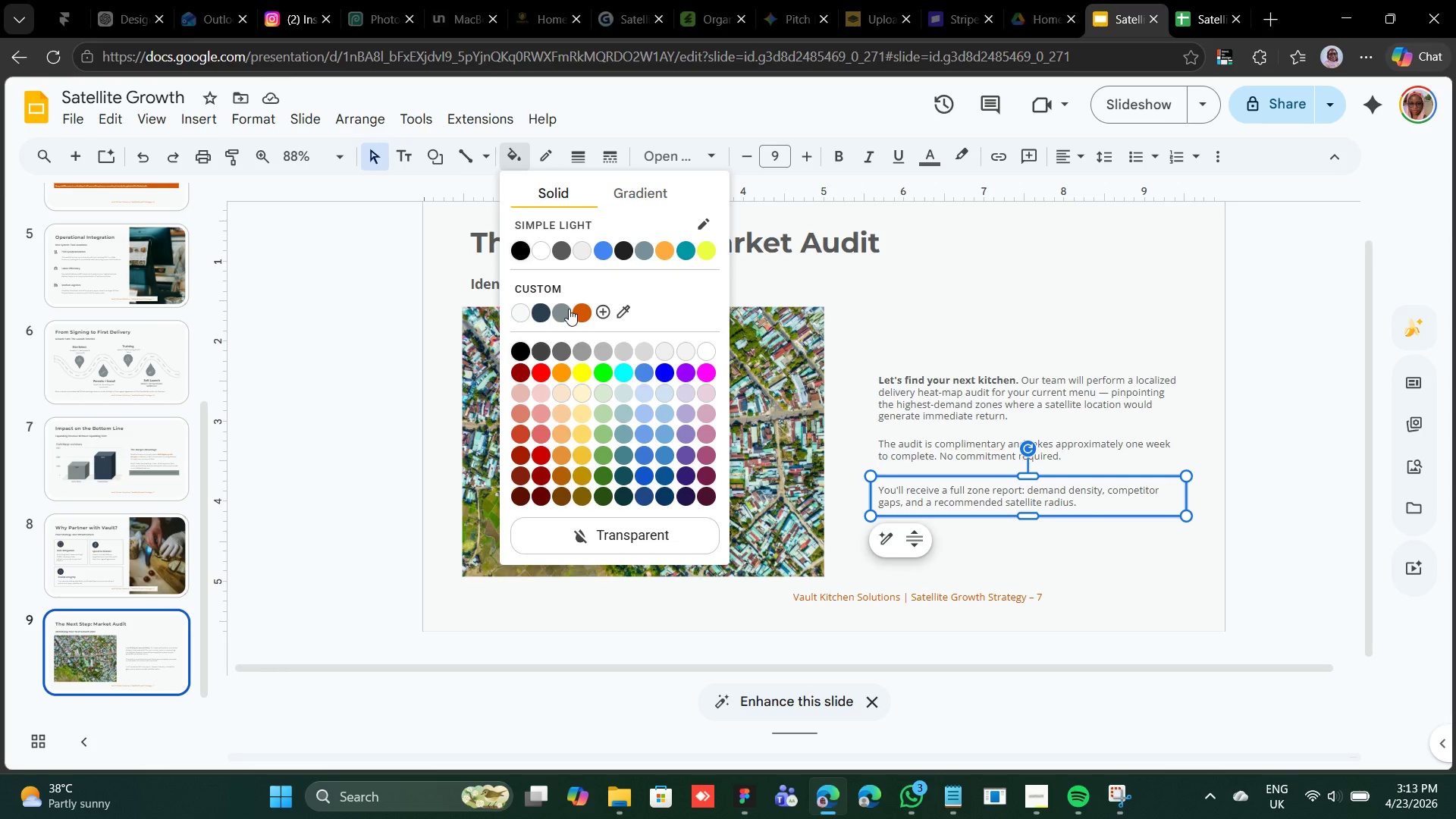 
left_click([569, 309])
 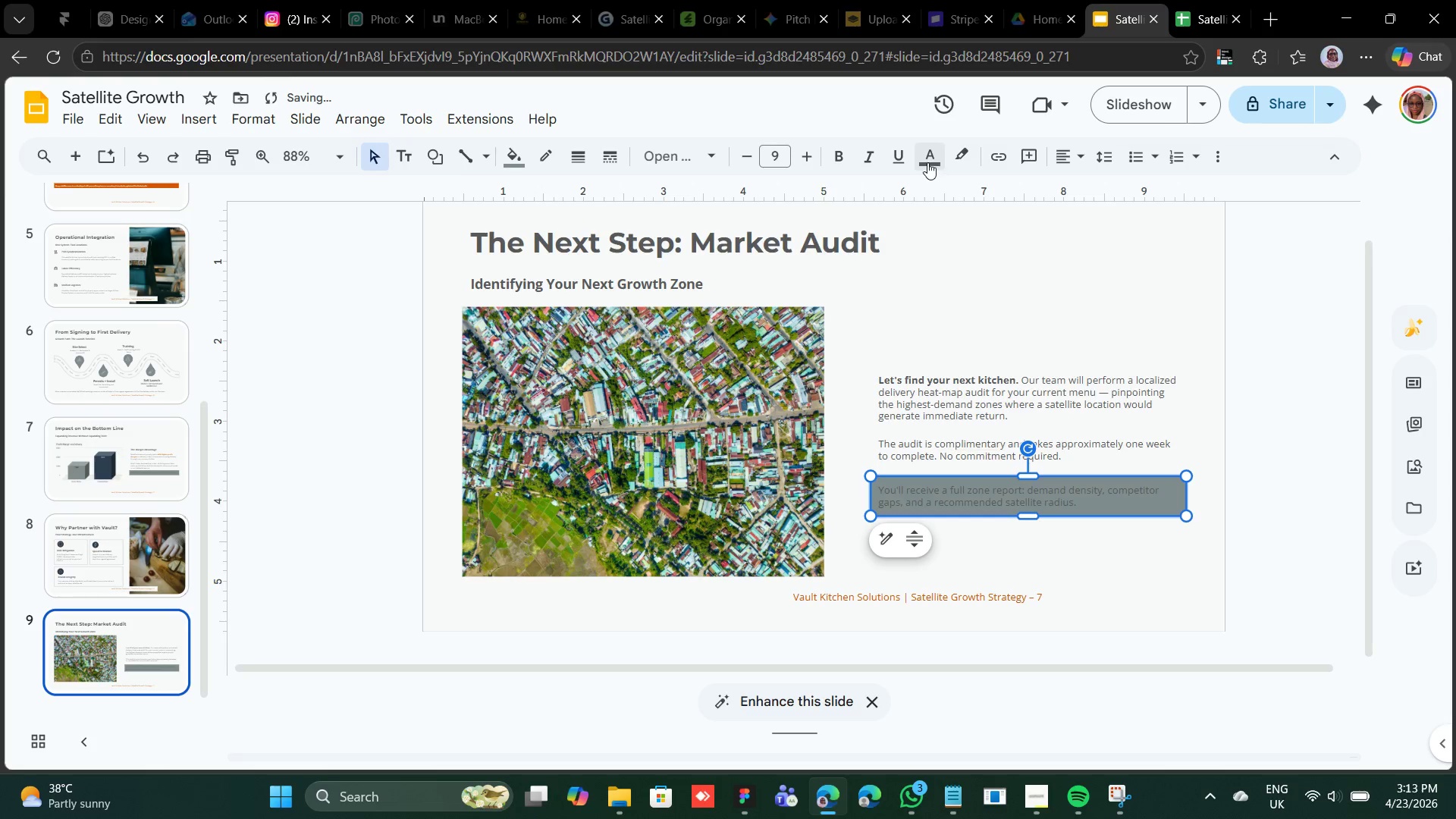 
left_click([927, 162])
 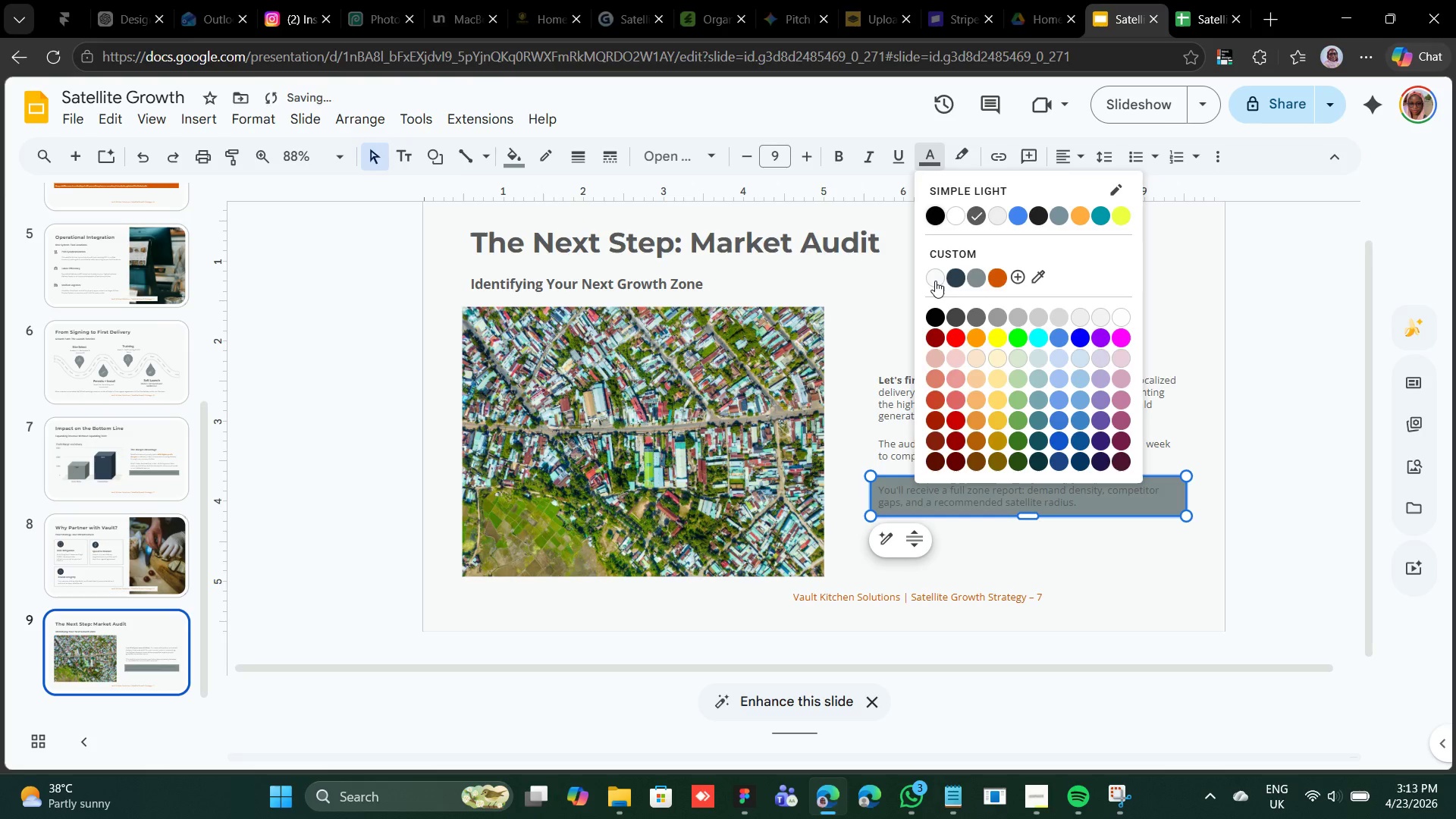 
left_click([935, 281])
 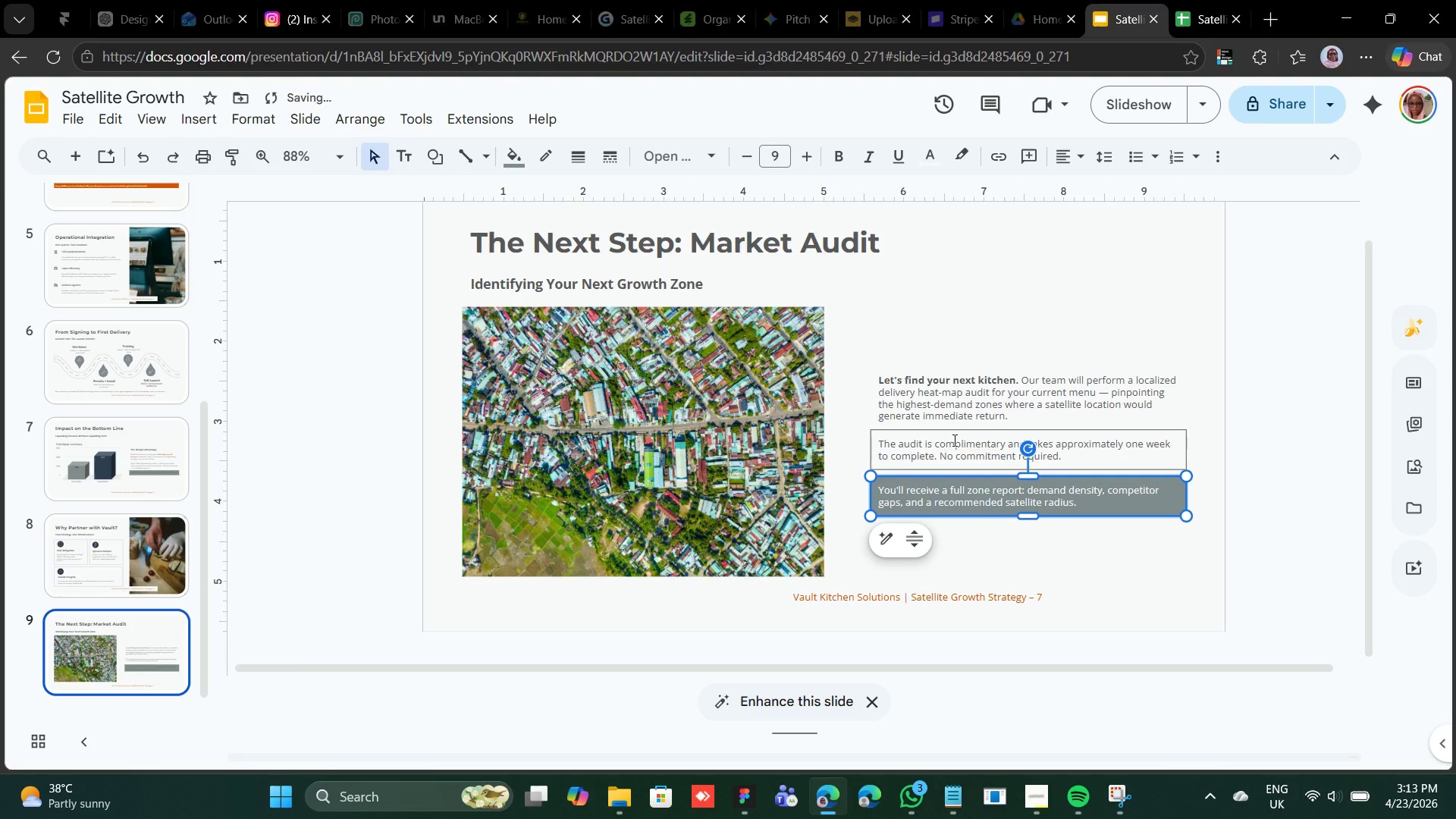 
left_click([953, 438])
 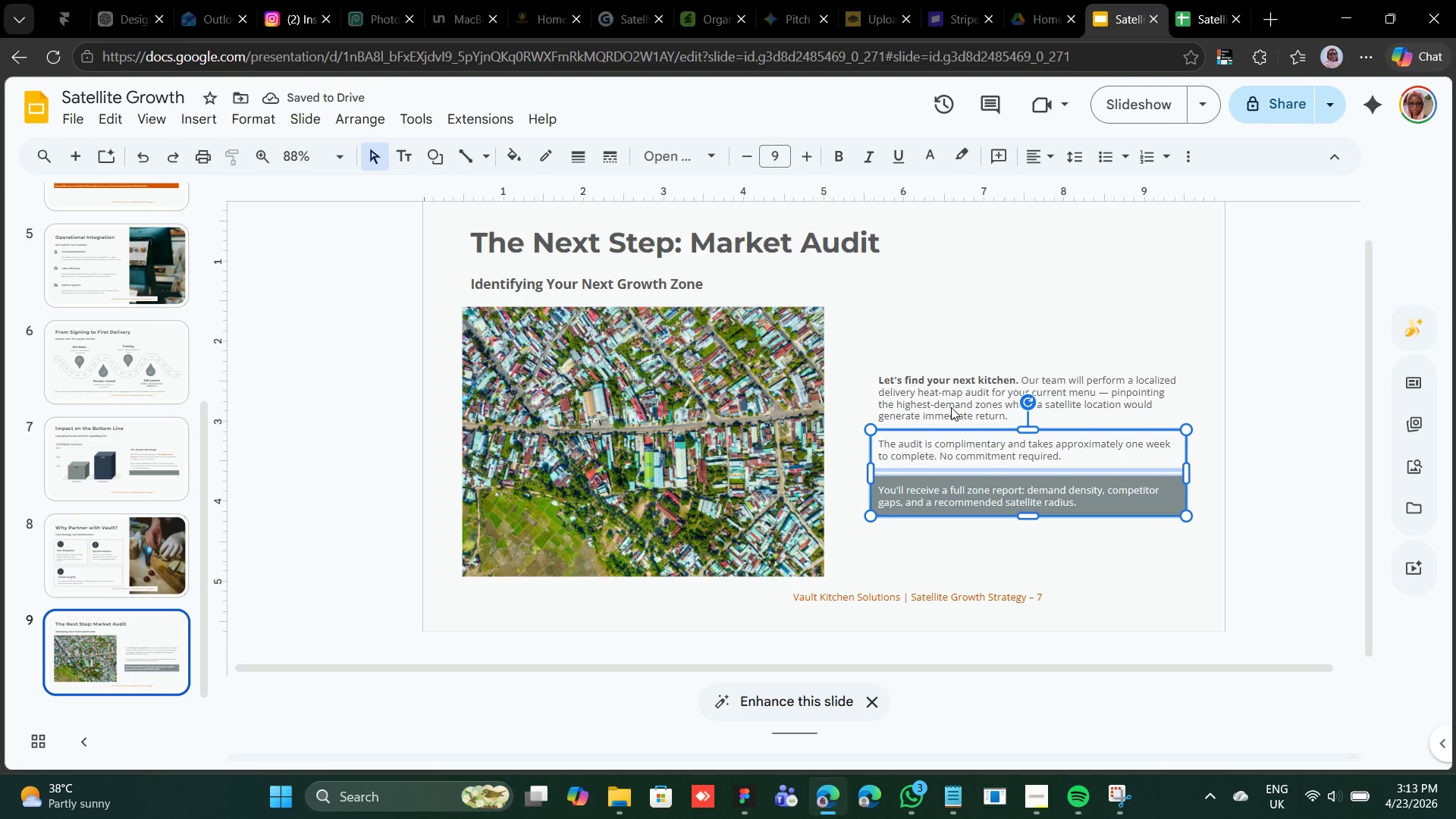 
left_click([951, 407])
 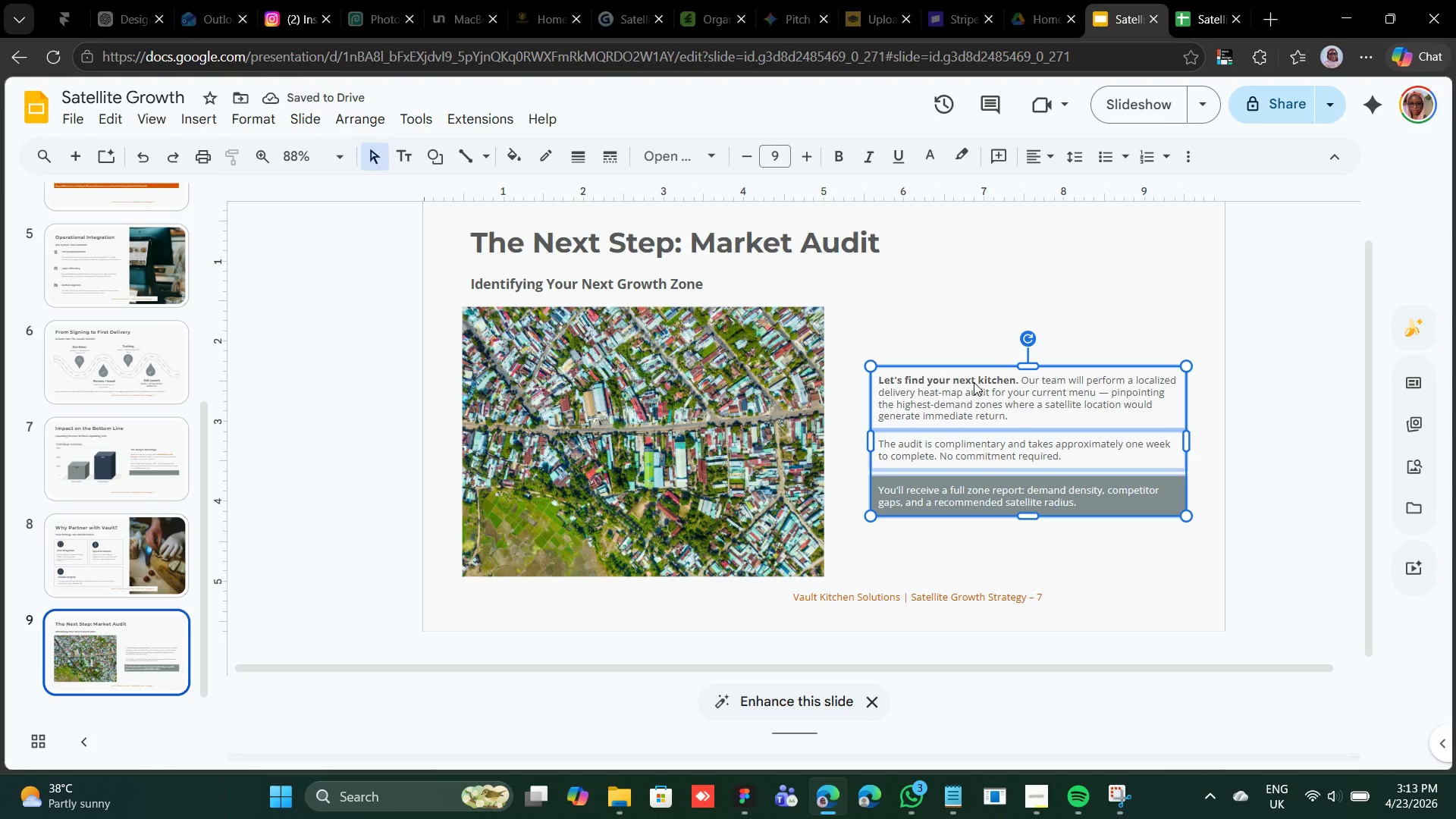 
hold_key(key=ArrowUp, duration=0.64)
 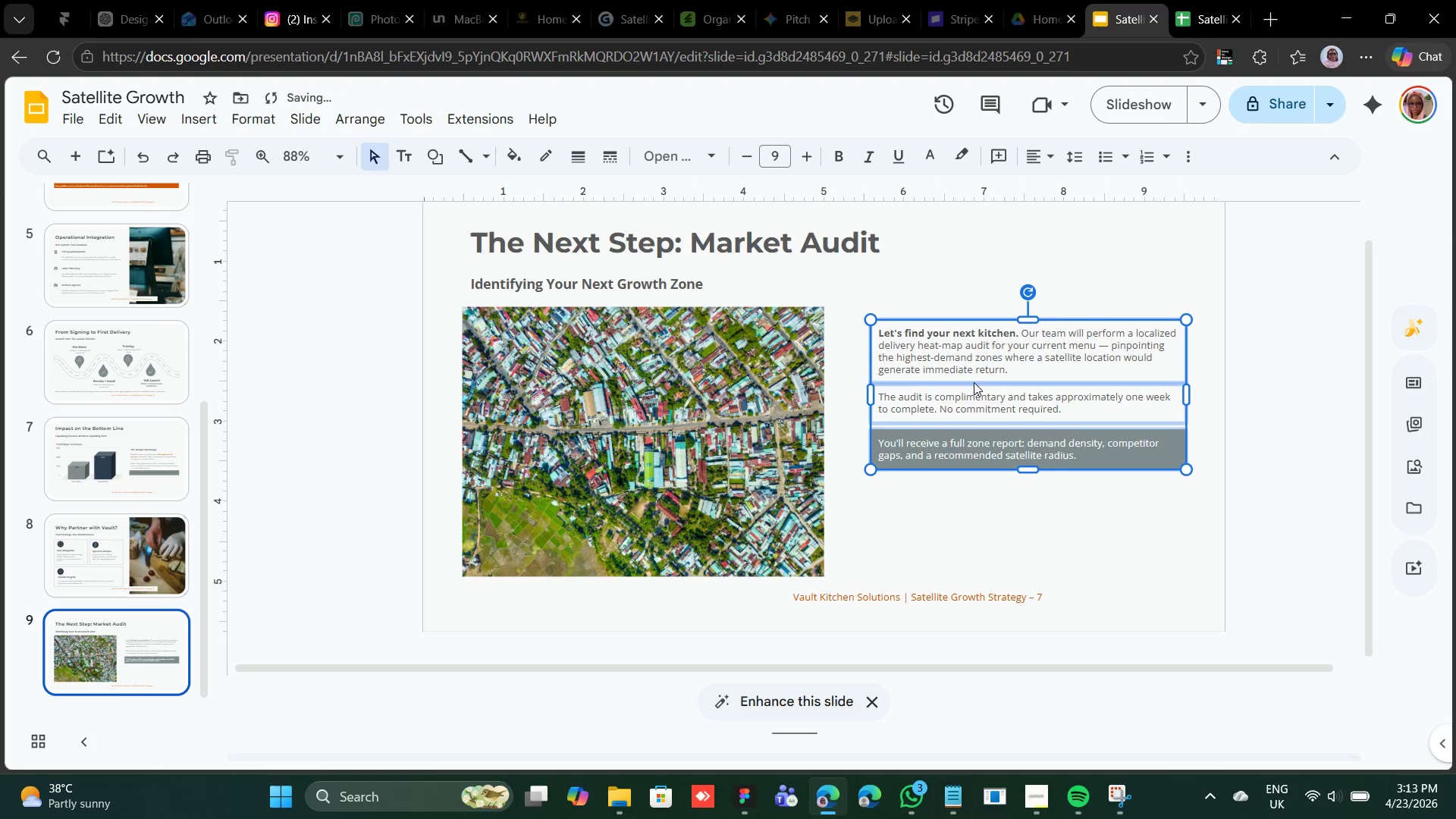 
key(Shift+ArrowUp)
 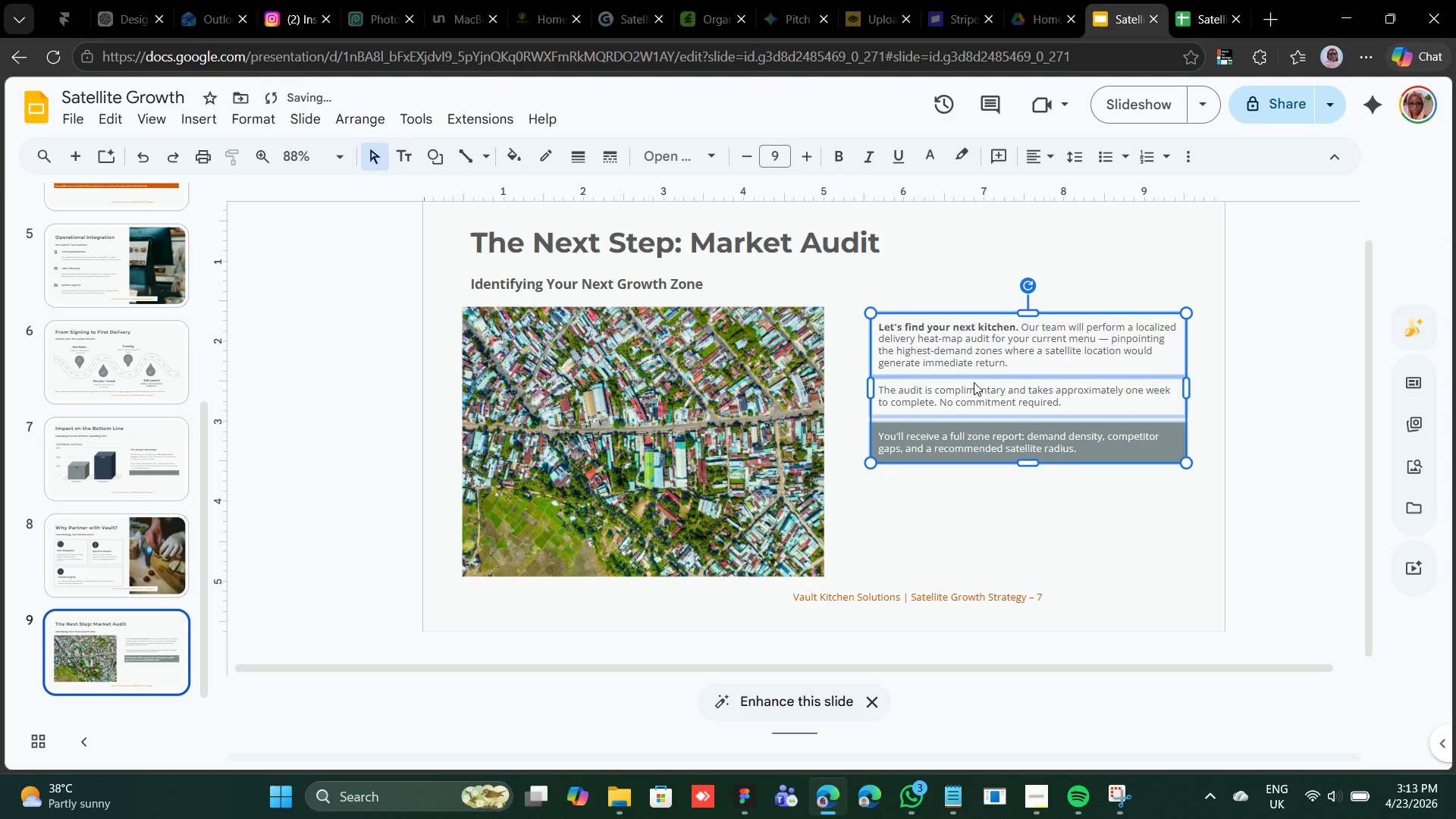 
key(Shift+ArrowUp)
 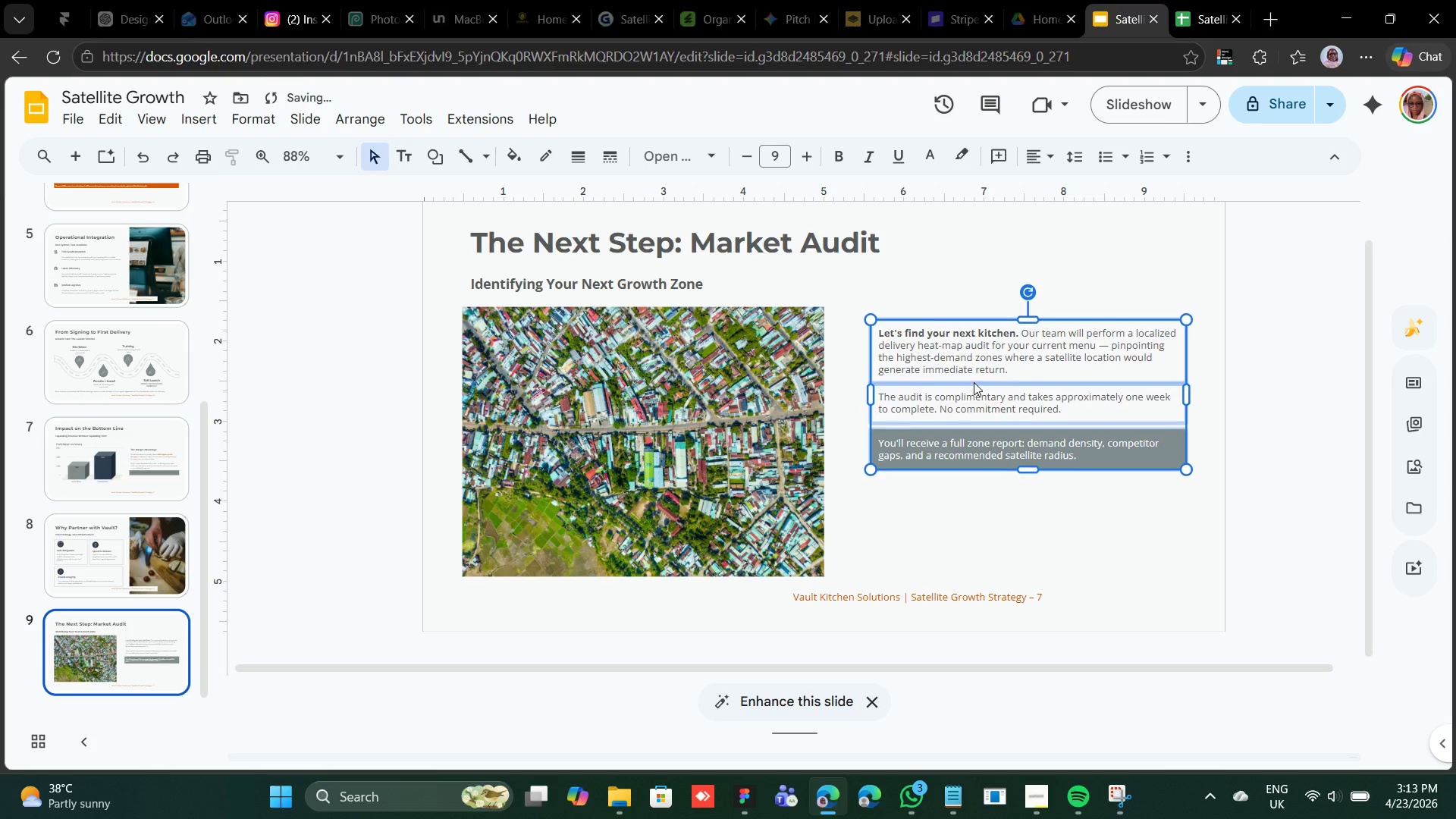 
key(Shift+ArrowDown)
 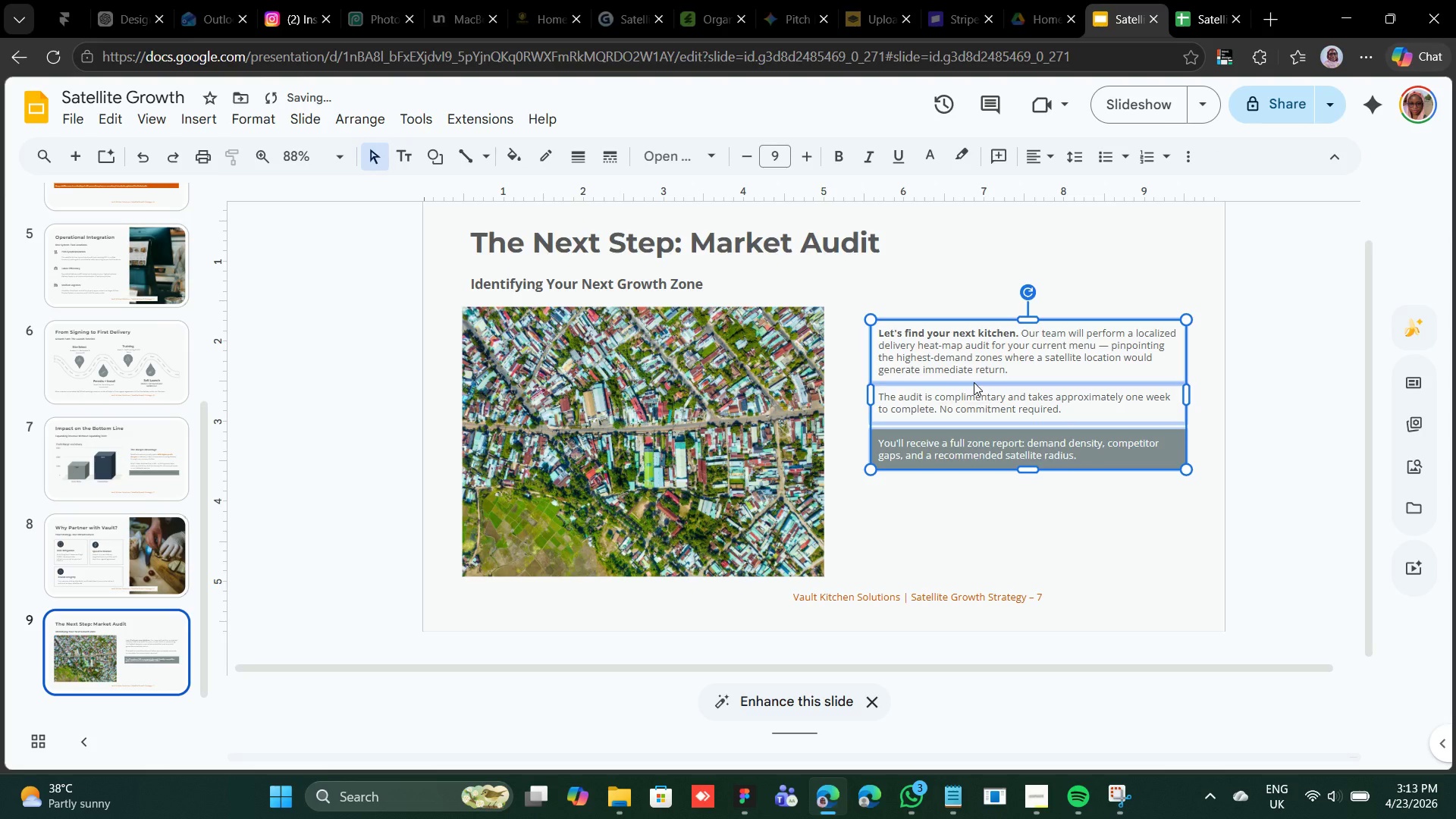 
key(Shift+ArrowDown)
 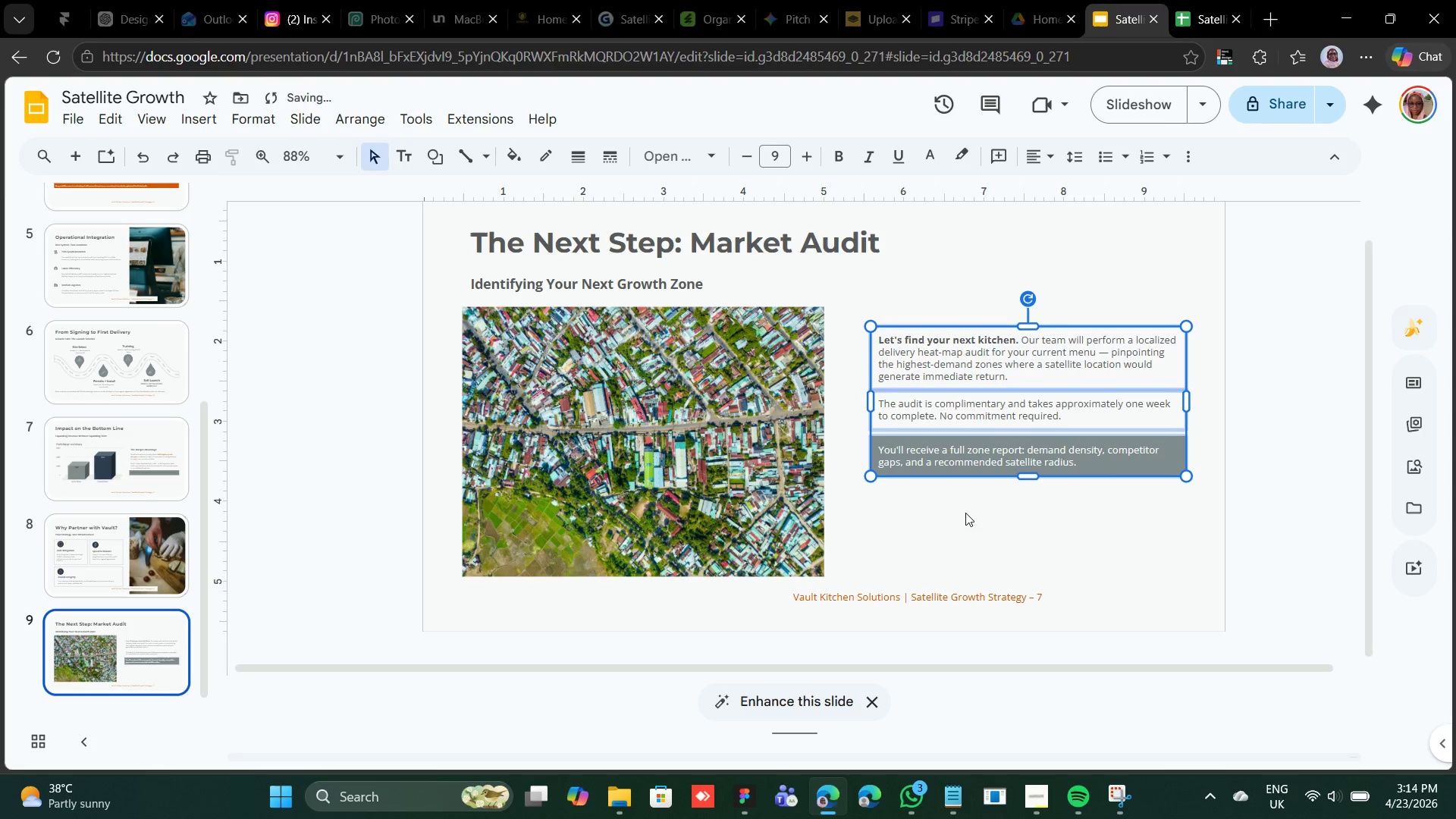 
left_click([966, 513])
 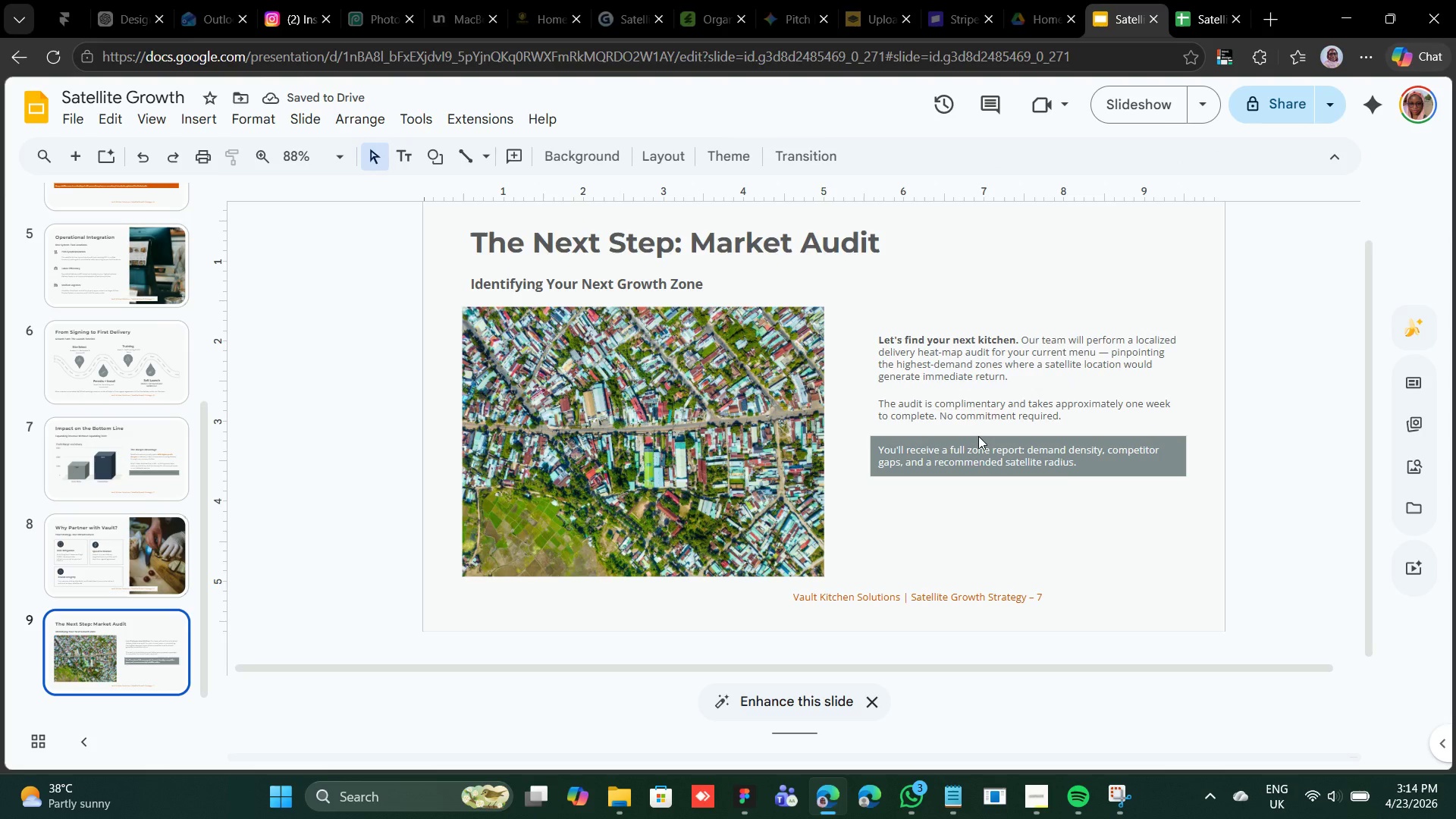 
left_click([978, 436])
 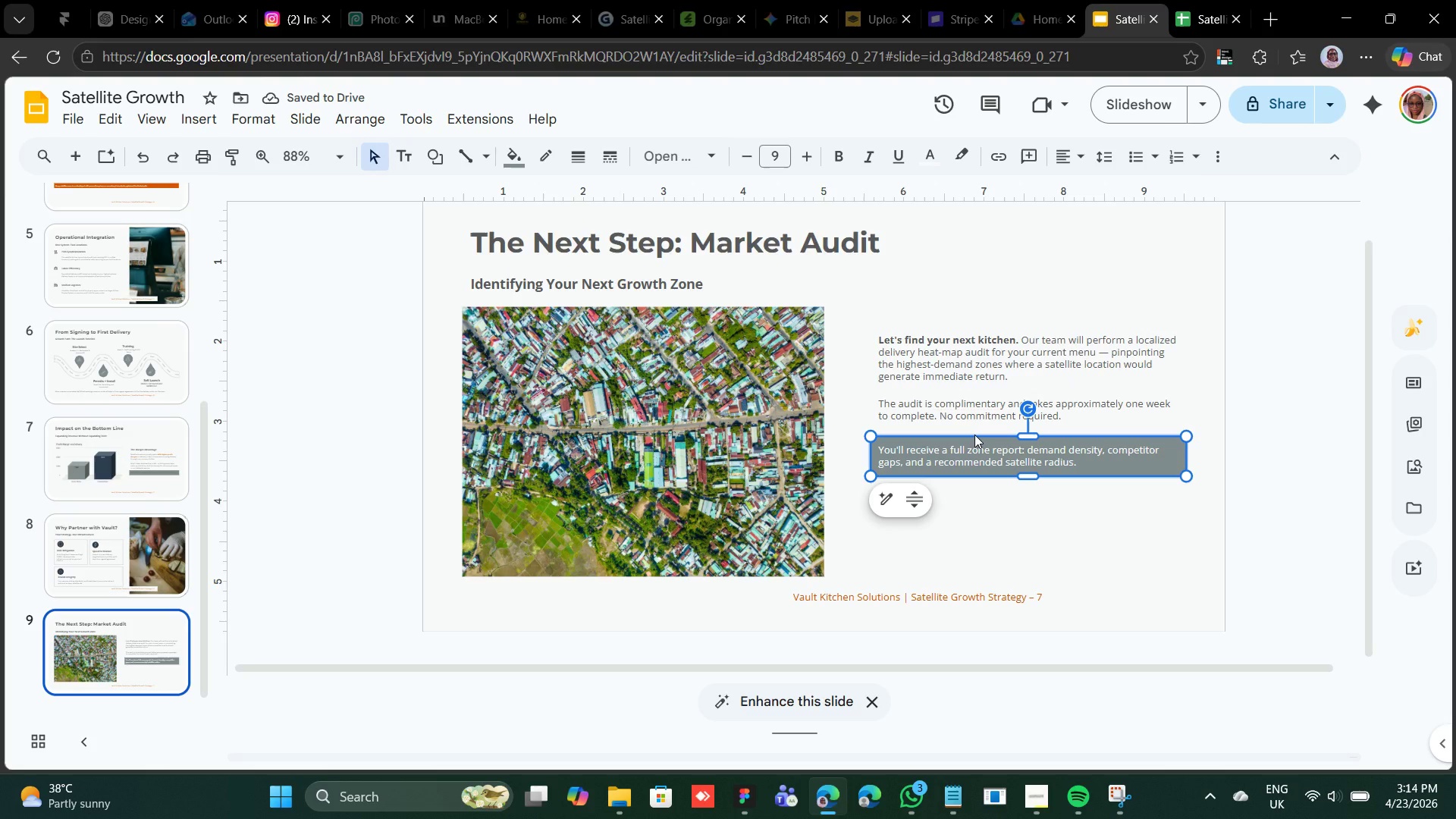 
key(Control+D)
 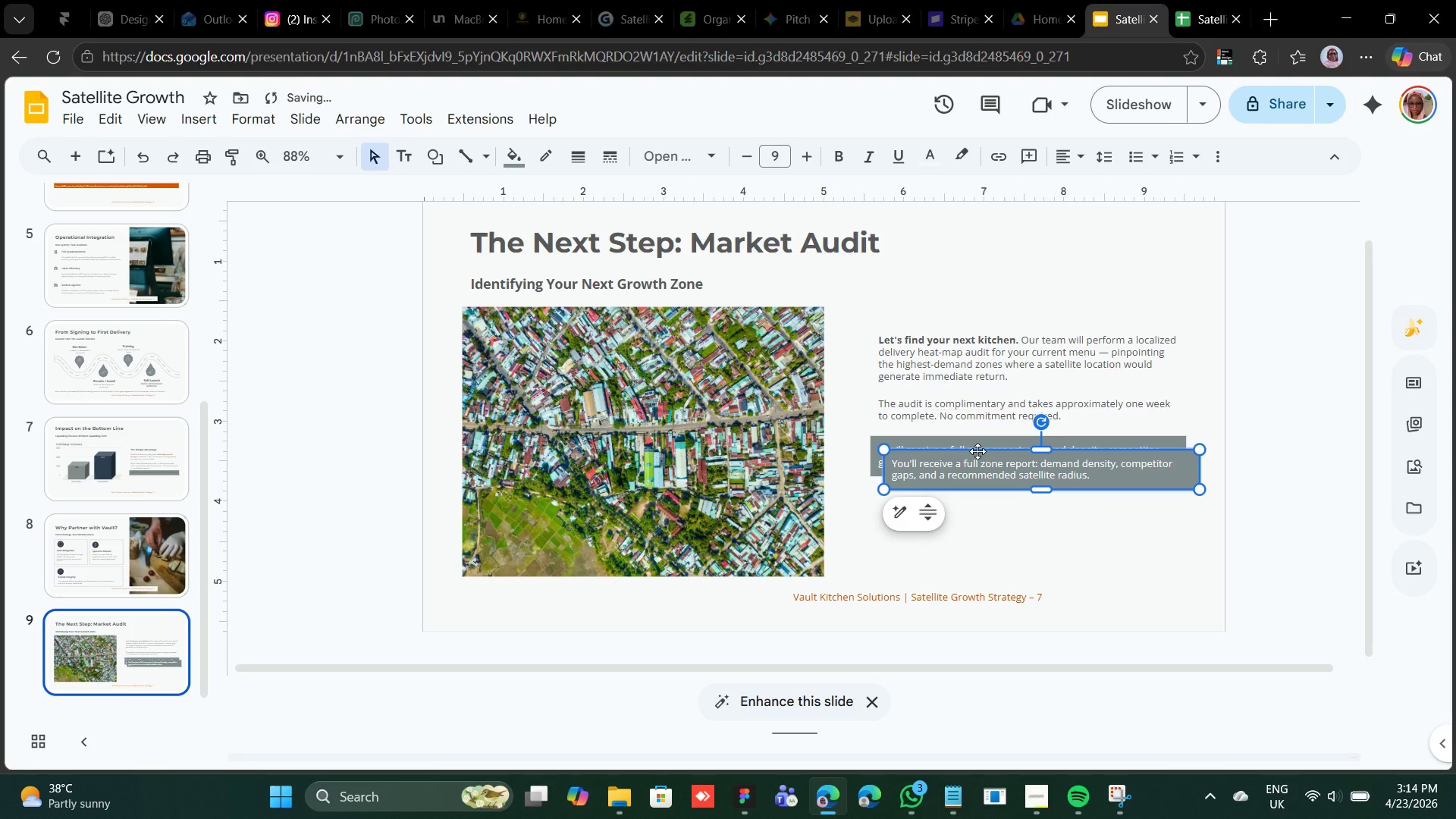 
left_click_drag(start_coordinate=[977, 451], to_coordinate=[961, 484])
 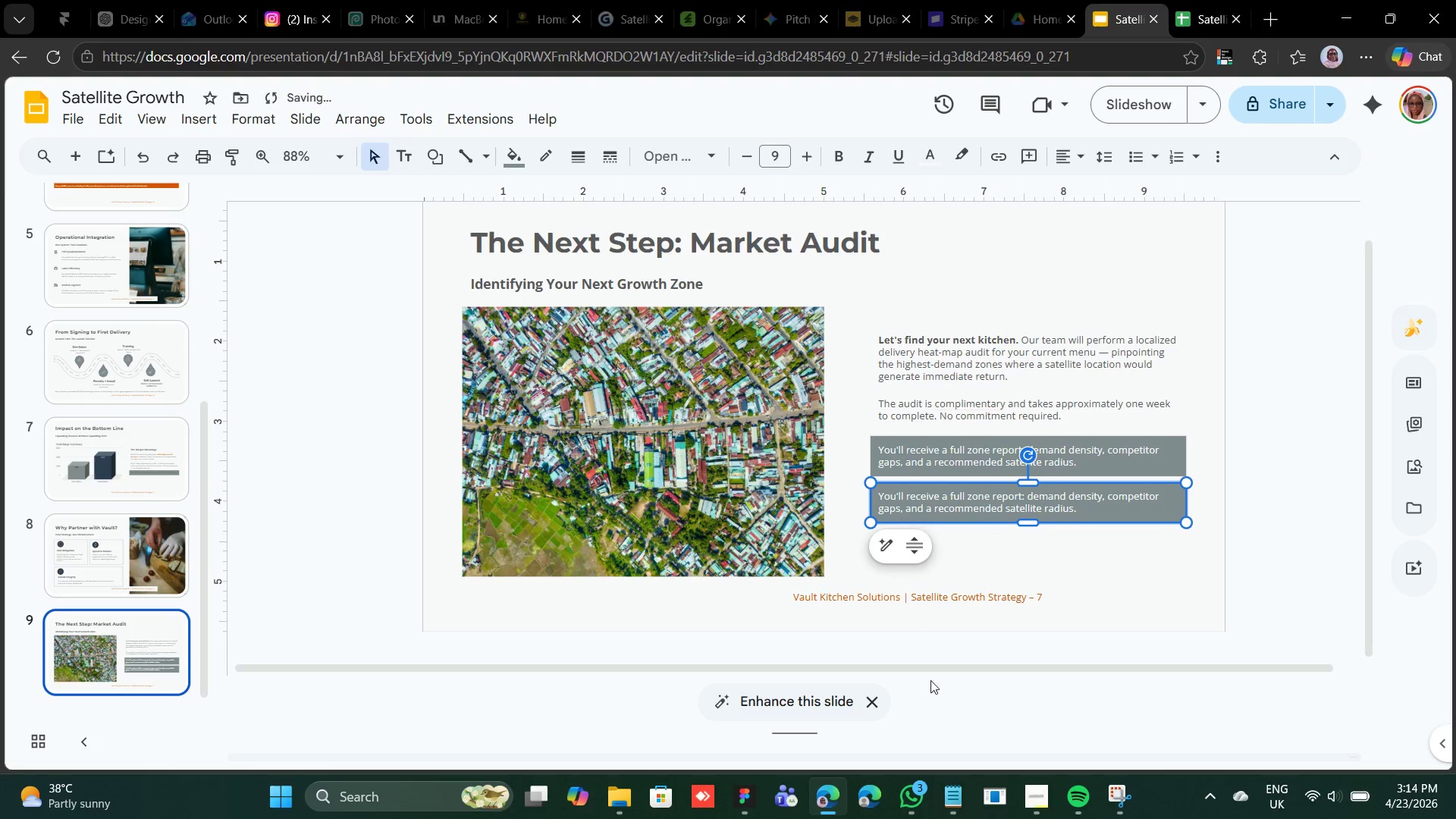 
mouse_move([937, 785])
 